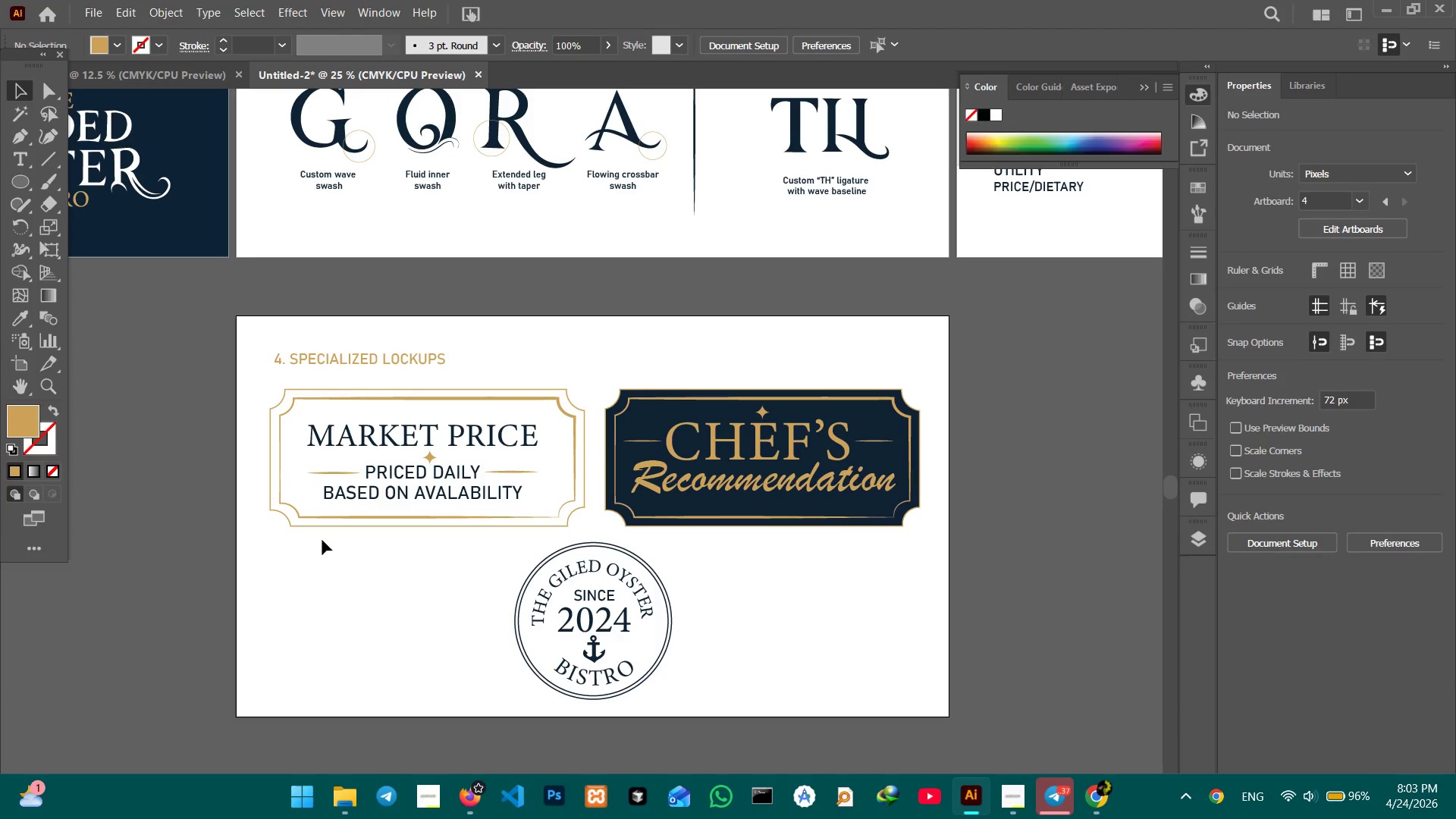 
key(Control+Minus)
 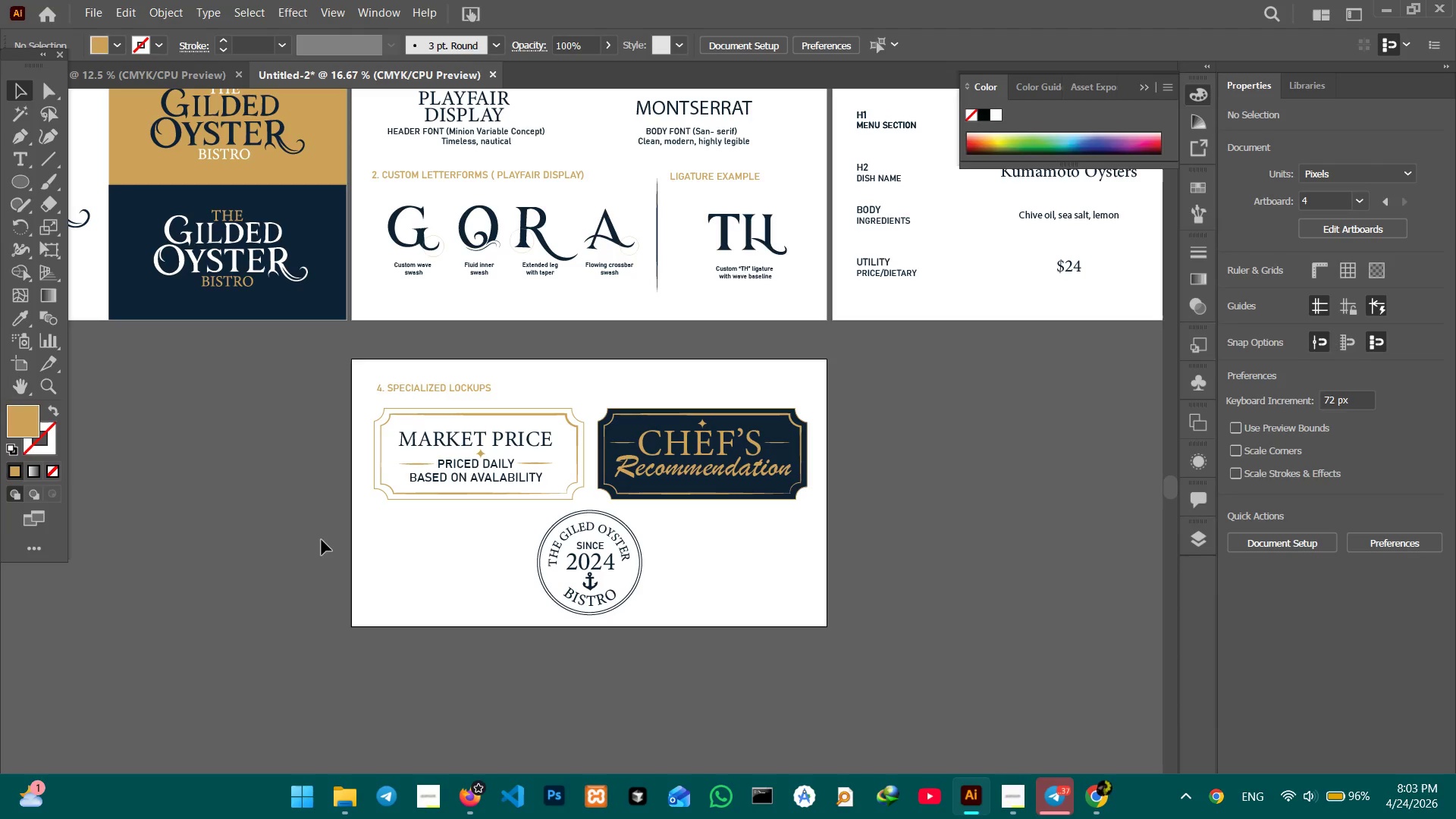 
hold_key(key=Space, duration=1.09)
 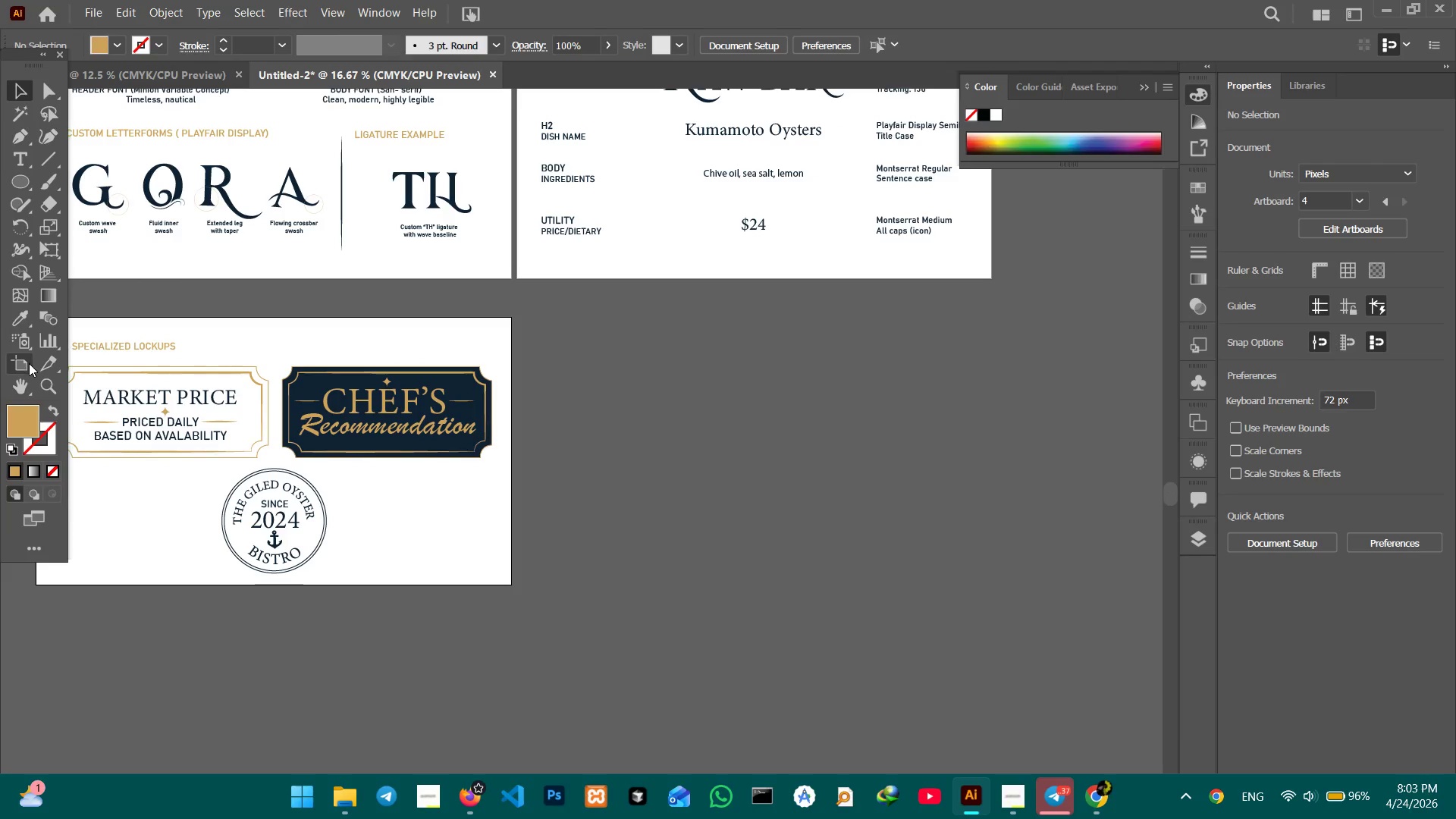 
left_click_drag(start_coordinate=[824, 642], to_coordinate=[493, 593])
 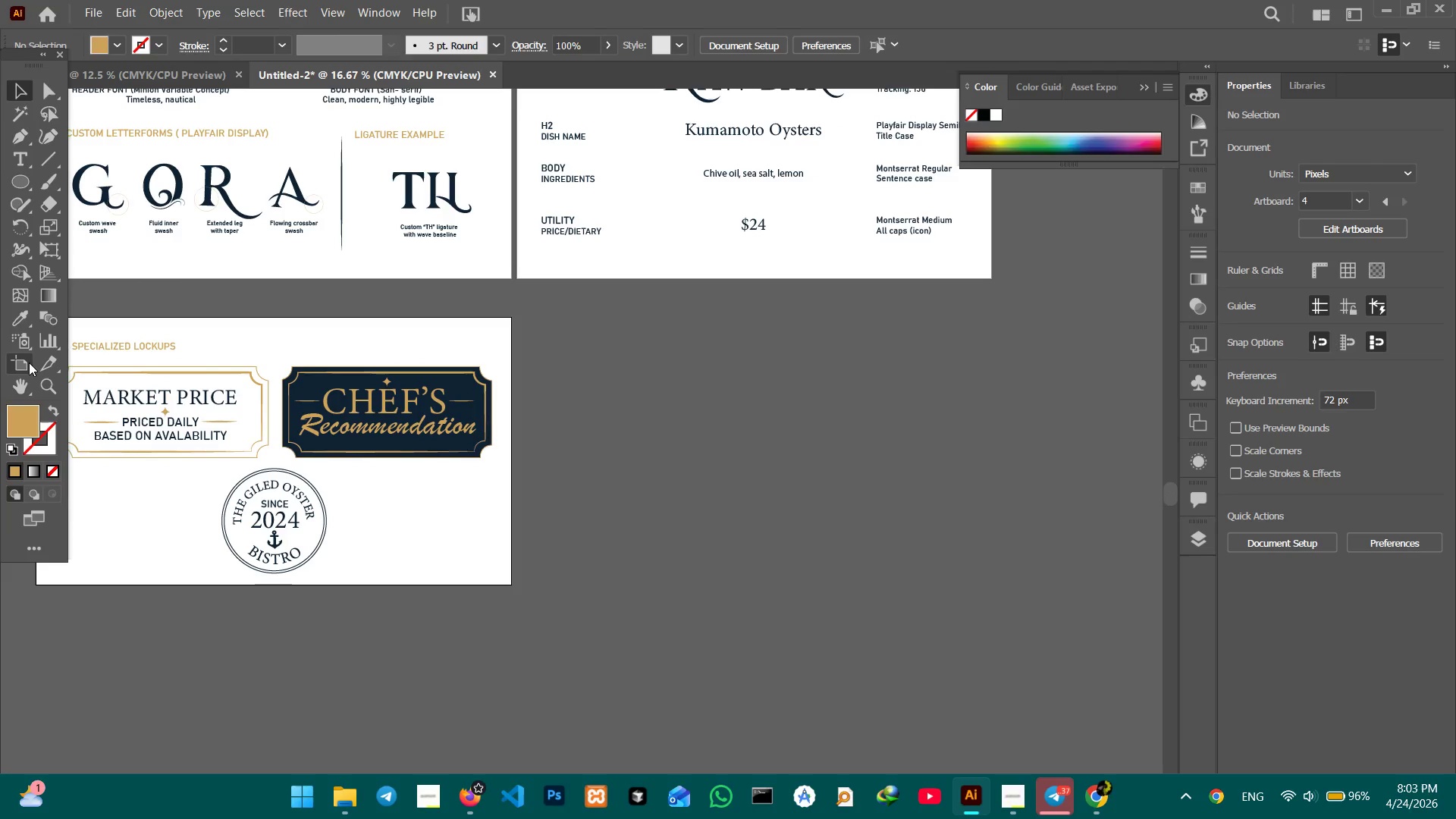 
left_click([27, 365])
 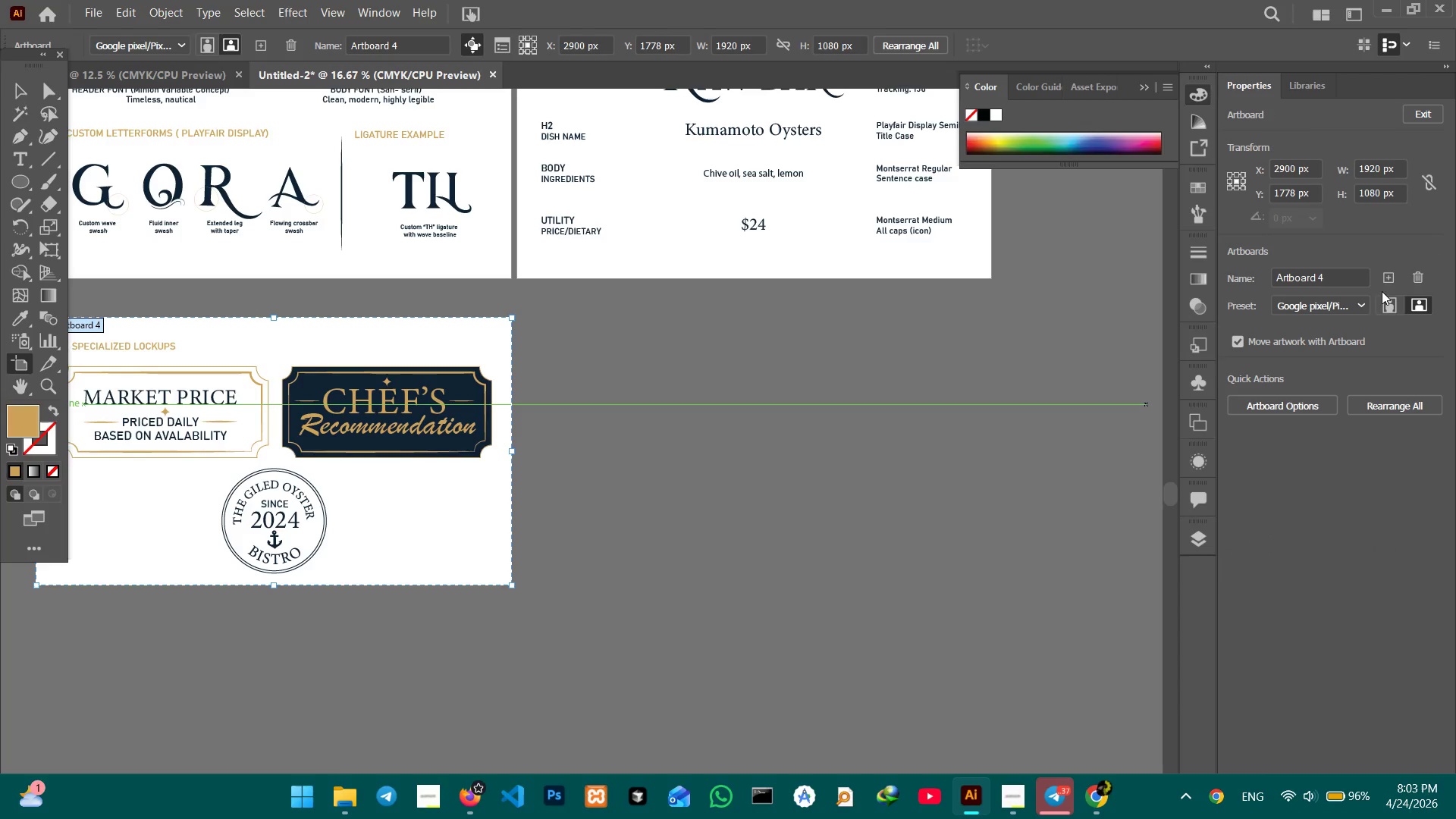 
left_click([1385, 278])
 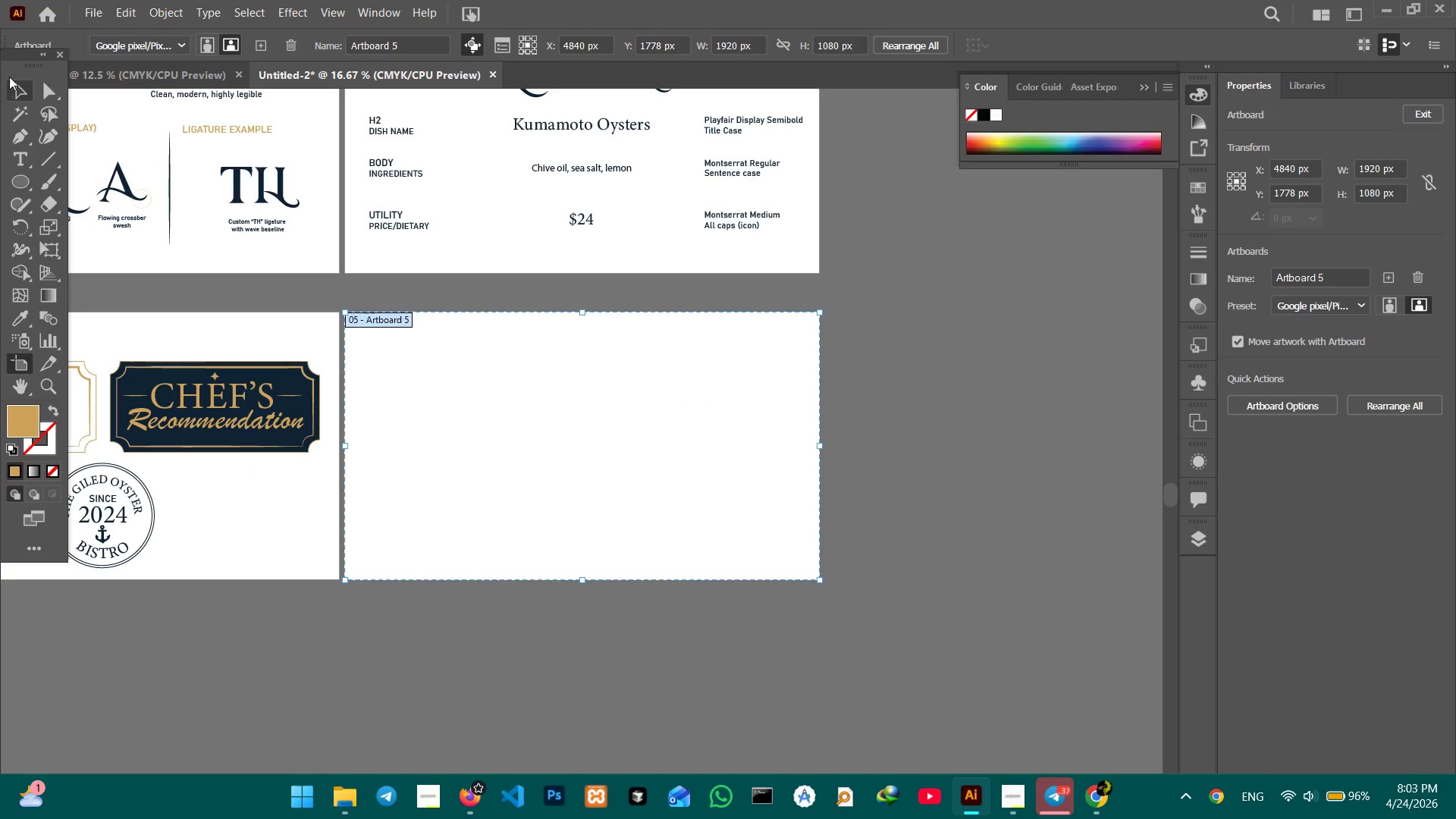 
double_click([11, 85])
 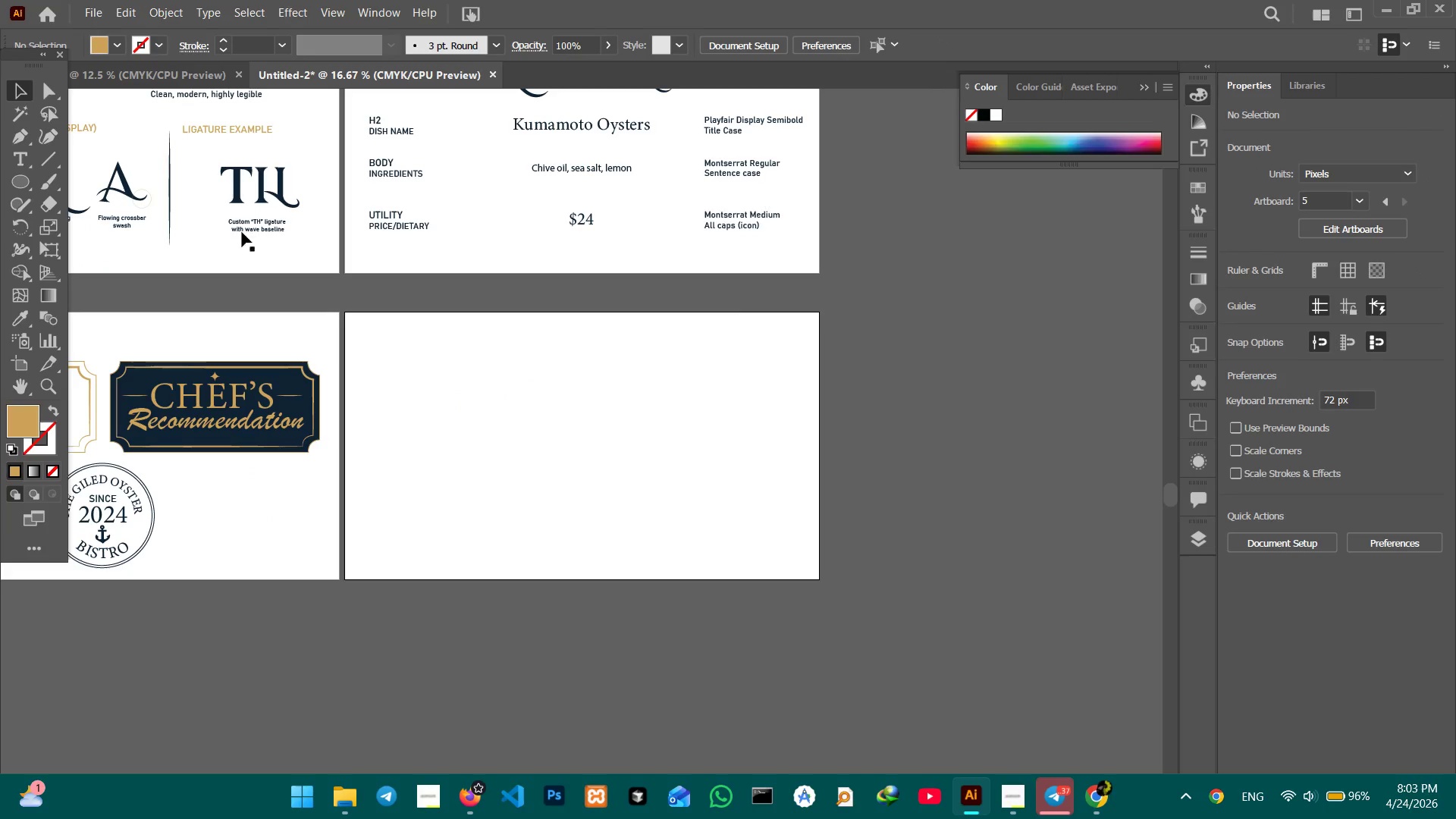 
hold_key(key=Space, duration=0.53)
 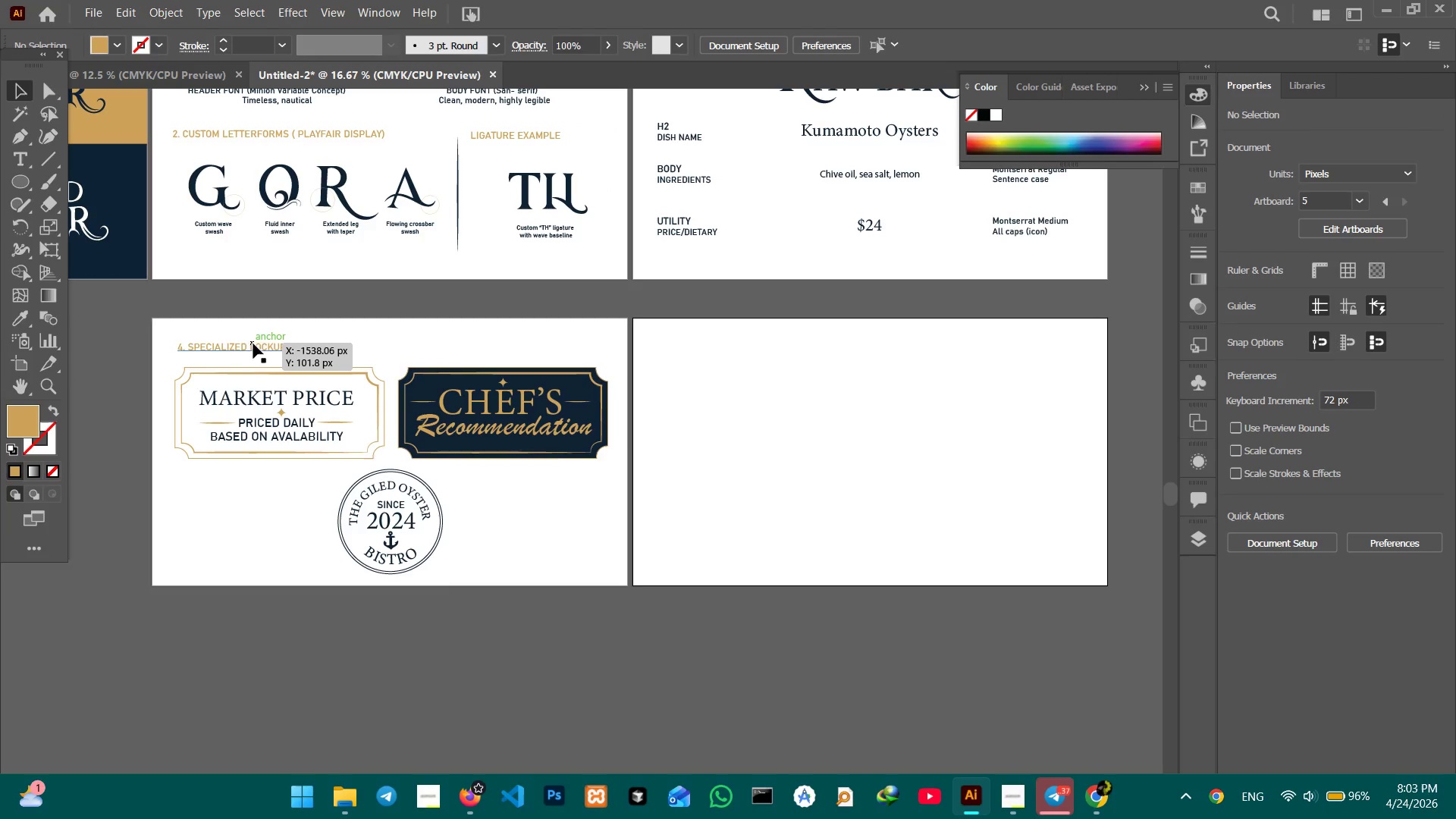 
left_click_drag(start_coordinate=[448, 441], to_coordinate=[736, 447])
 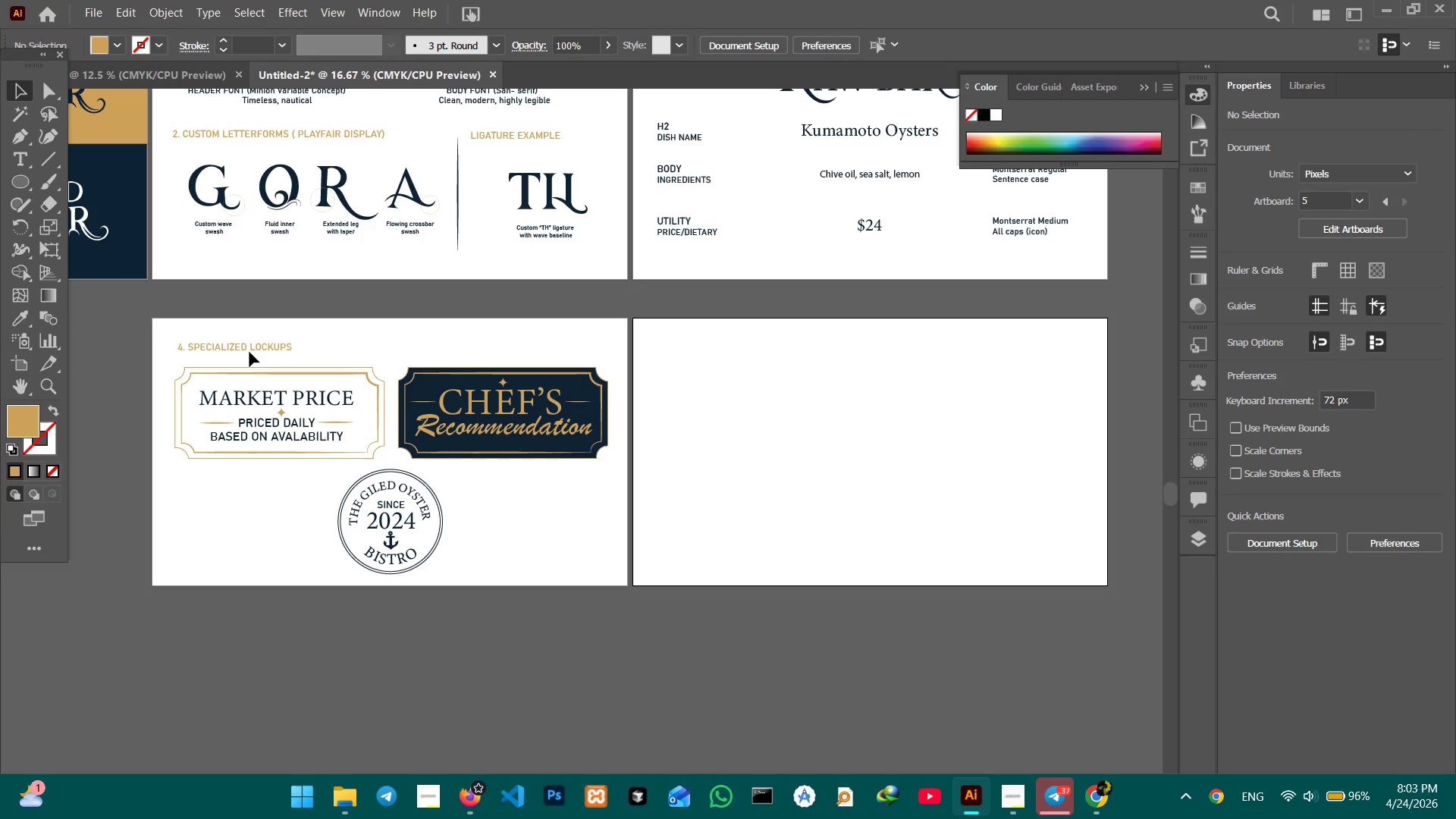 
left_click([253, 344])
 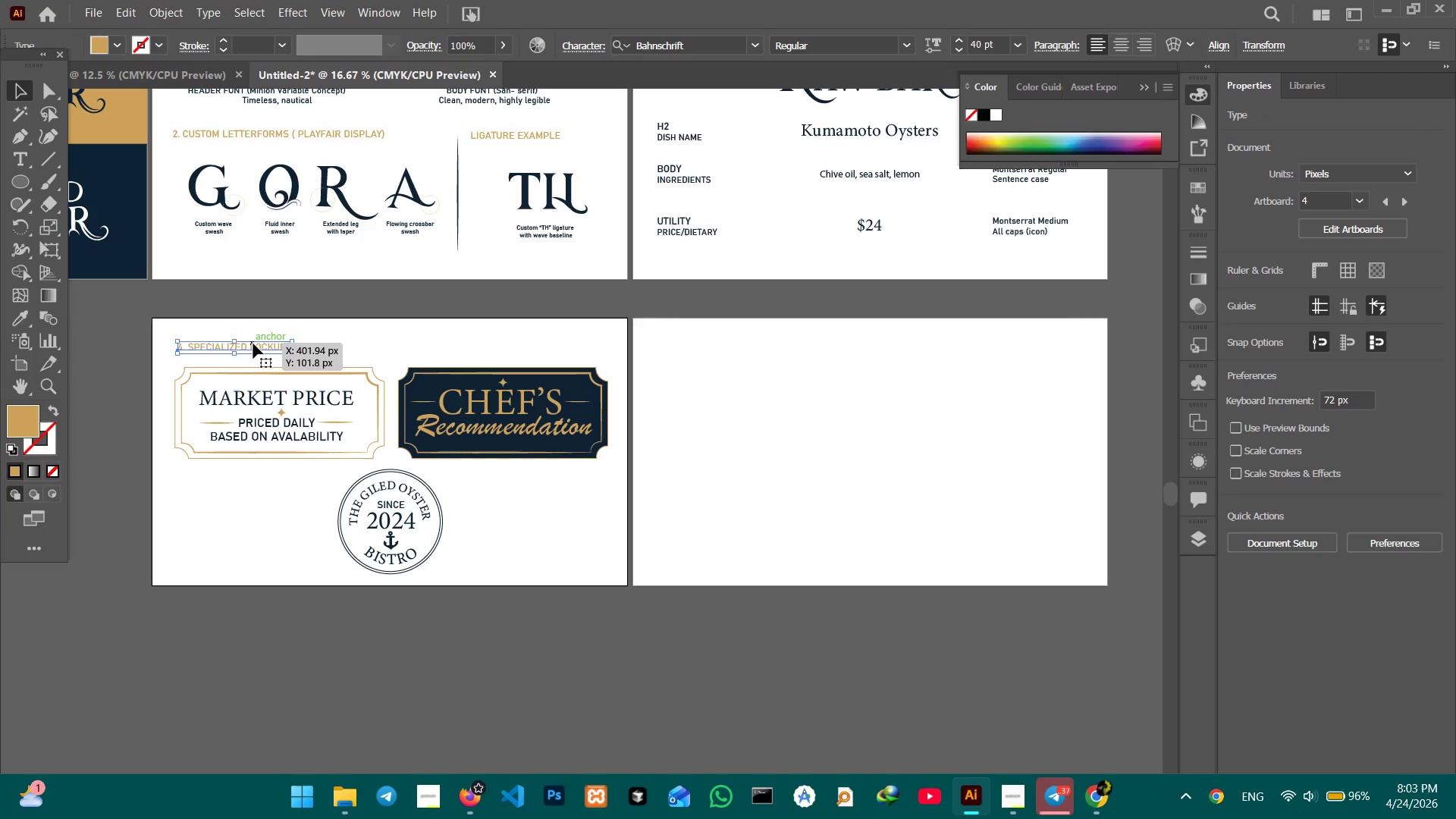 
key(Control+C)
 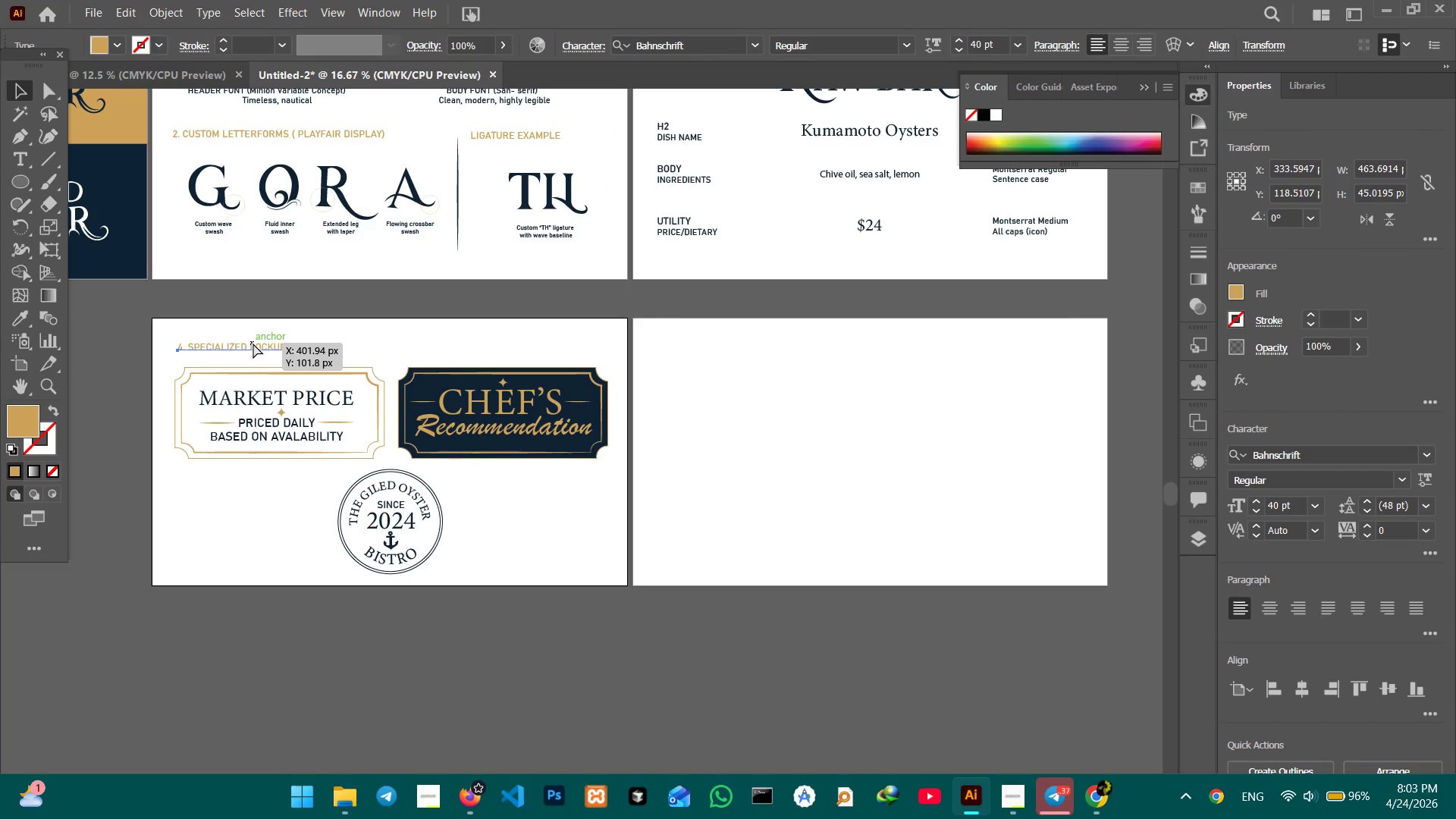 
key(Control+V)
 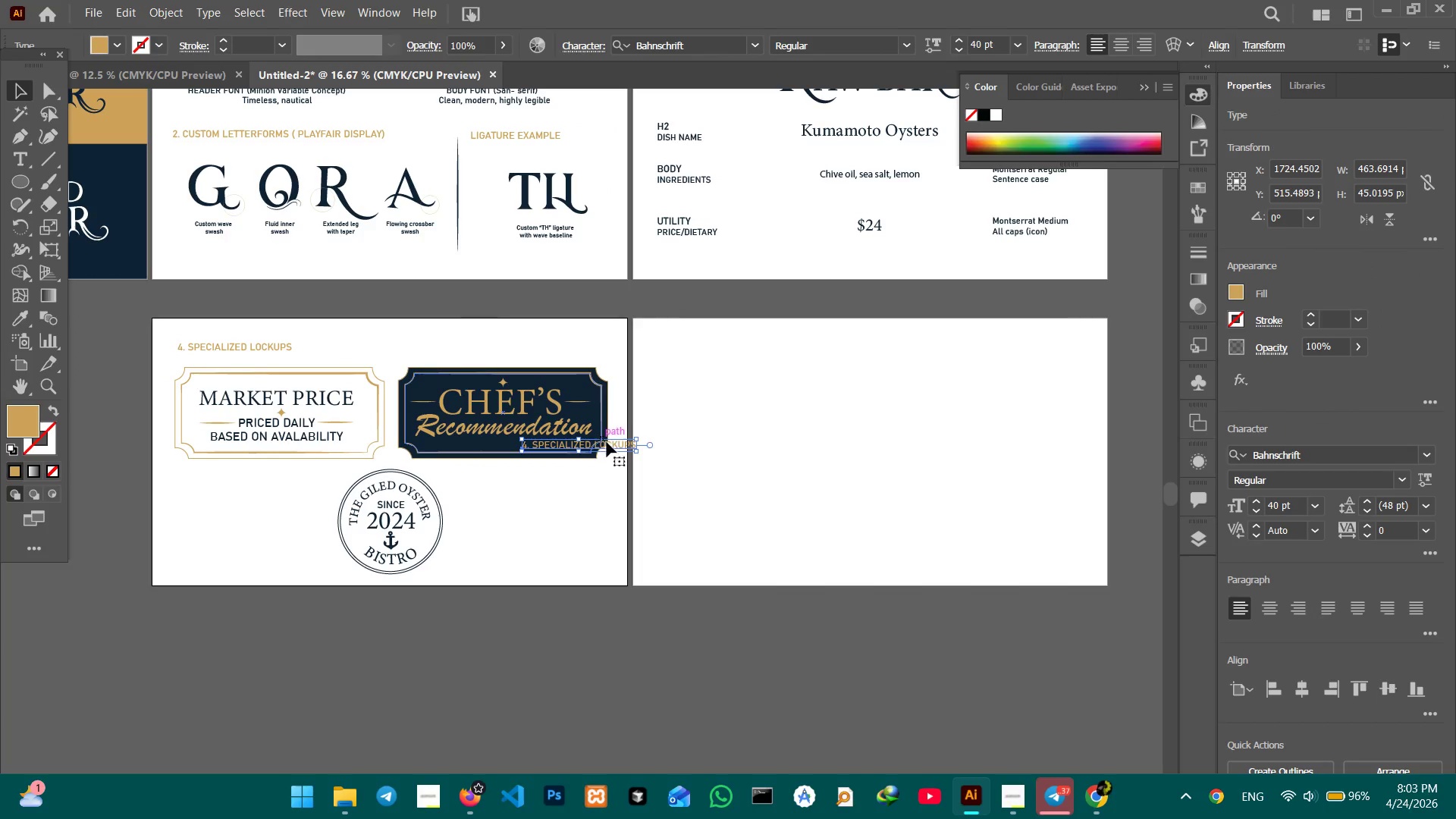 
left_click_drag(start_coordinate=[610, 445], to_coordinate=[733, 353])
 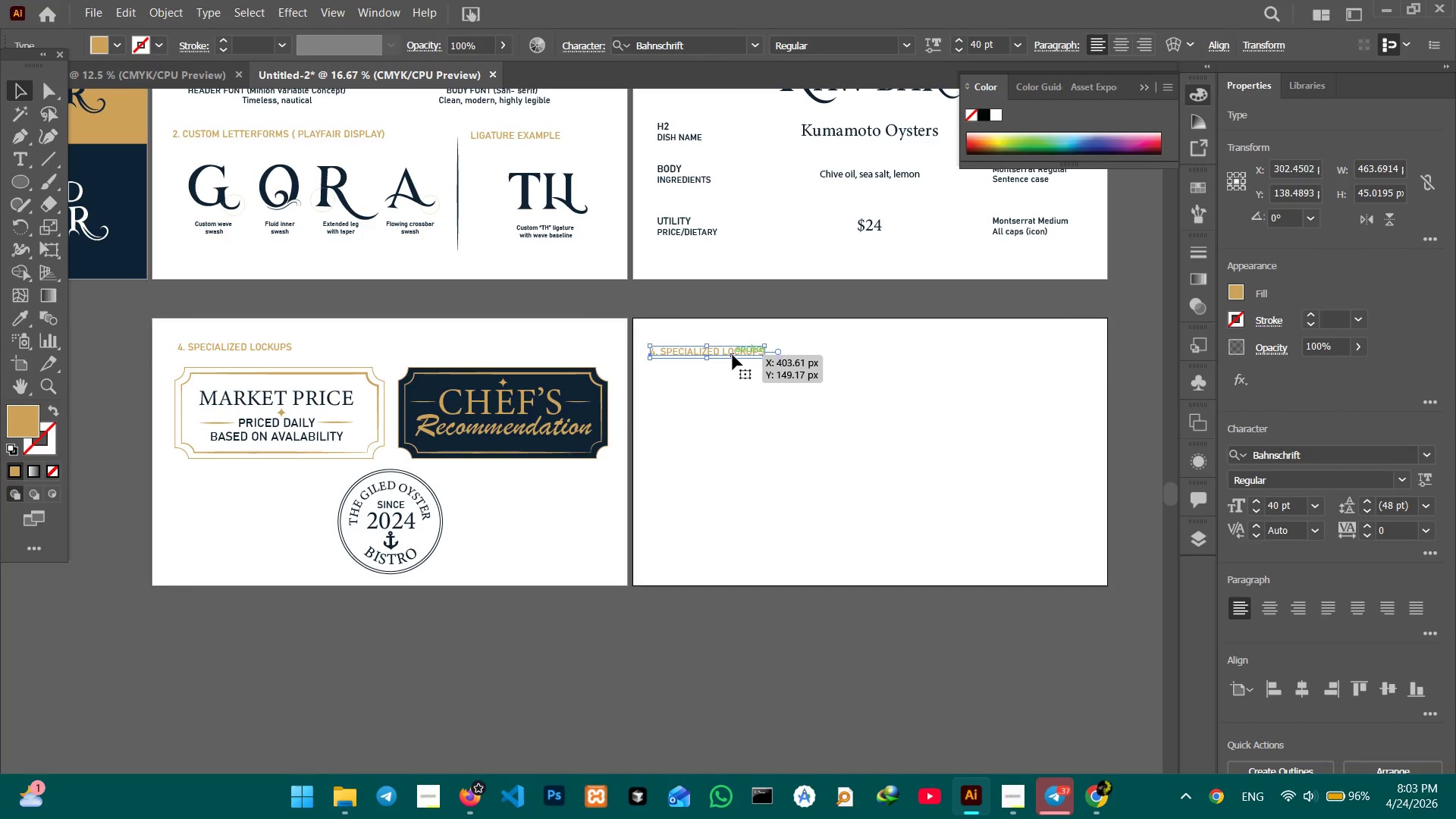 
double_click([733, 355])
 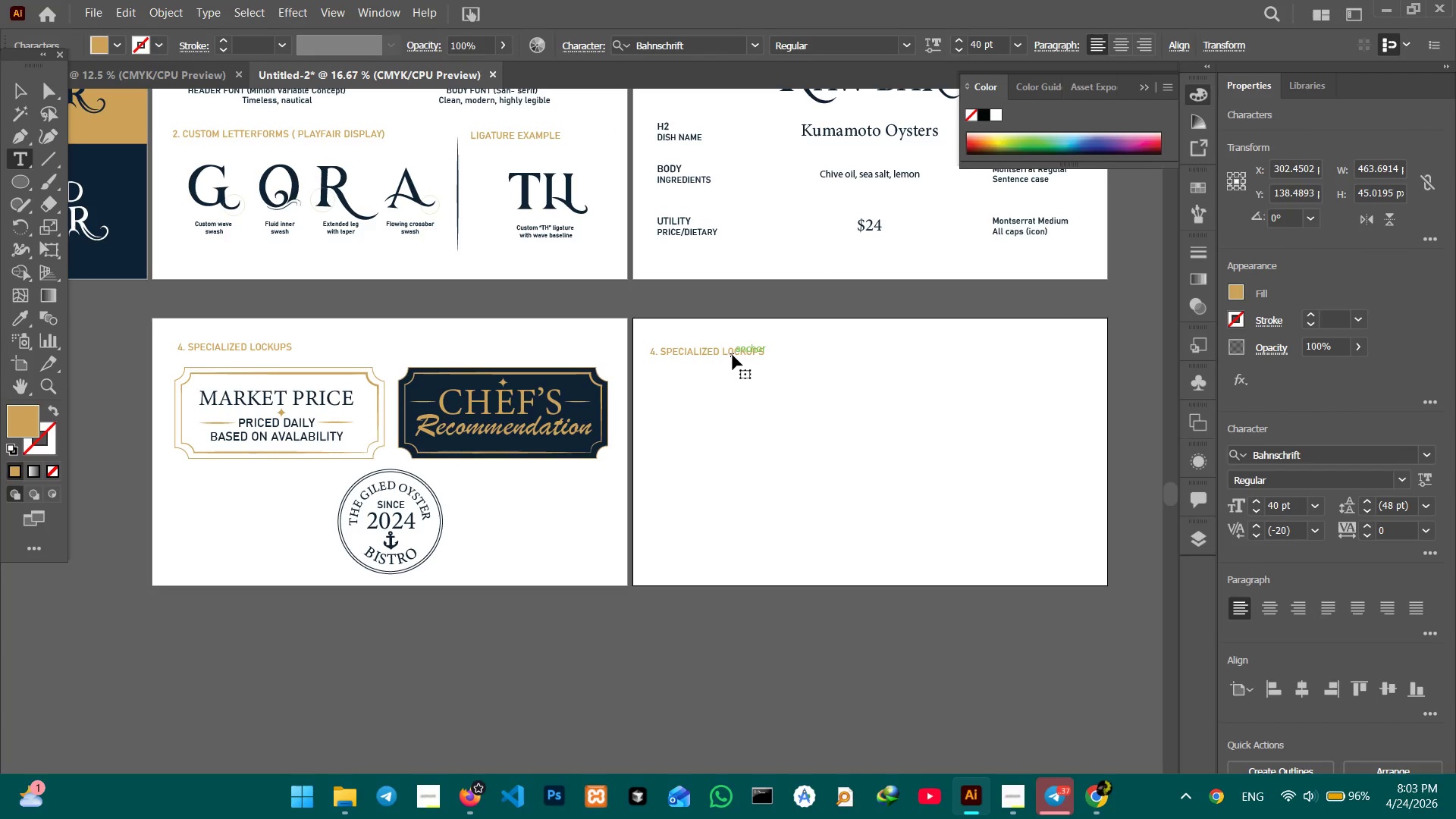 
triple_click([733, 355])
 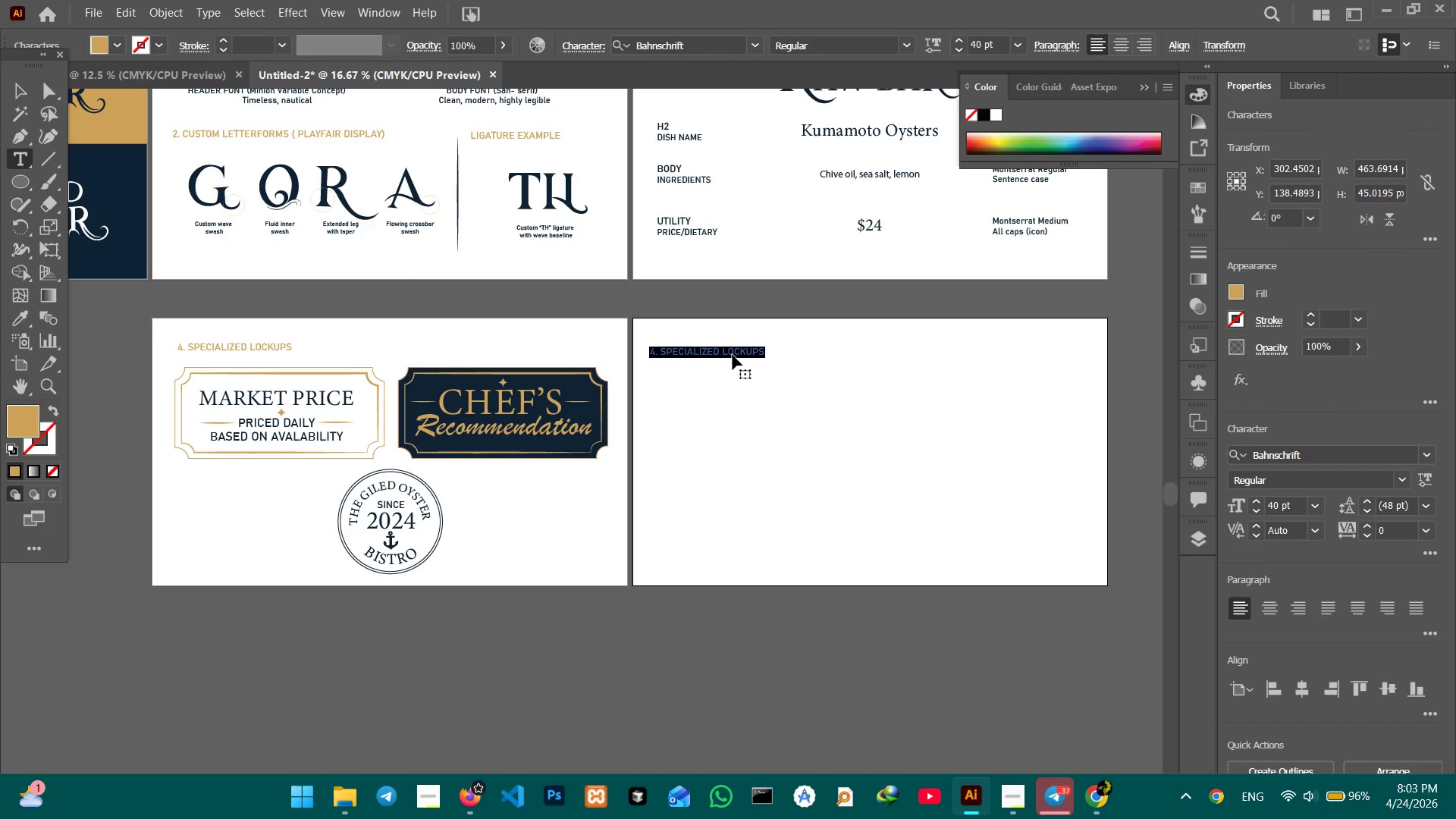 
type(5. COLOR OA)
key(Backspace)
key(Backspace)
key(Backspace)
type(PALETTE)
 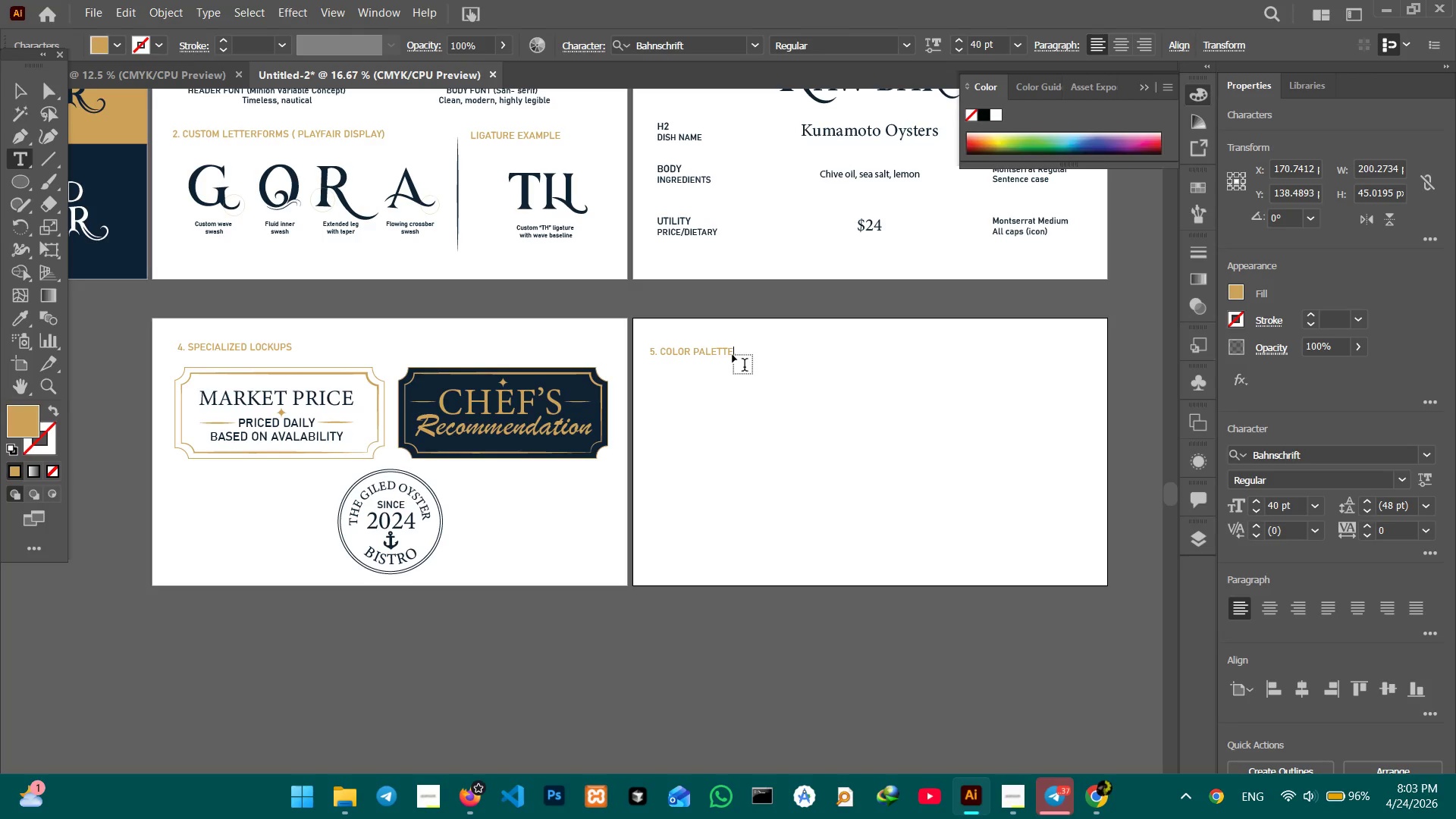 
left_click([27, 96])
 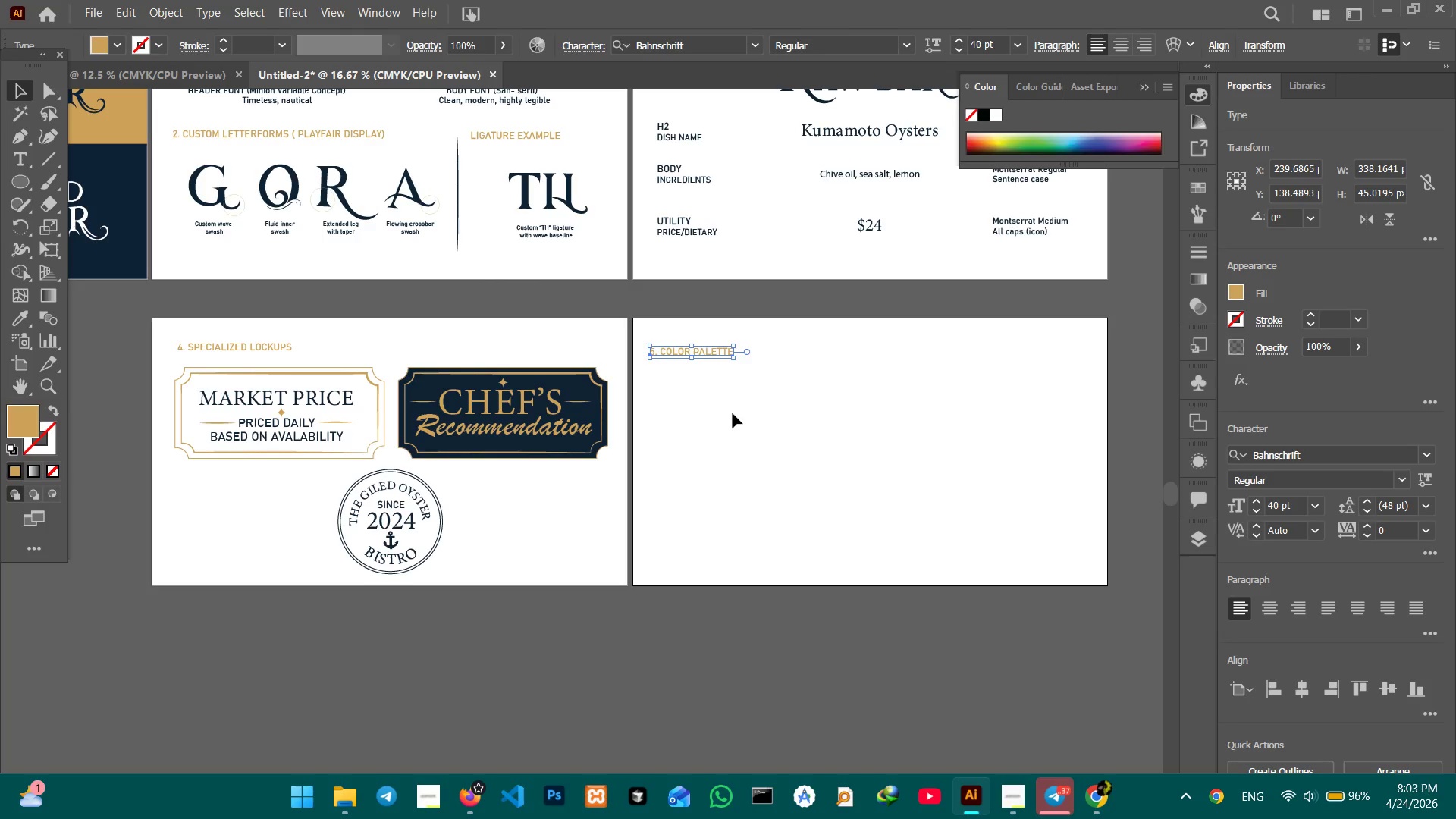 
hold_key(key=Space, duration=1.03)
 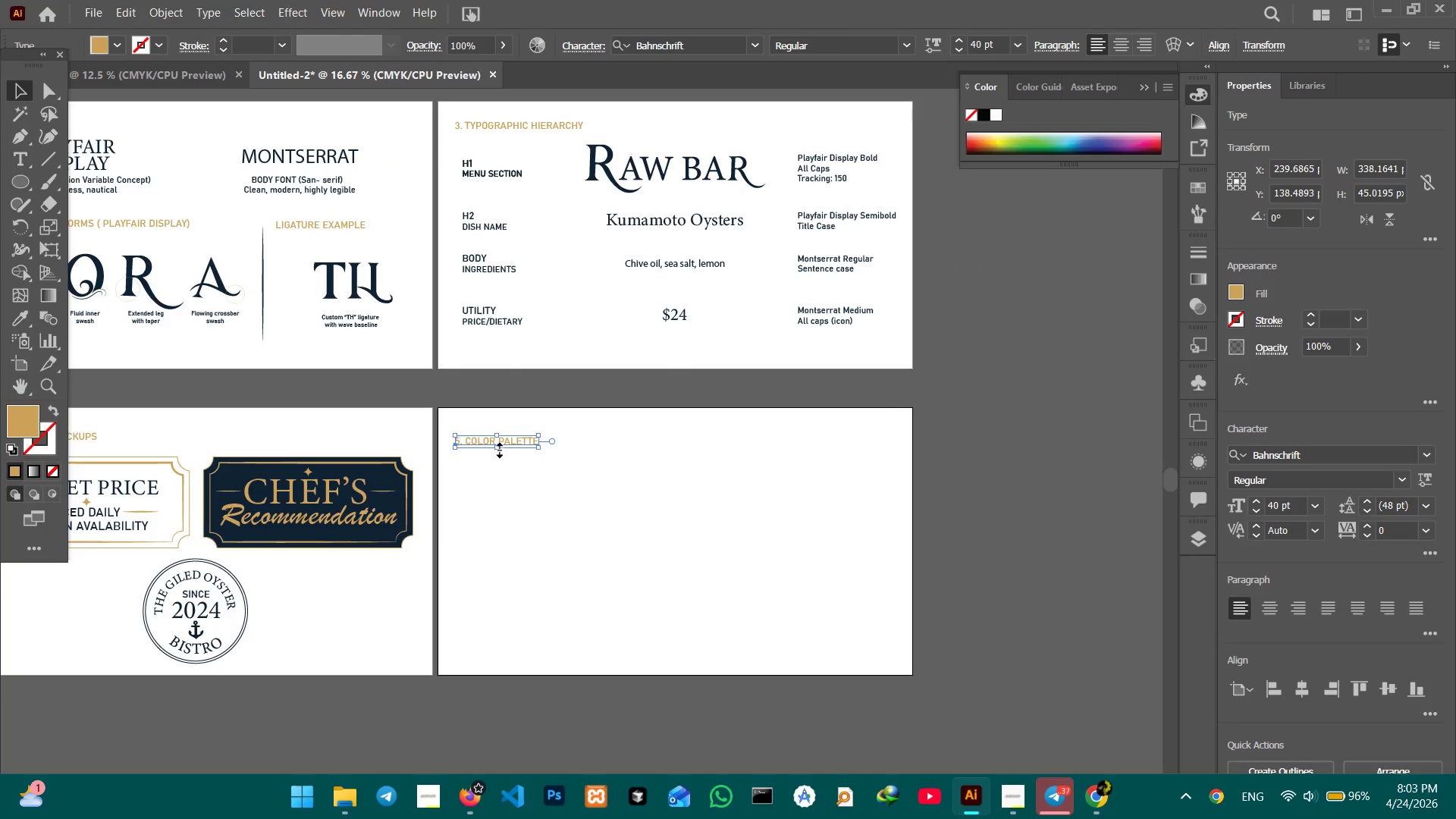 
left_click_drag(start_coordinate=[758, 435], to_coordinate=[563, 524])
 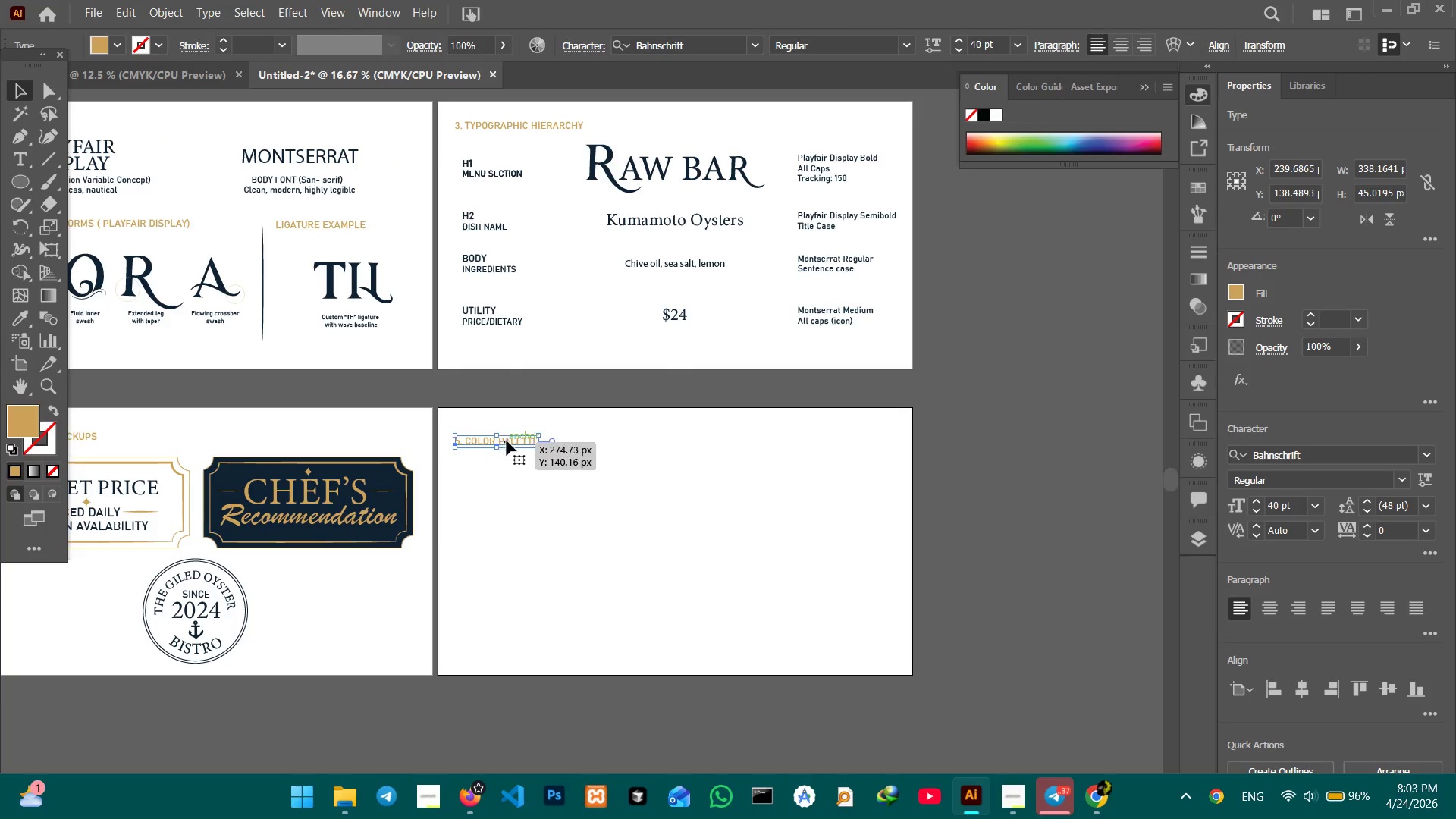 
left_click_drag(start_coordinate=[509, 441], to_coordinate=[526, 443])
 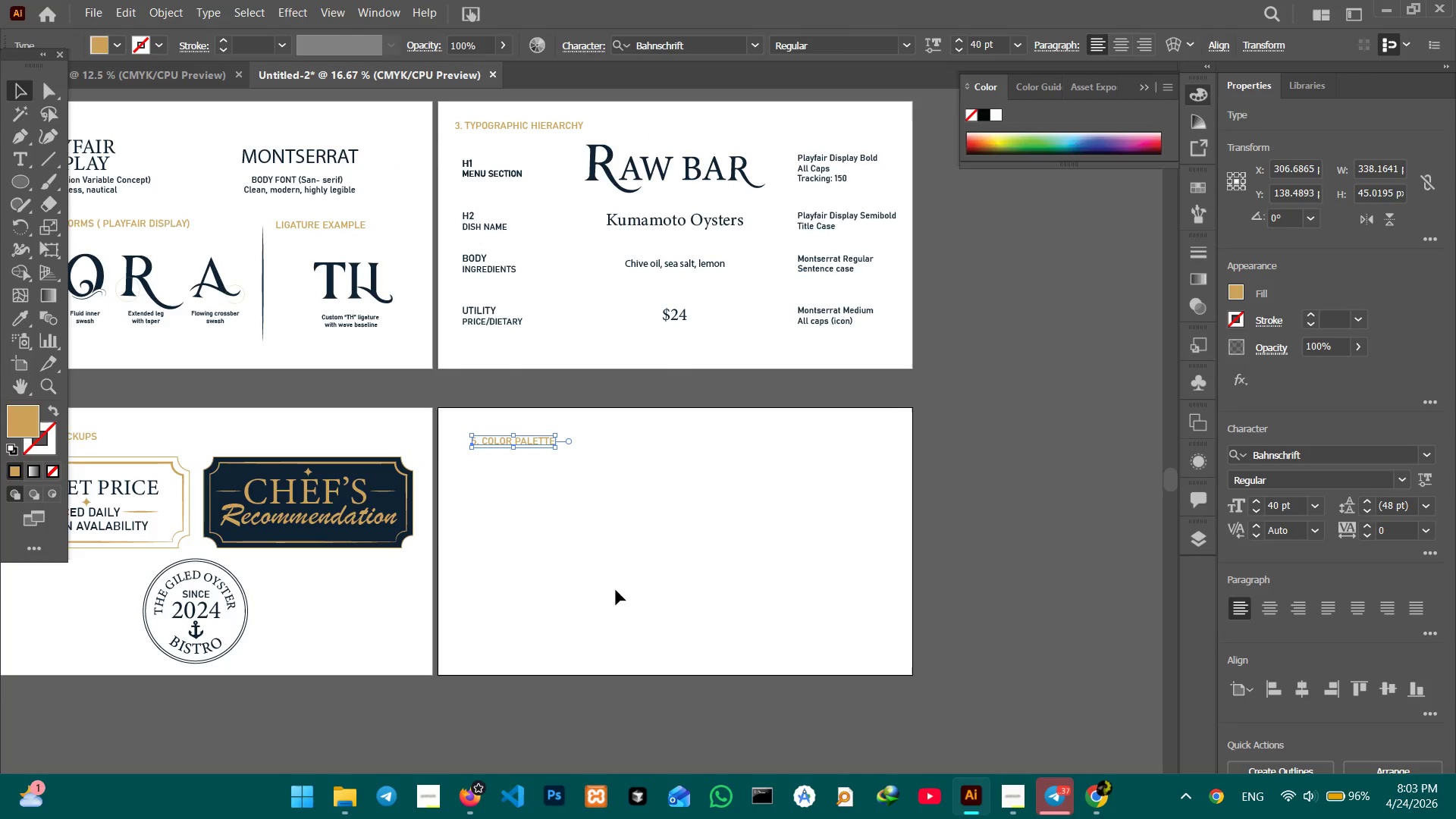 
hold_key(key=Space, duration=0.53)
 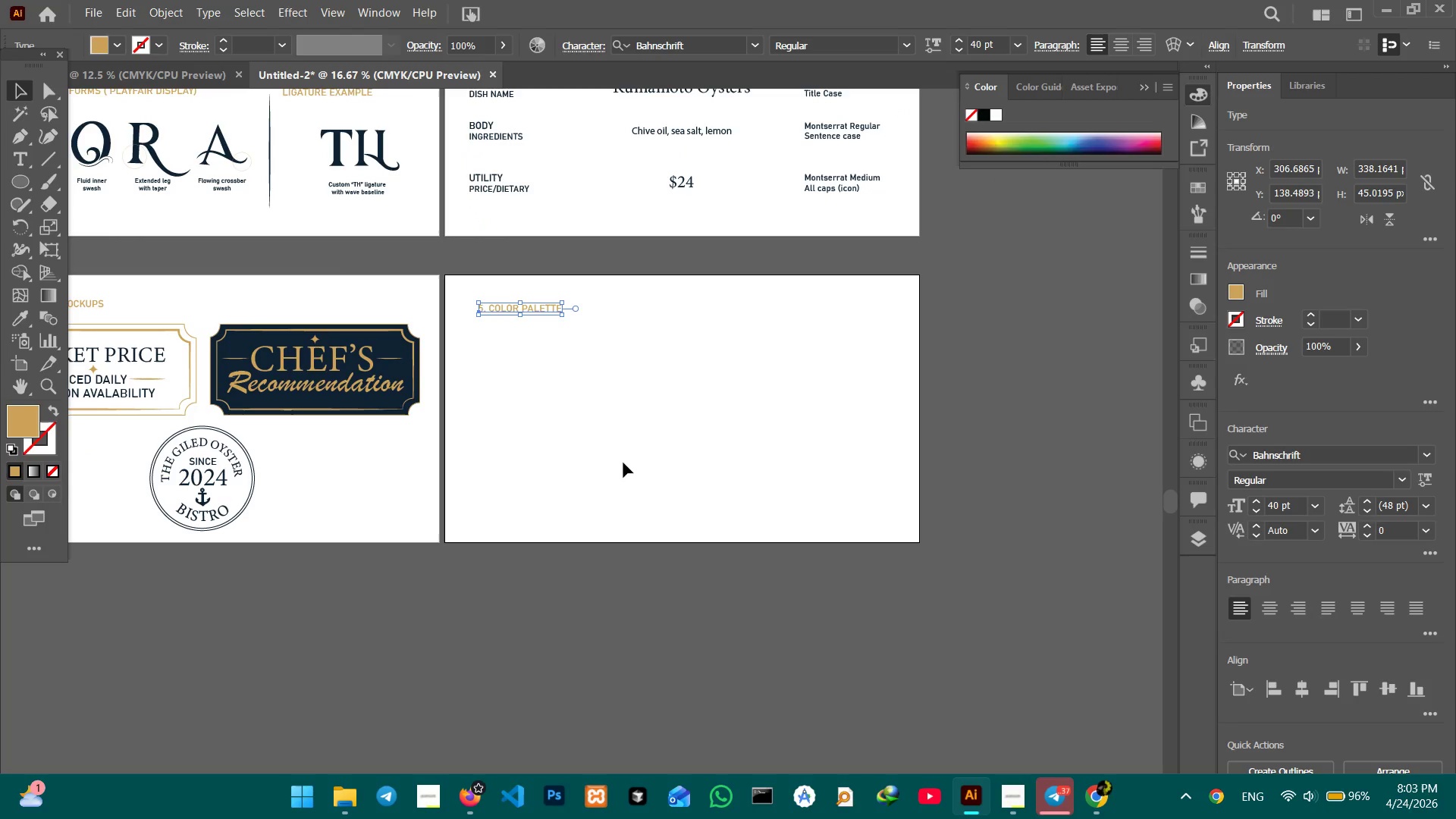 
left_click_drag(start_coordinate=[616, 588], to_coordinate=[623, 455])
 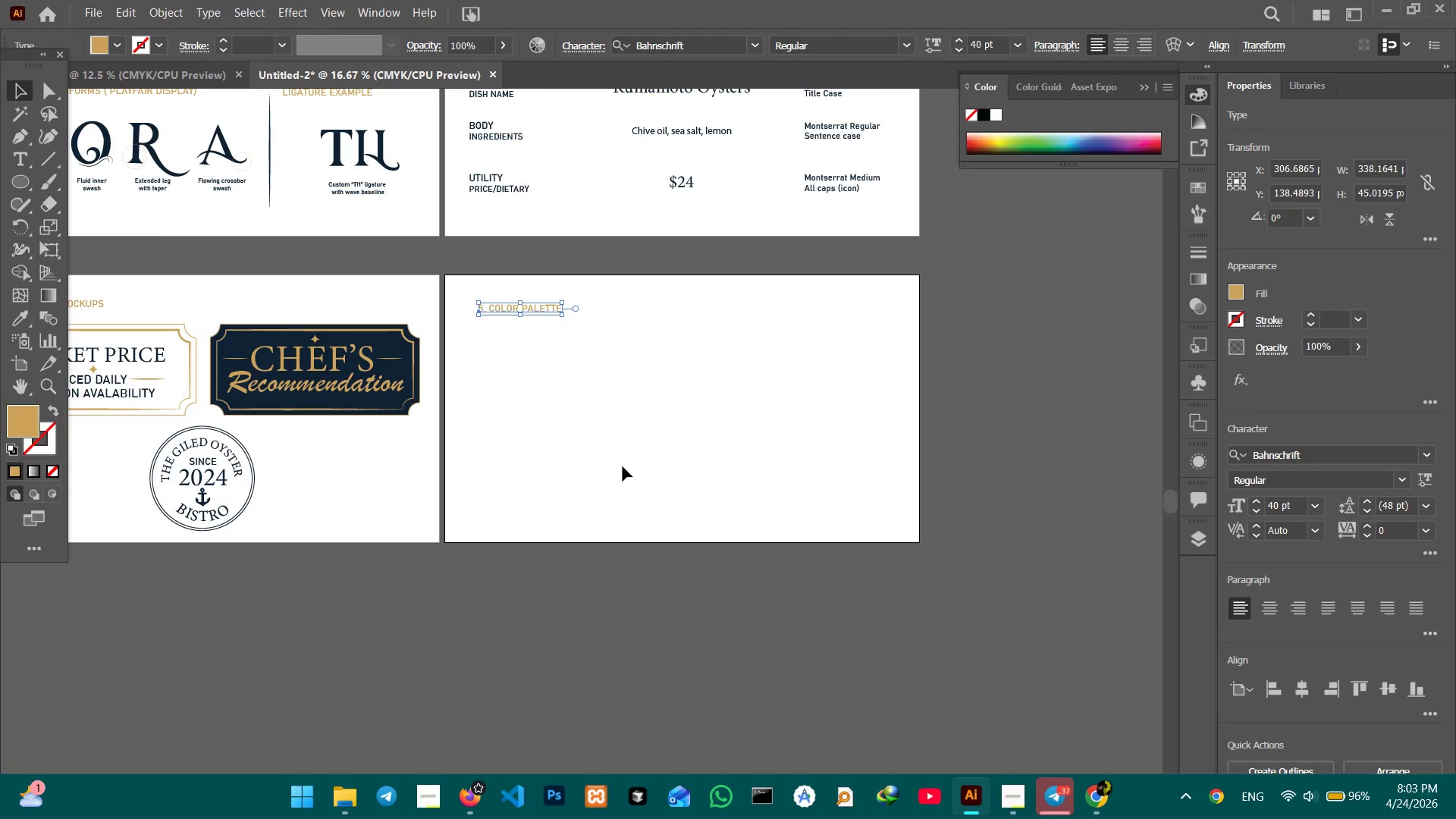 
key(Control+Minus)
 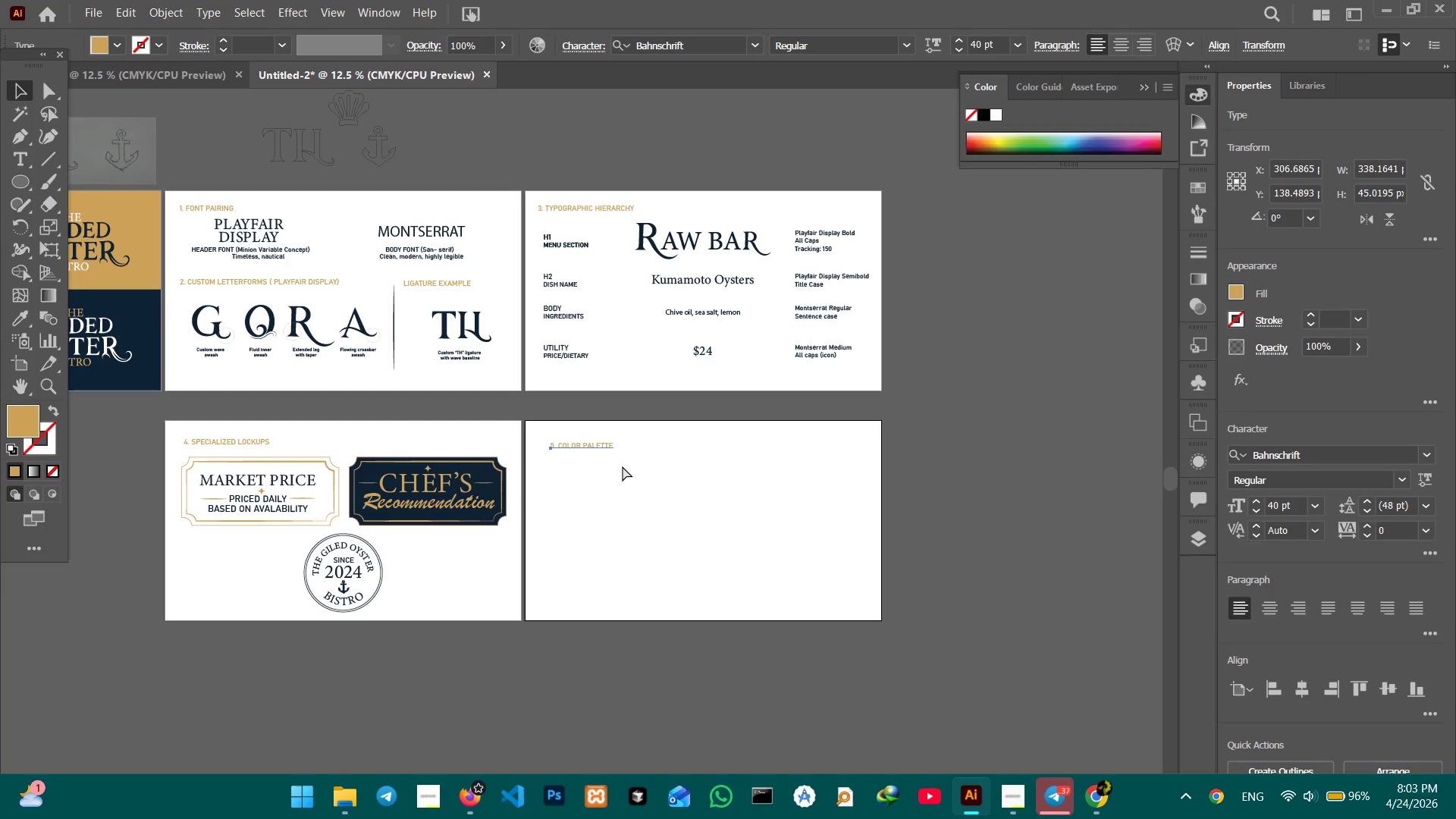 
key(Control+Minus)
 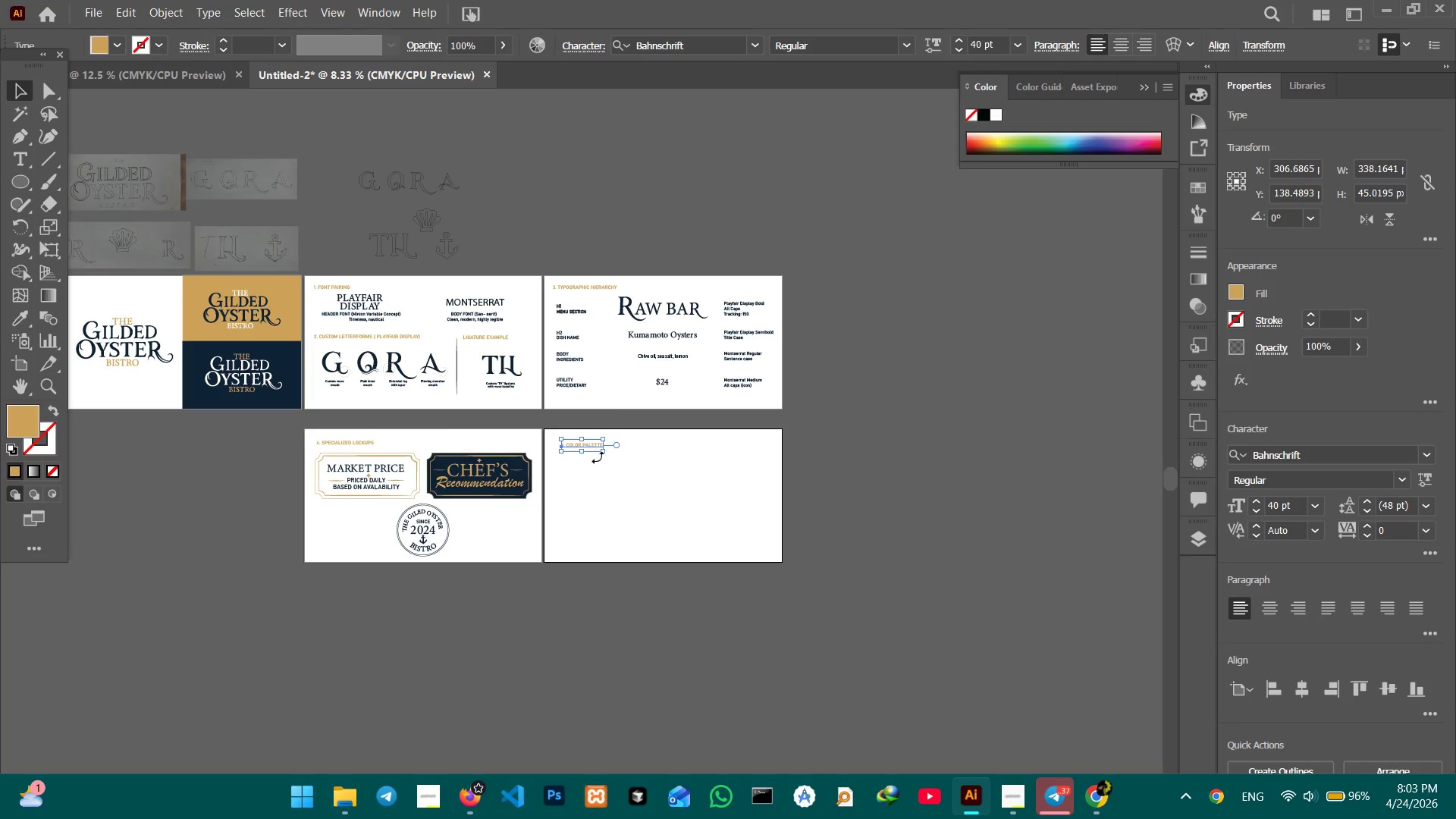 
hold_key(key=Space, duration=0.67)
 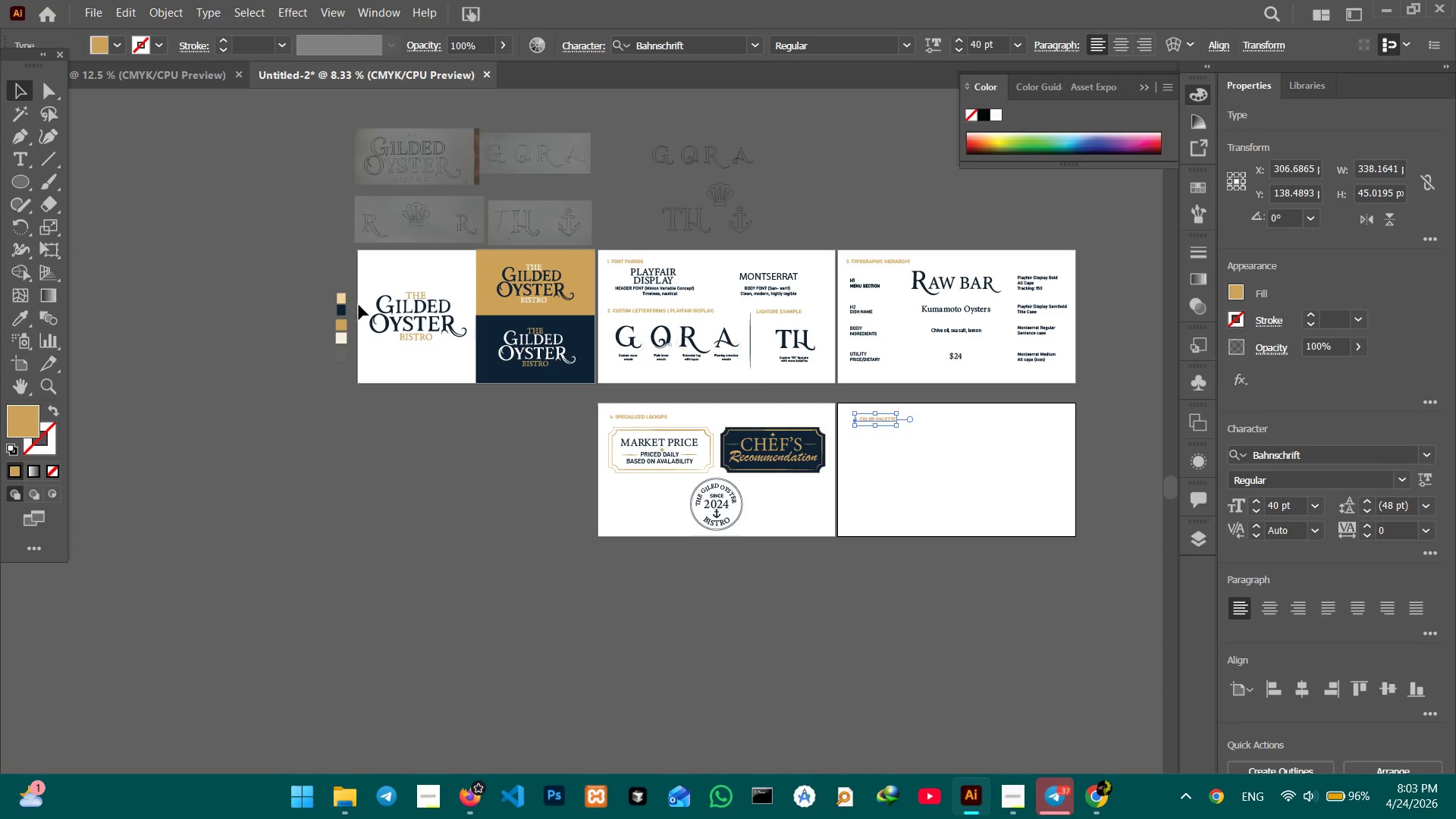 
left_click_drag(start_coordinate=[364, 447], to_coordinate=[657, 422])
 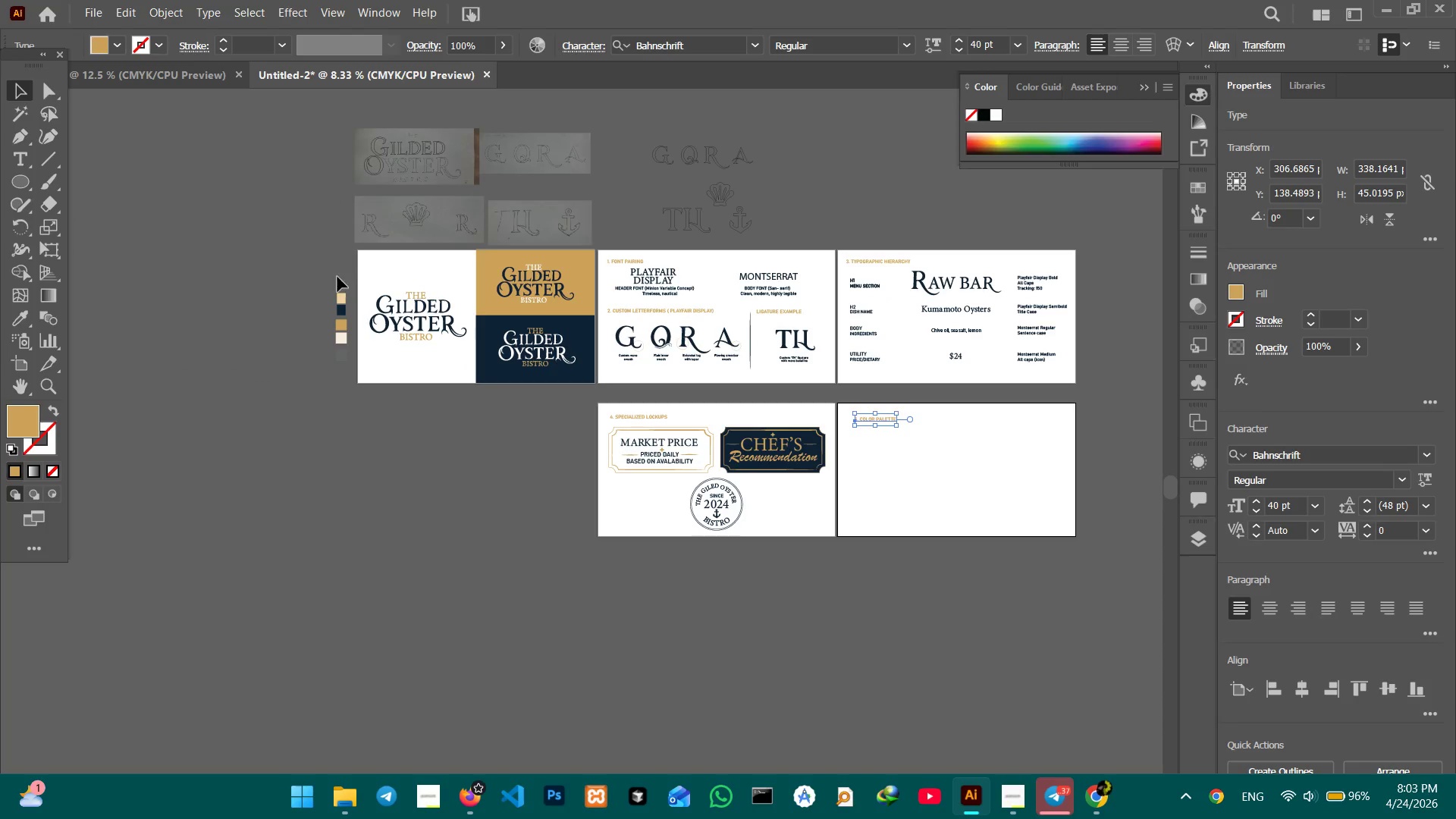 
left_click_drag(start_coordinate=[328, 278], to_coordinate=[344, 361])
 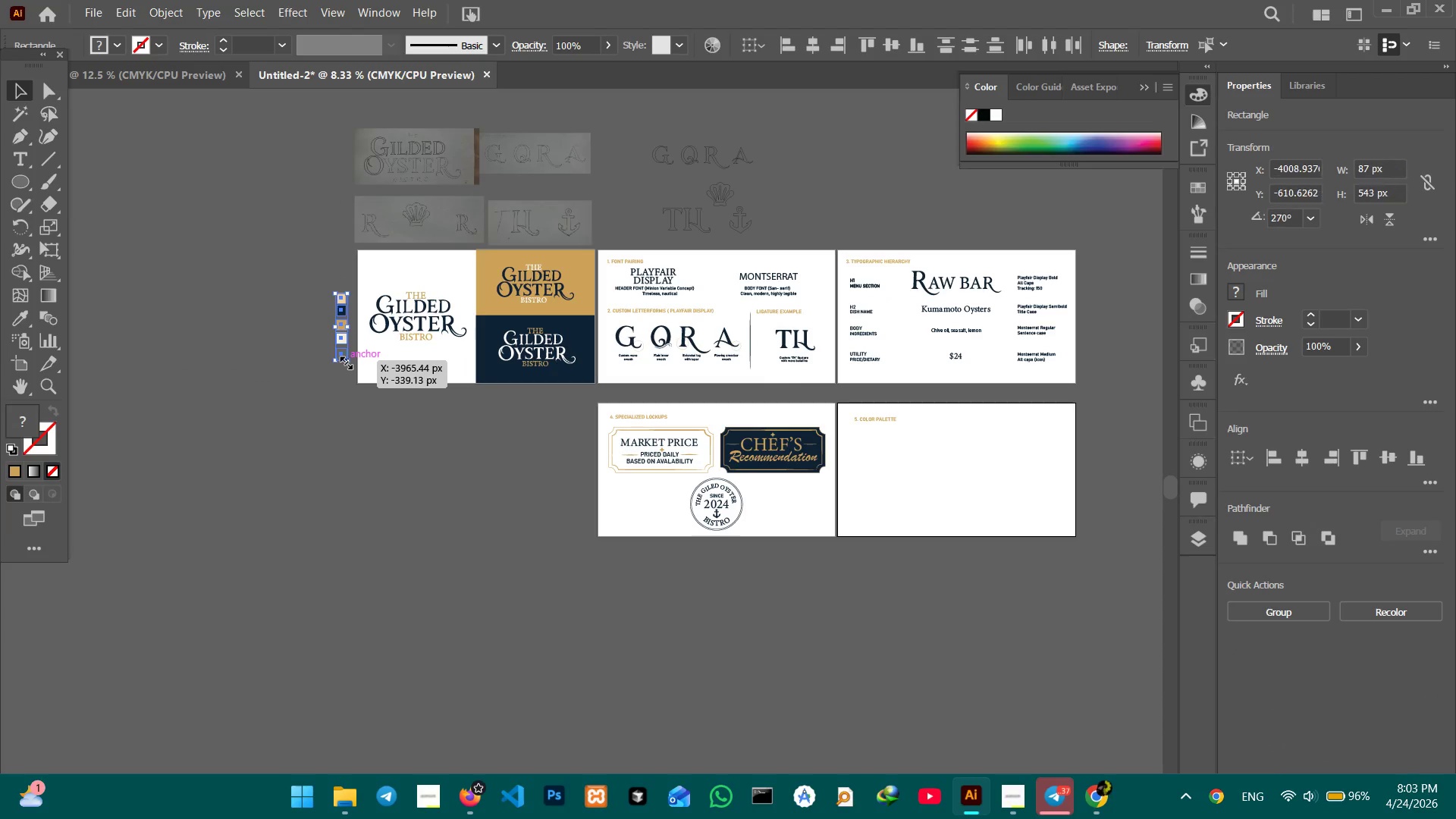 
key(Control+C)
 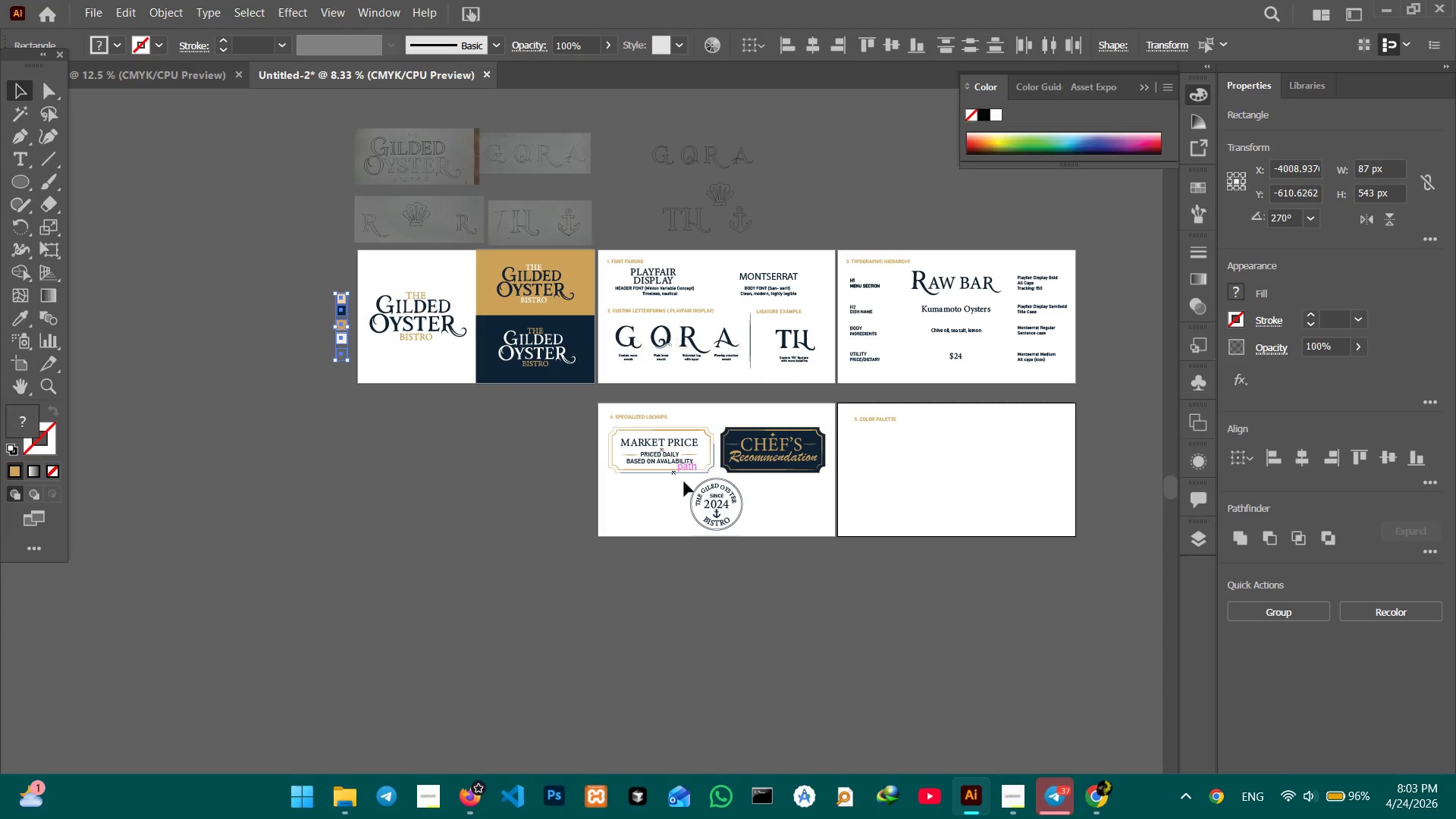 
hold_key(key=Space, duration=0.92)
 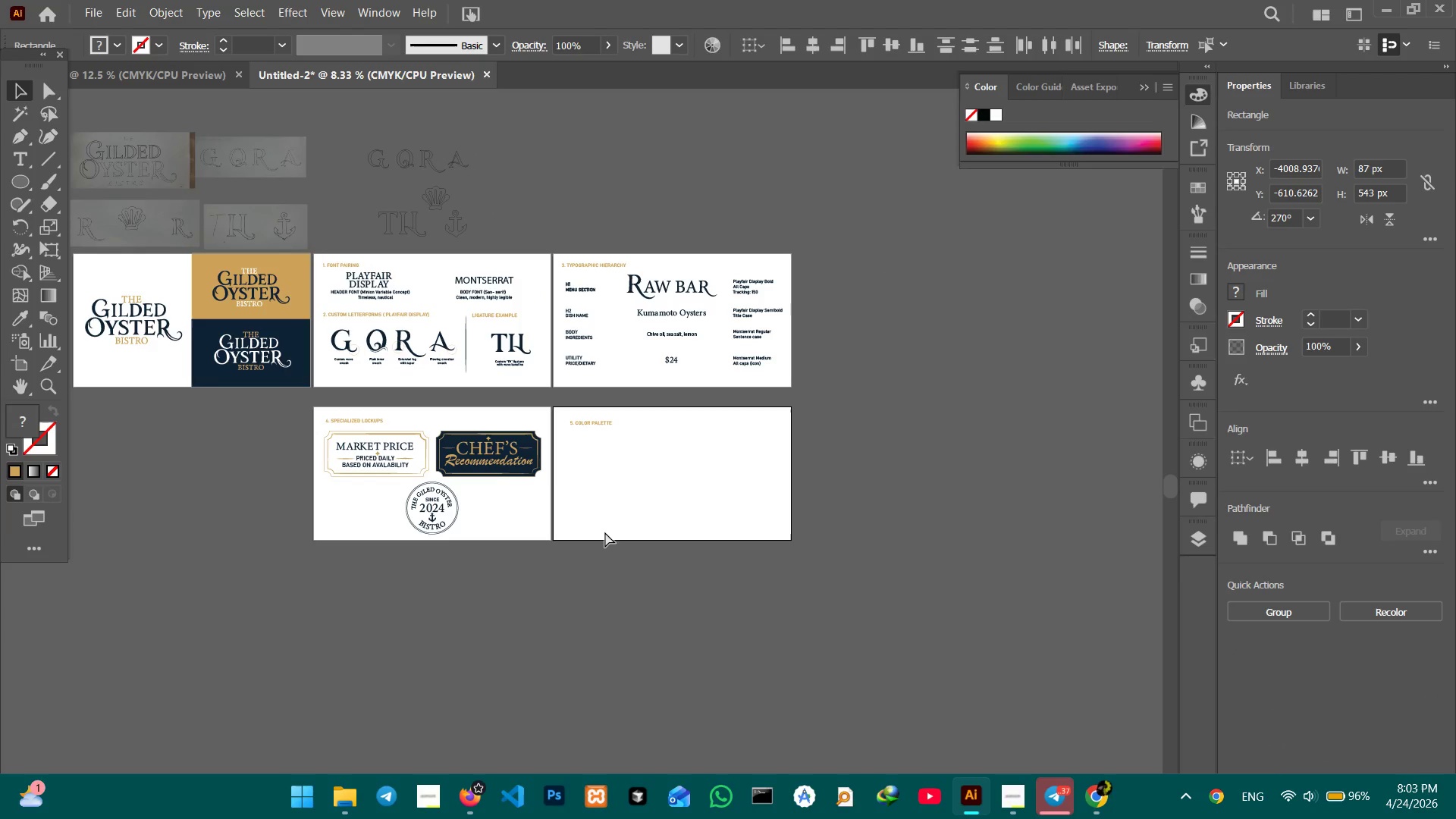 
left_click_drag(start_coordinate=[905, 560], to_coordinate=[620, 564])
 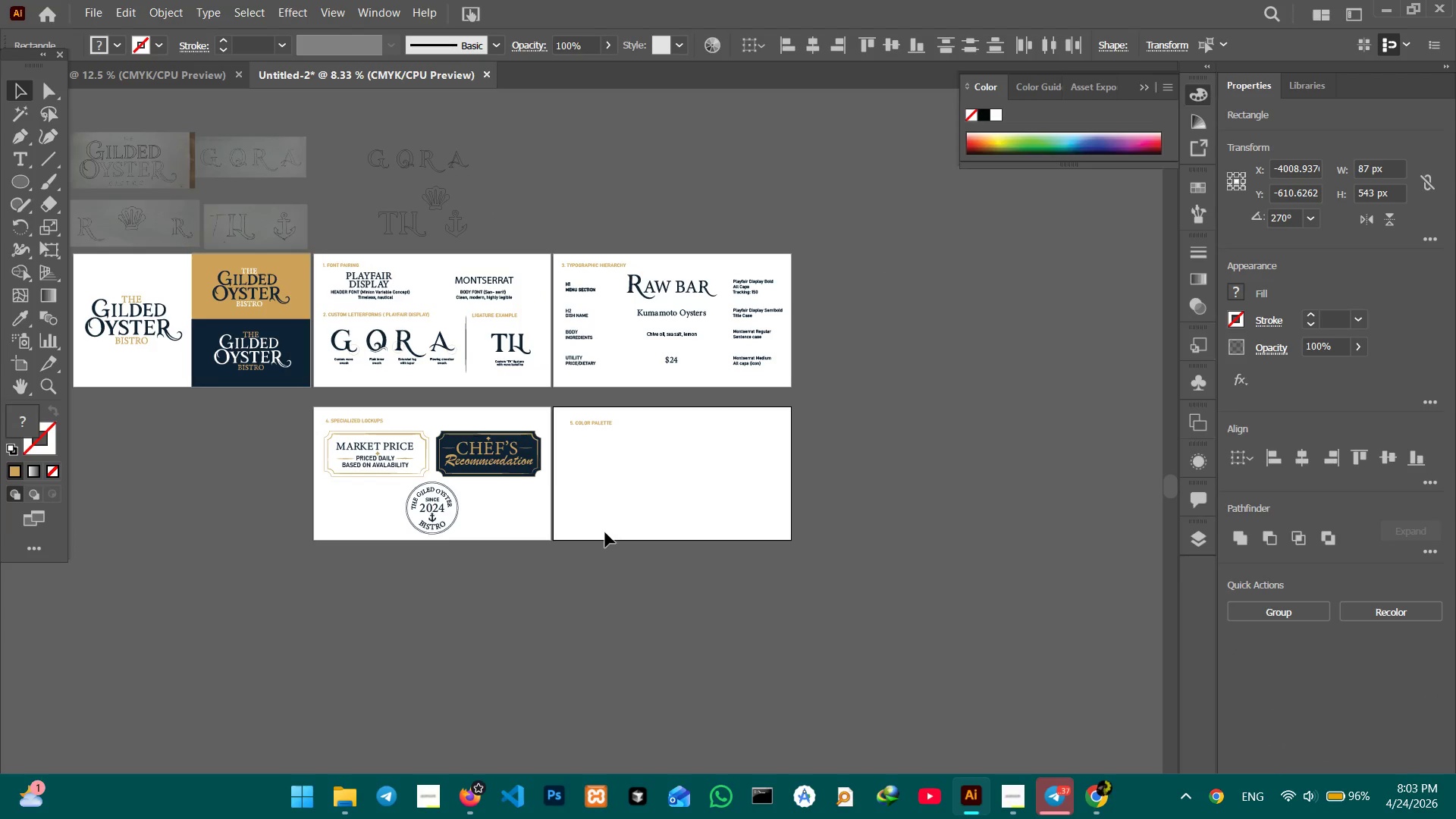 
key(Control+Equal)
 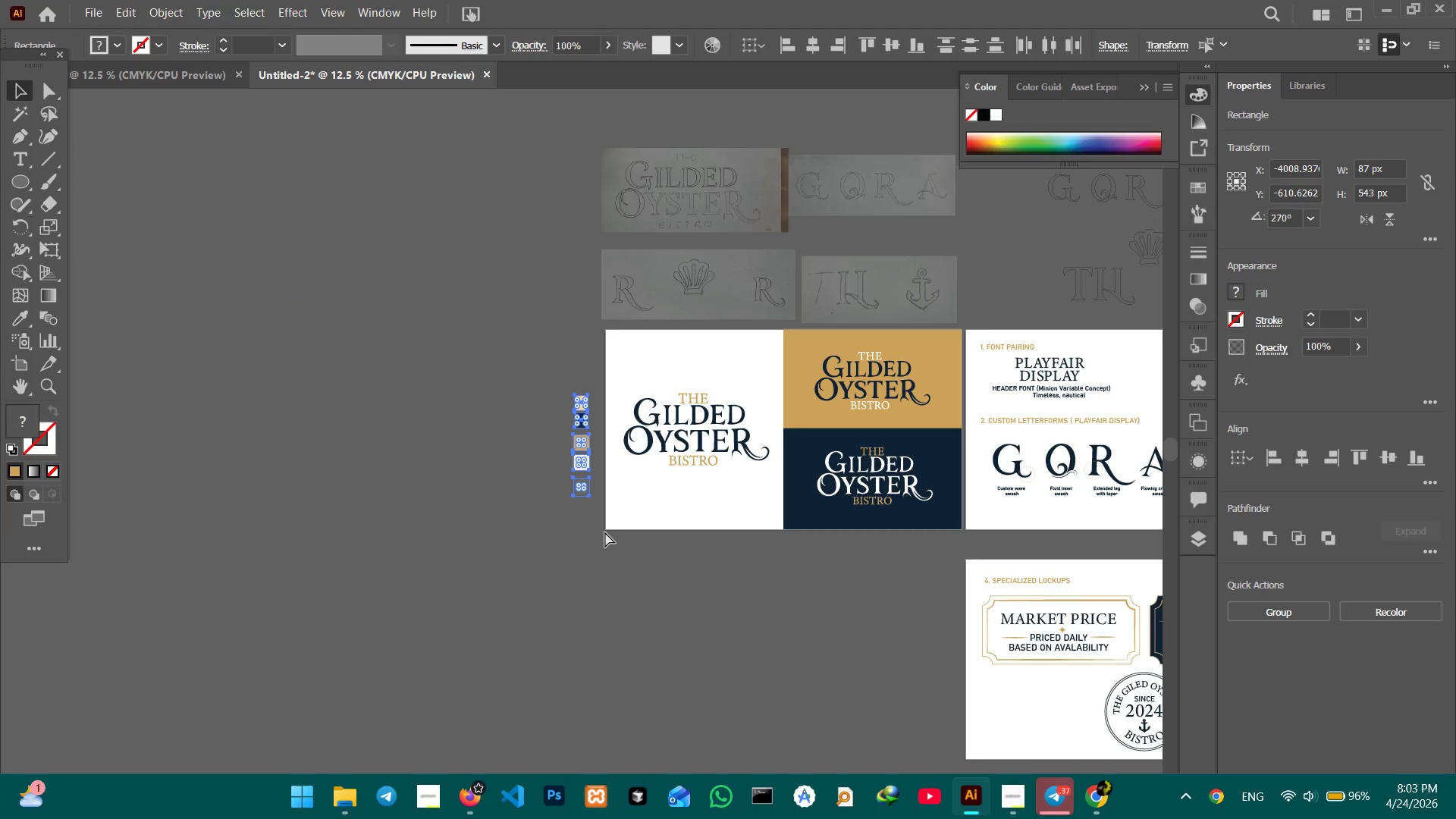 
key(Control+Equal)
 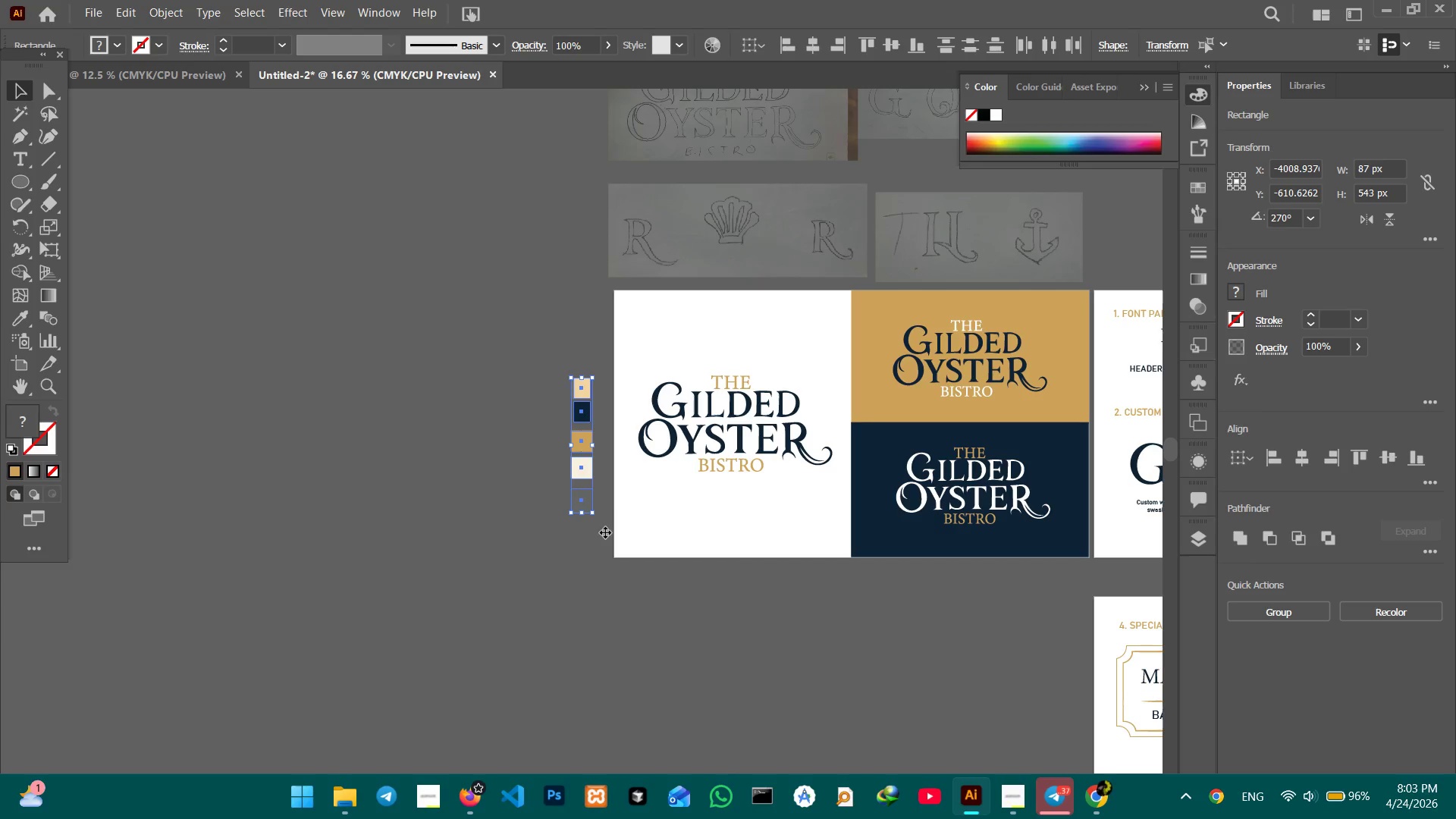 
hold_key(key=Space, duration=1.51)
 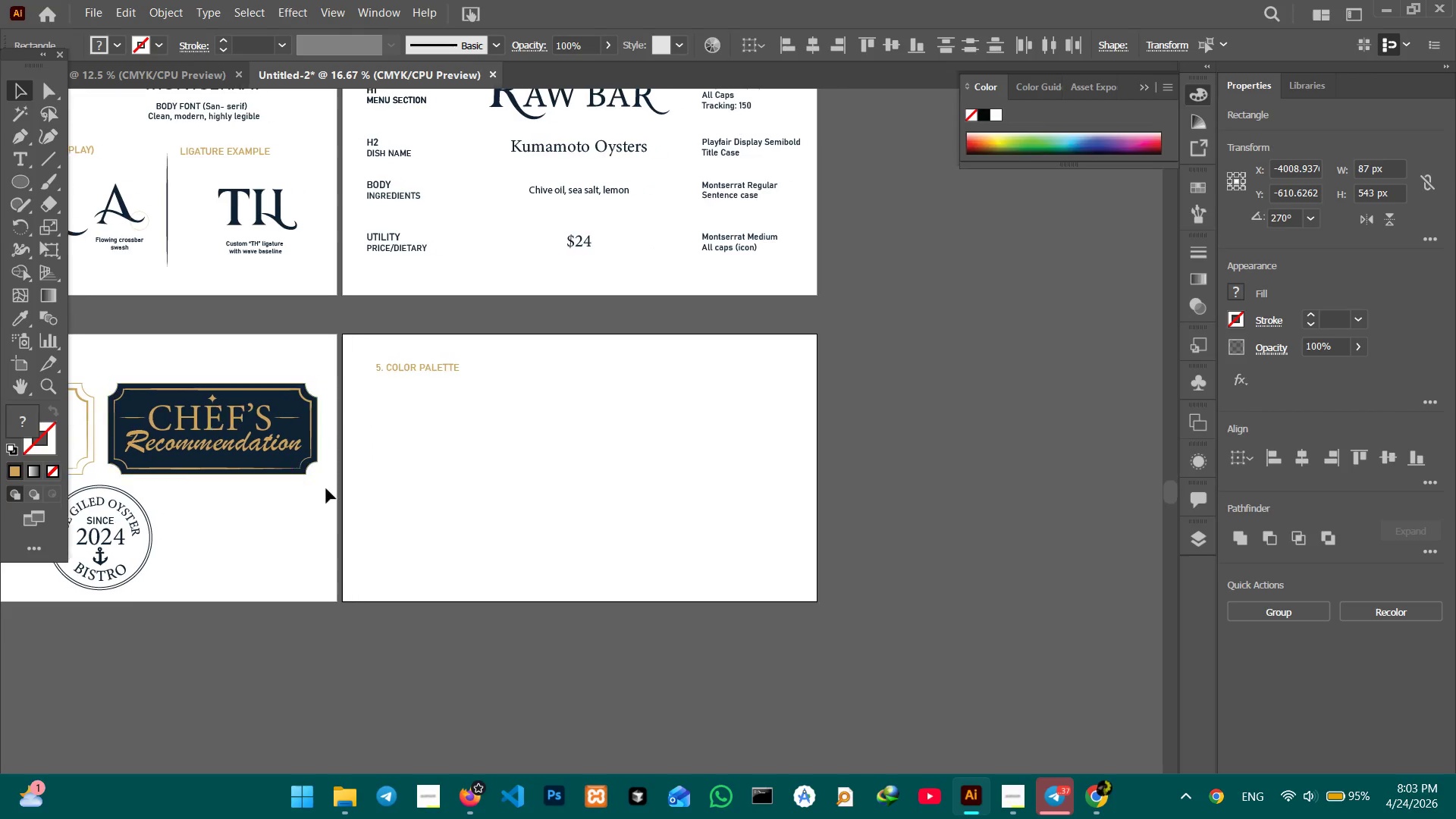 
left_click_drag(start_coordinate=[717, 548], to_coordinate=[476, 522])
 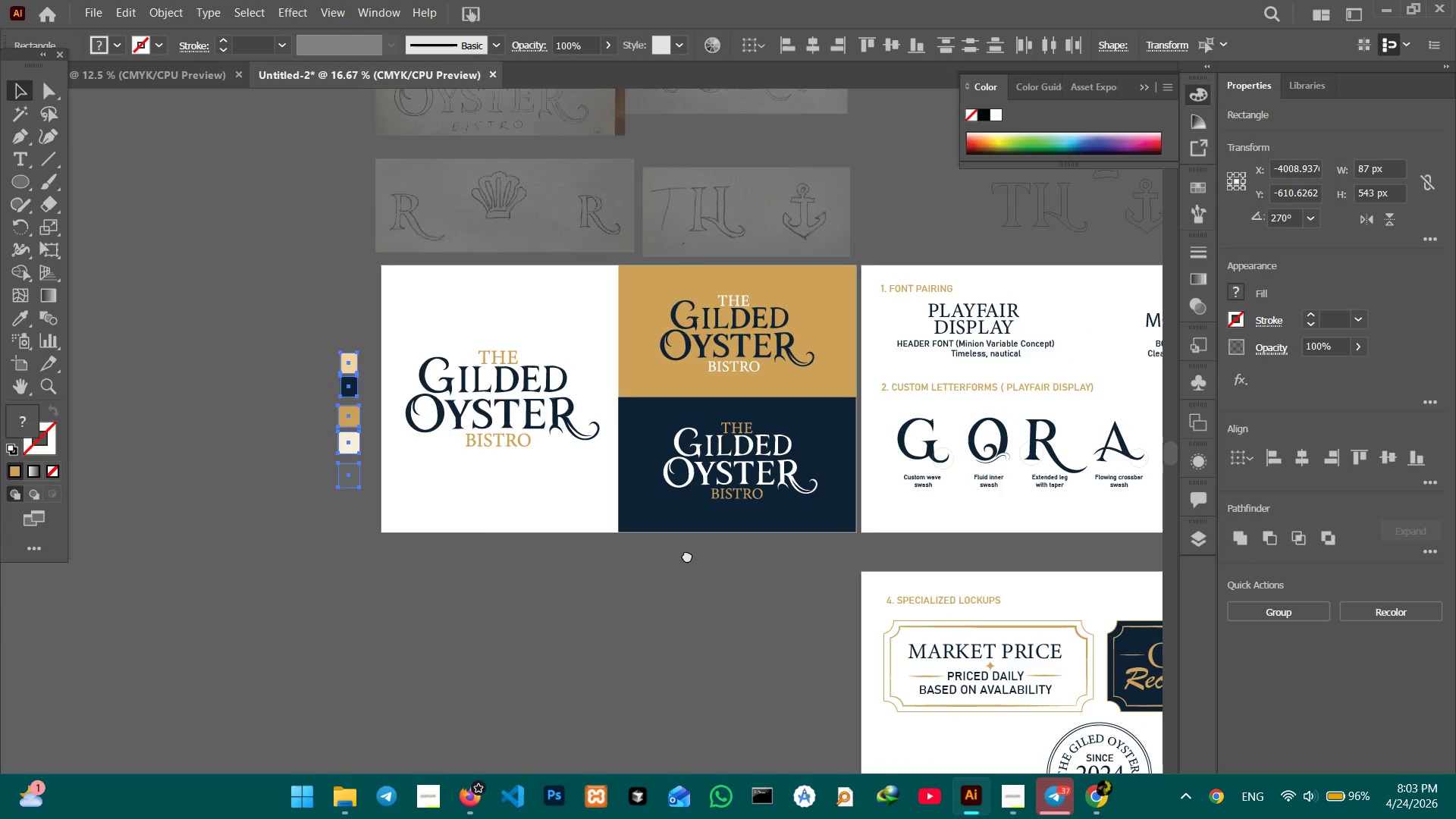 
left_click_drag(start_coordinate=[702, 557], to_coordinate=[429, 511])
 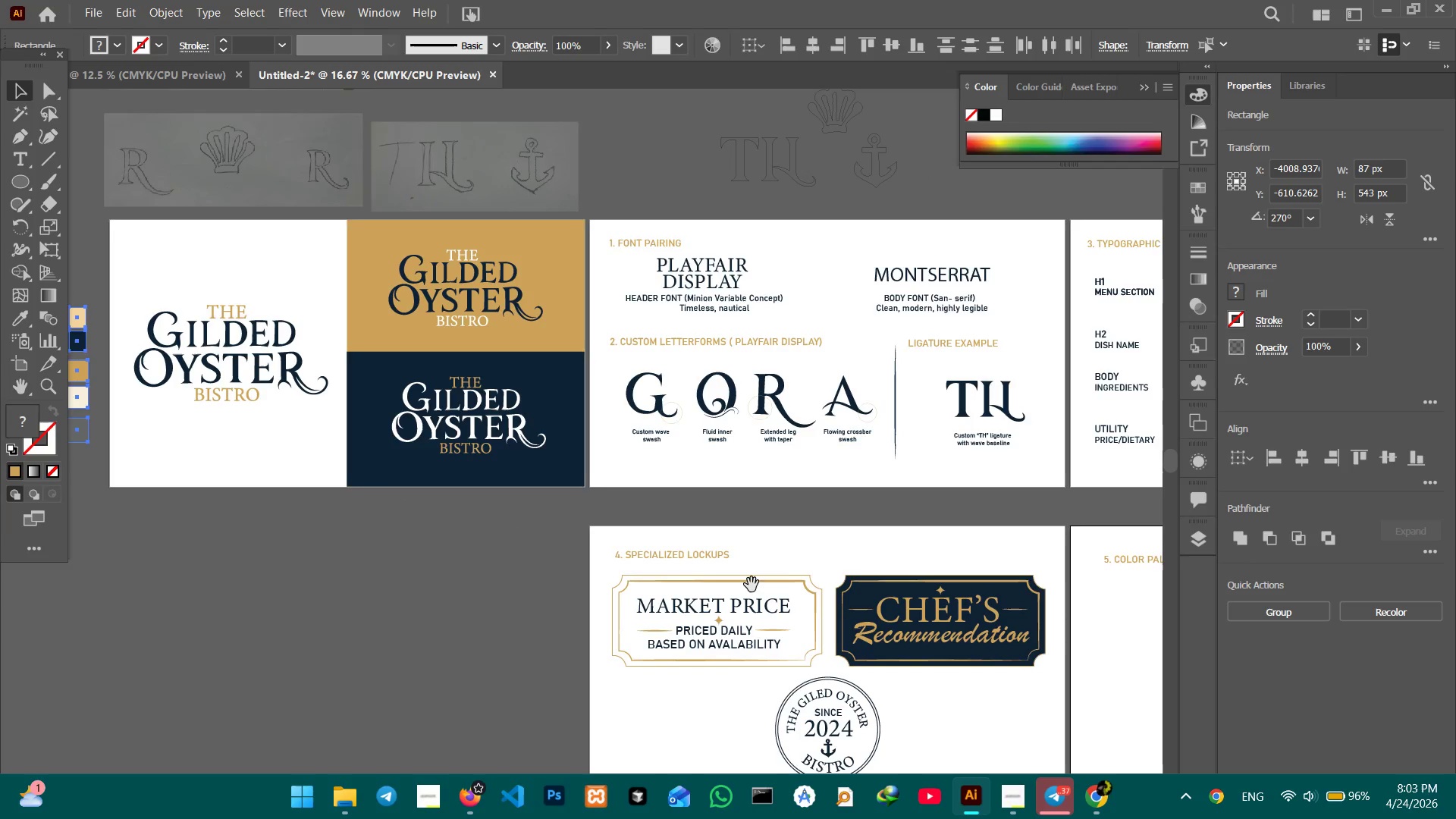 
left_click_drag(start_coordinate=[749, 585], to_coordinate=[351, 452])
 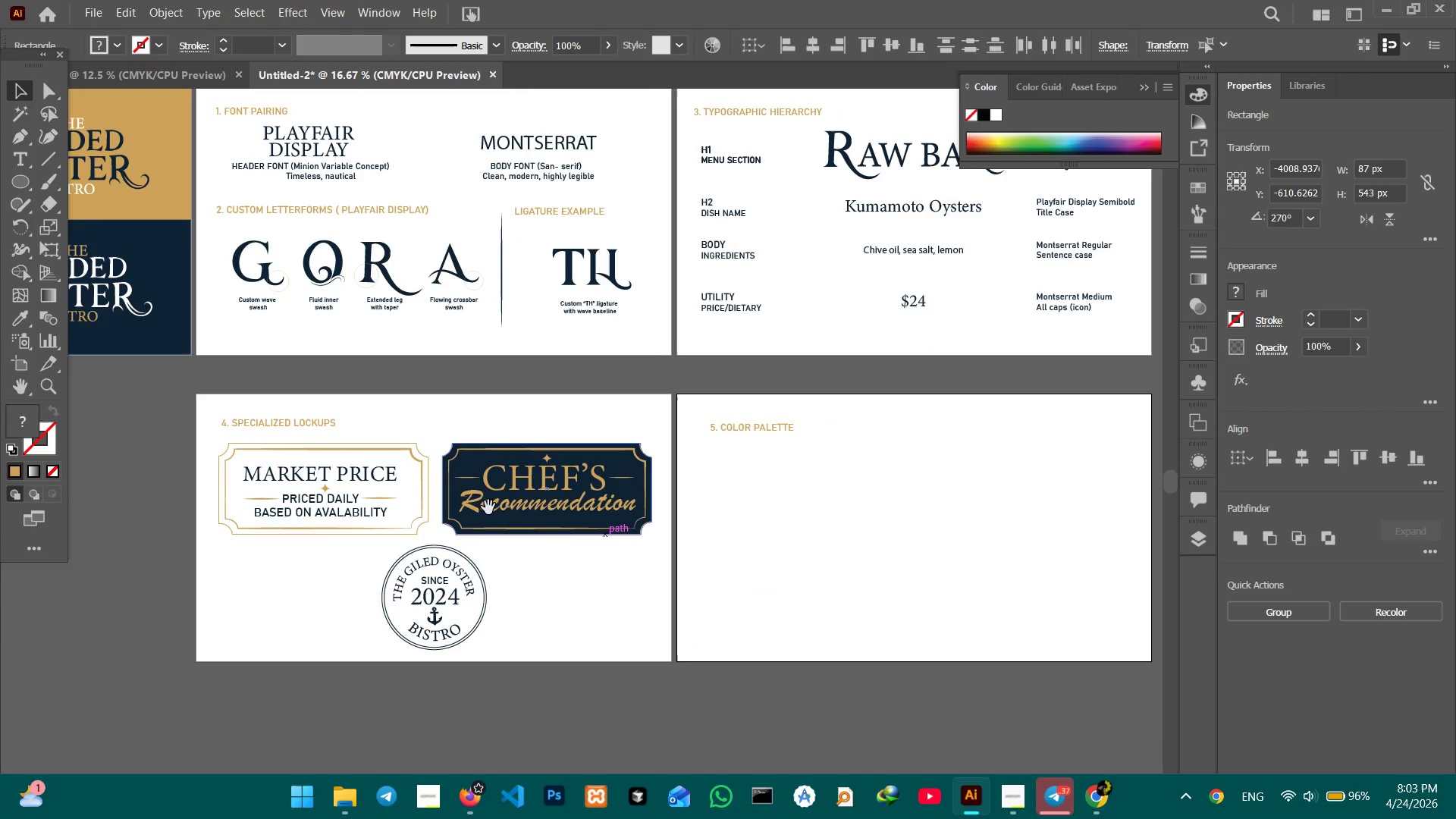 
hold_key(key=Space, duration=0.56)
 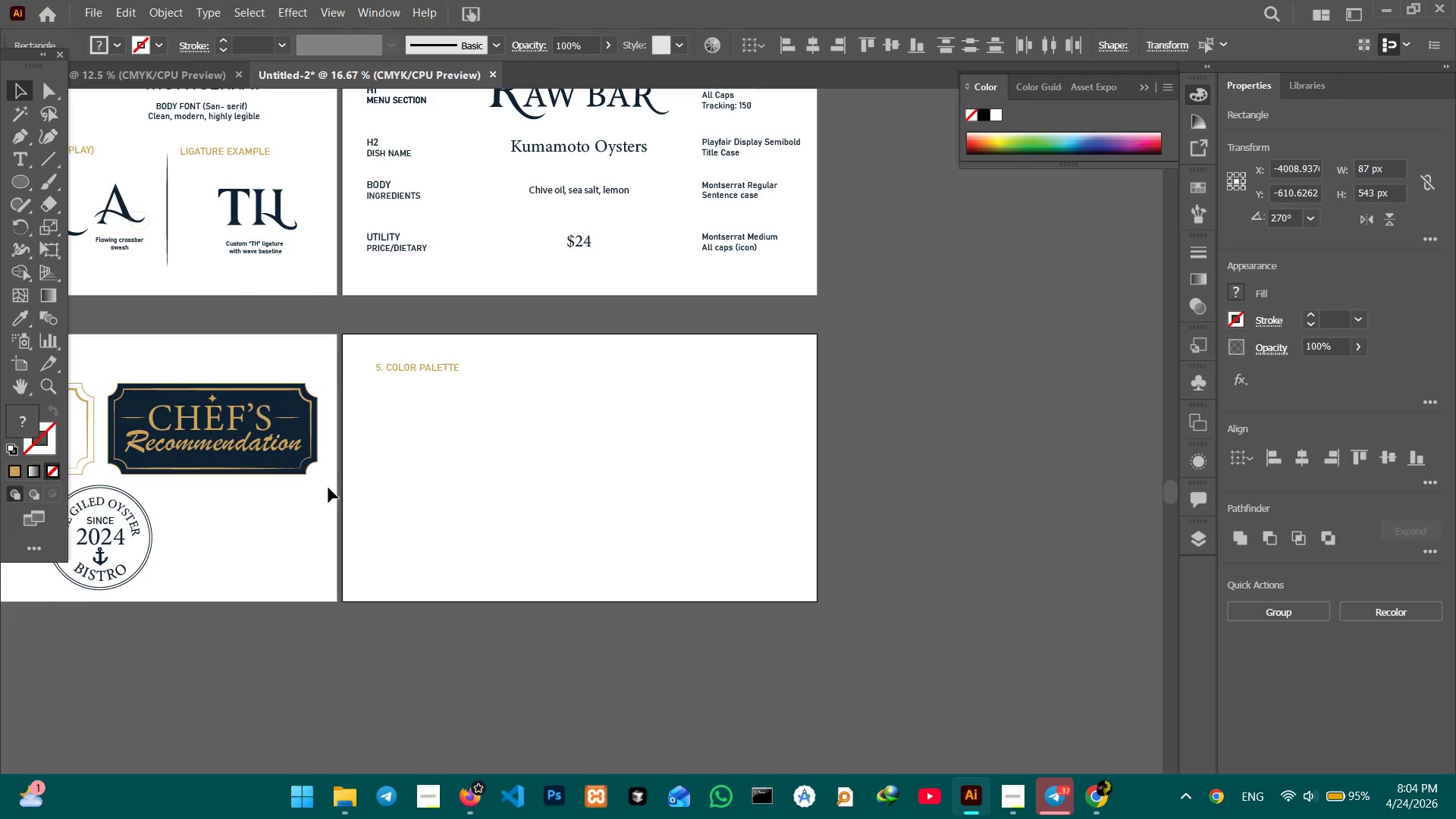 
left_click_drag(start_coordinate=[648, 548], to_coordinate=[314, 488])
 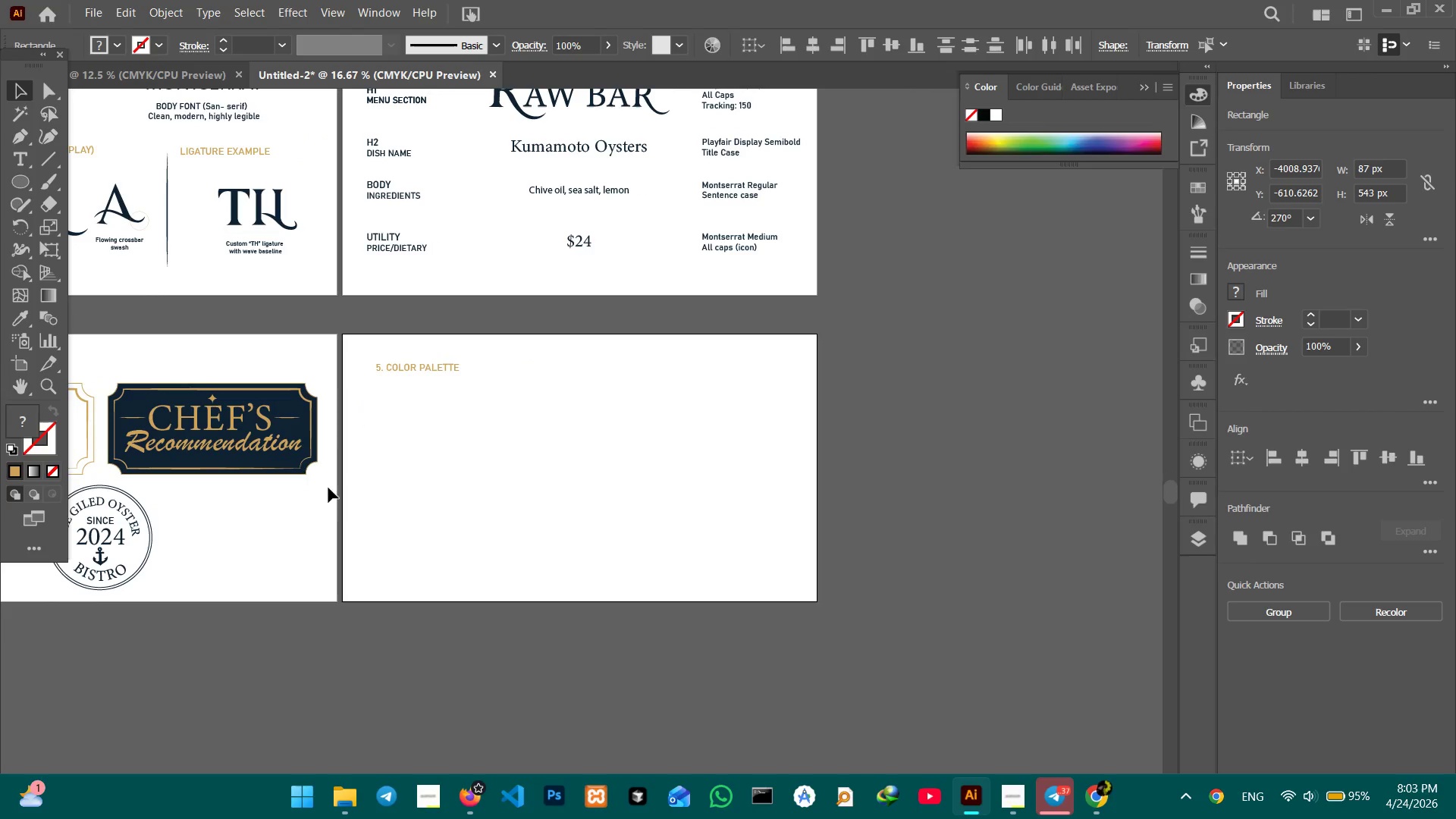 
key(Control+V)
 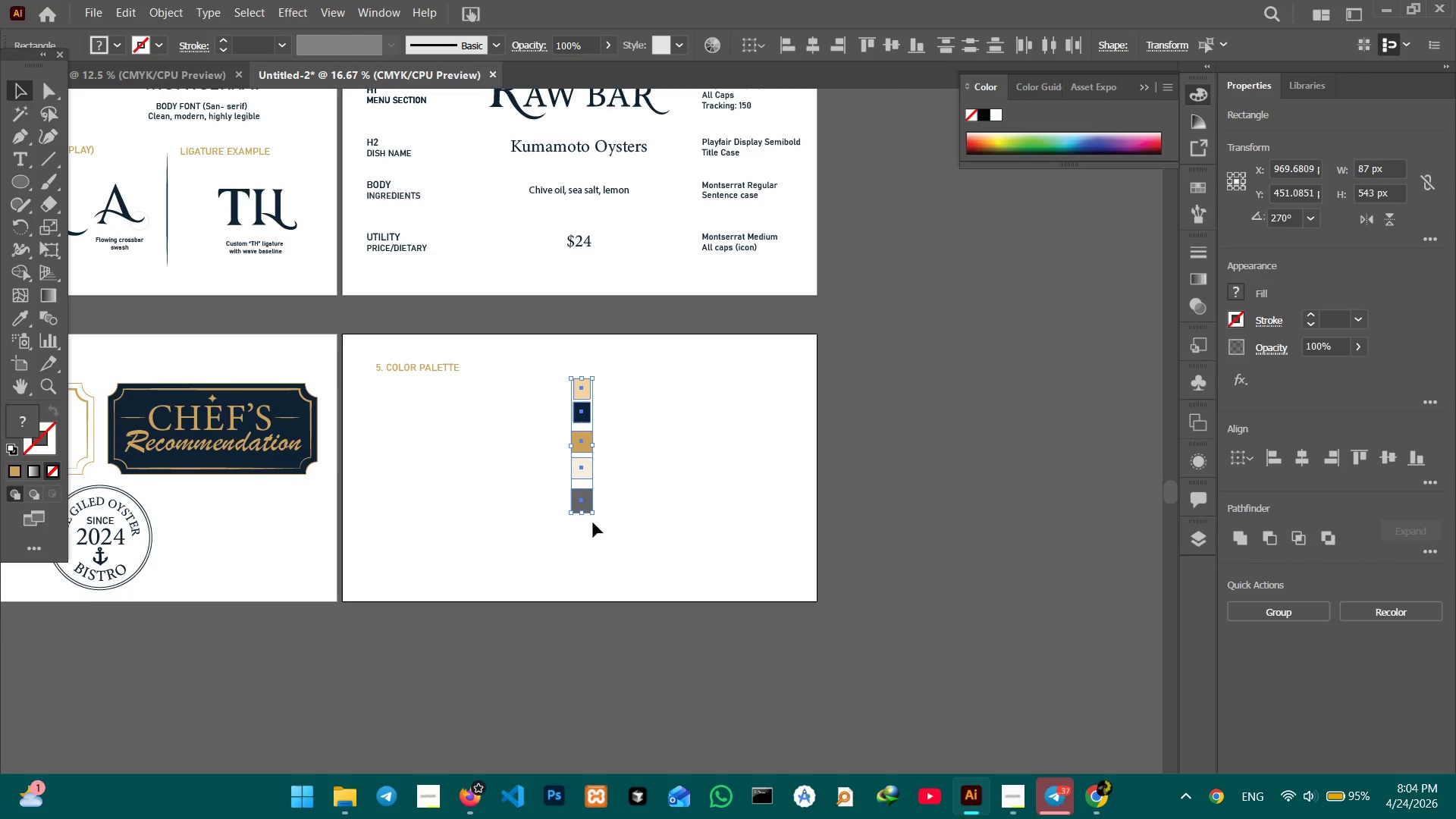 
left_click_drag(start_coordinate=[593, 519], to_coordinate=[657, 438])
 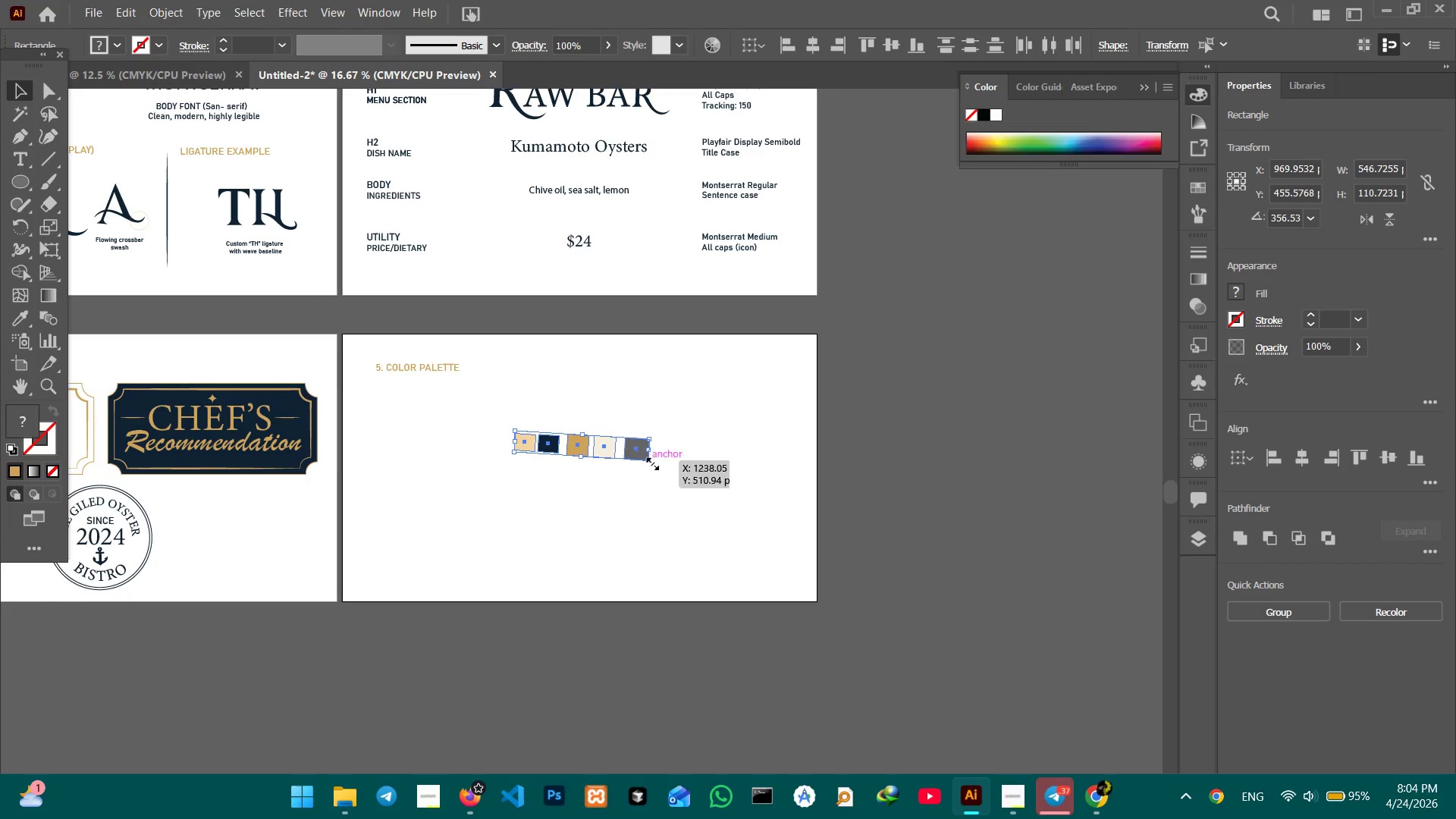 
hold_key(key=ShiftLeft, duration=0.67)
 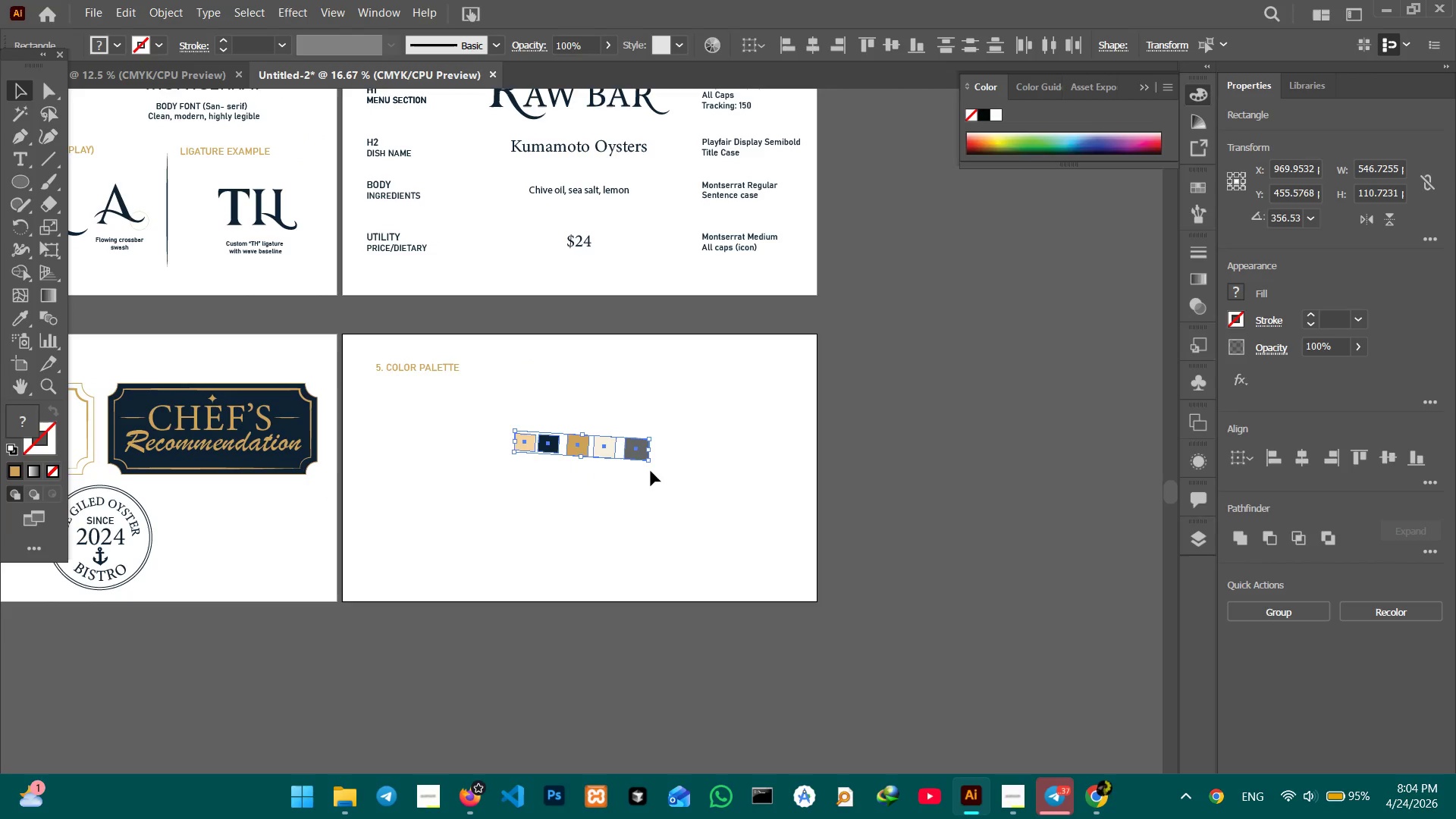 
key(Control+Z)
 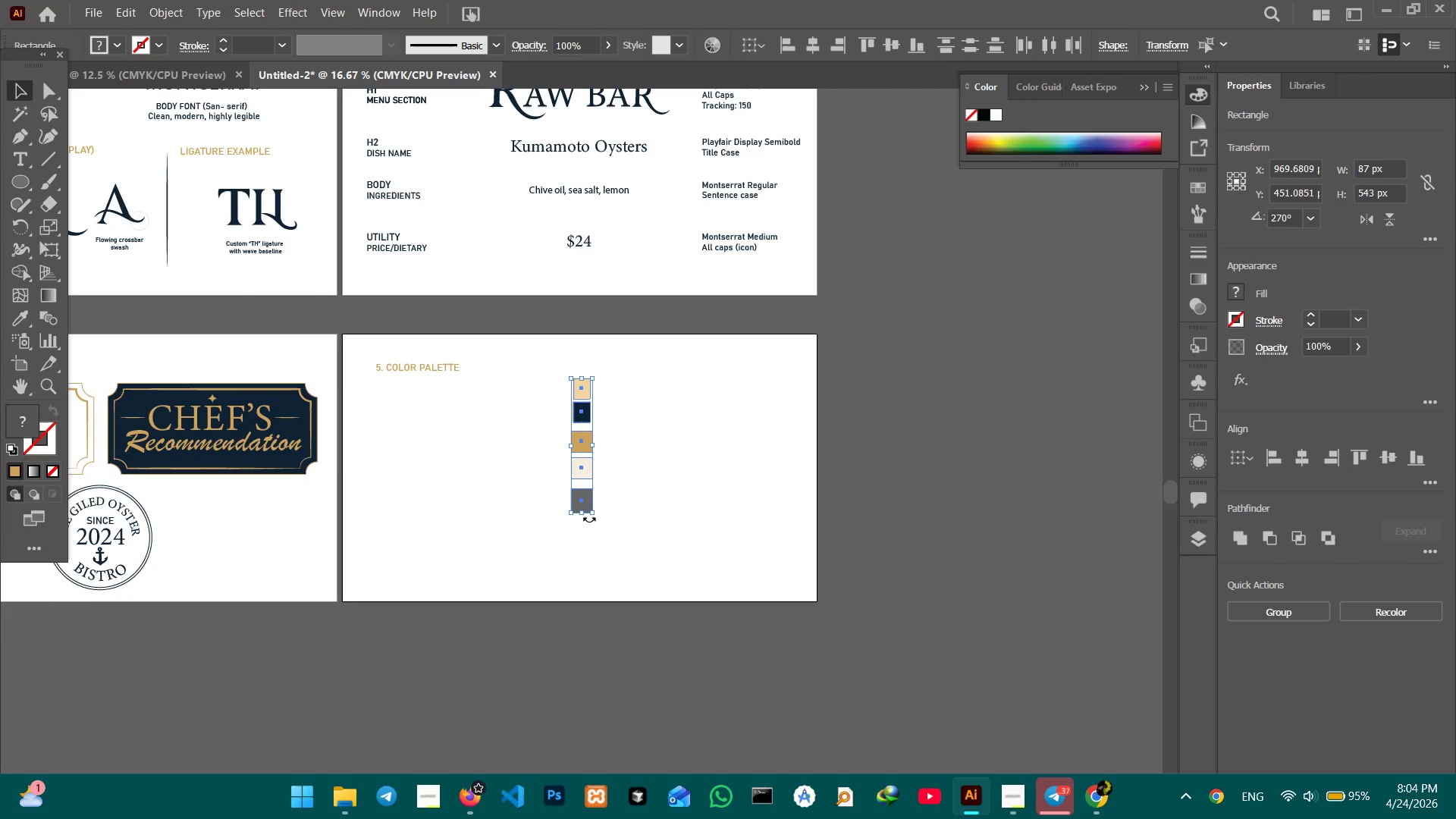 
left_click_drag(start_coordinate=[592, 520], to_coordinate=[666, 434])
 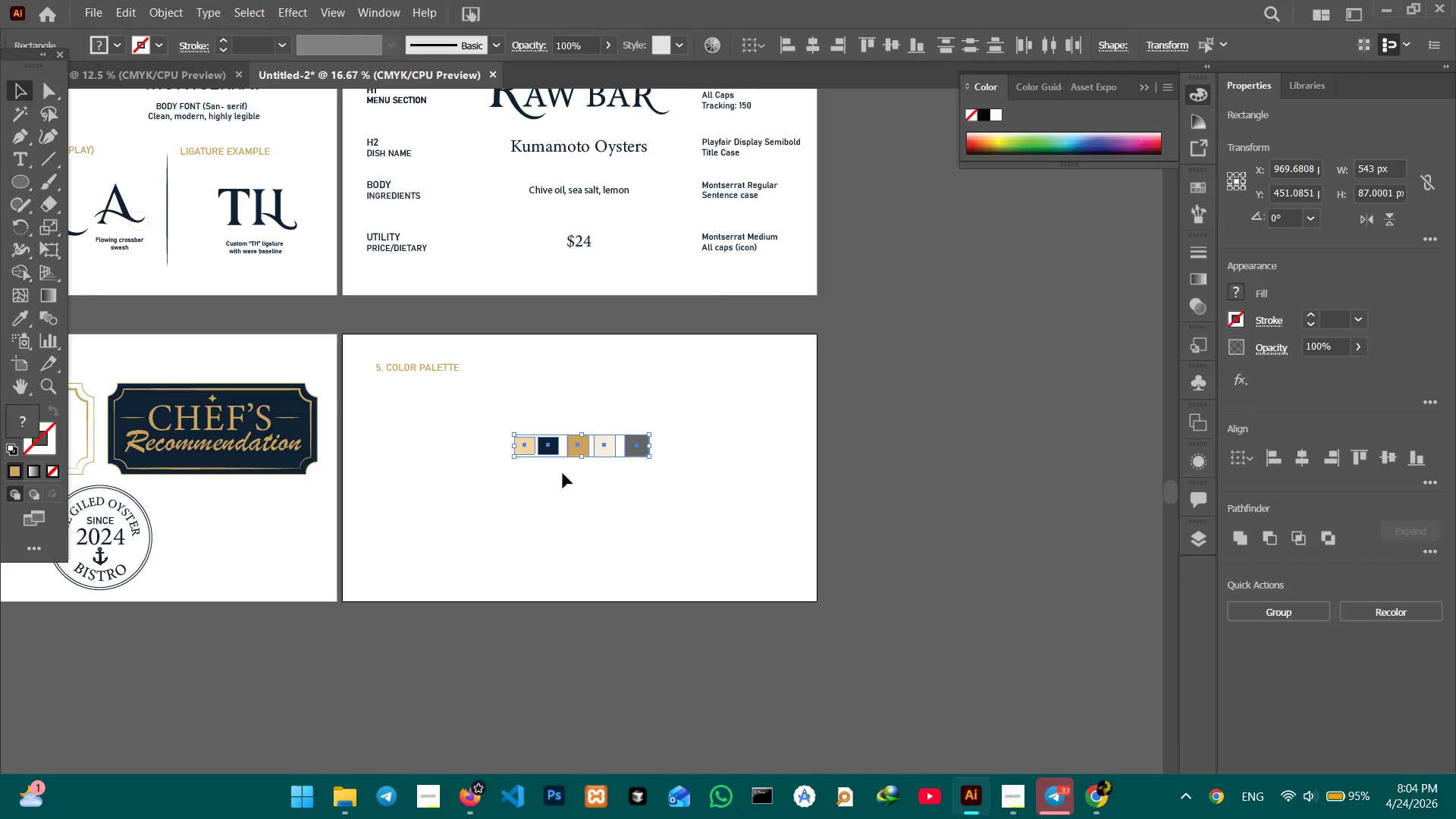 
hold_key(key=ShiftLeft, duration=0.52)
 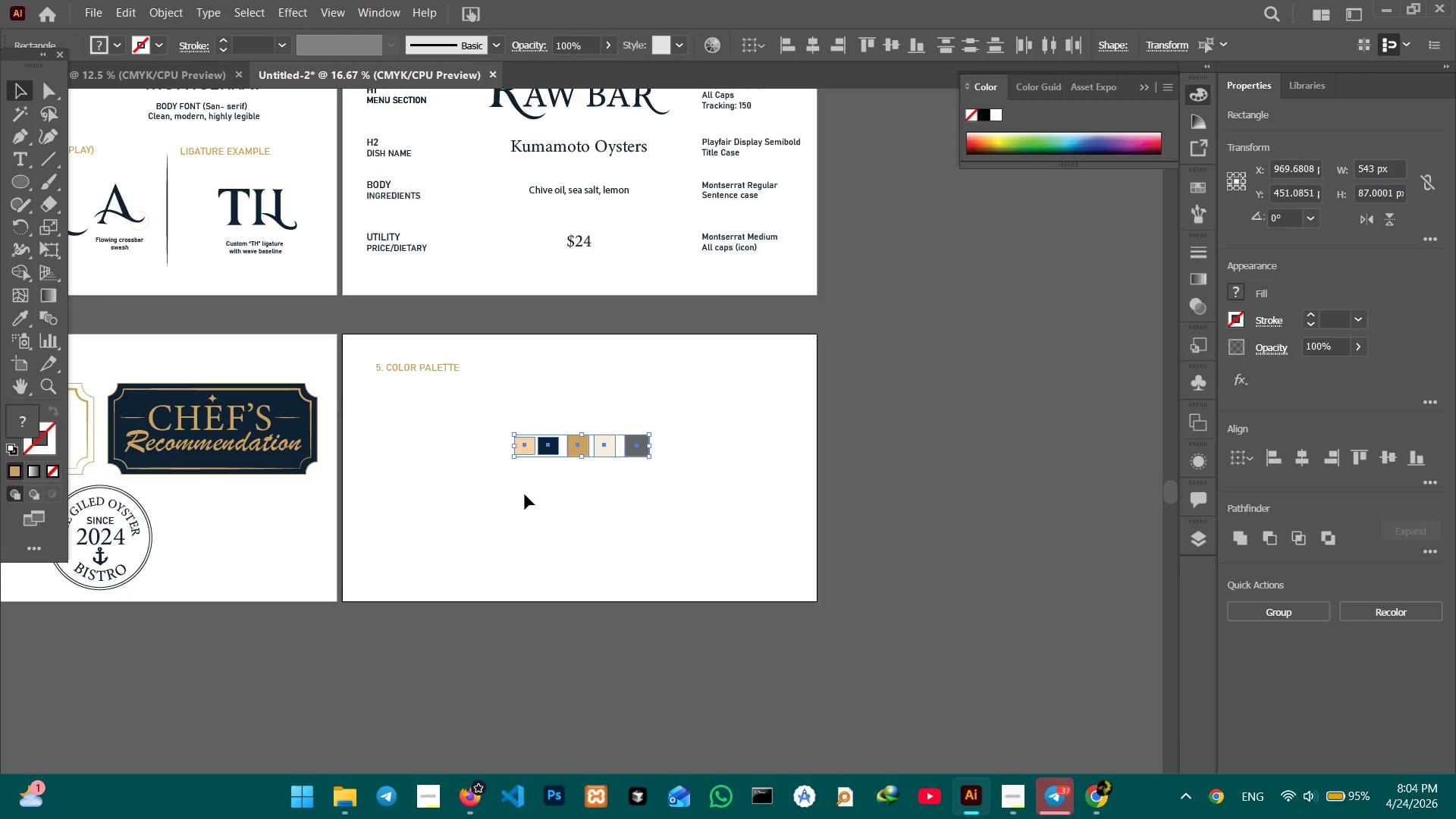 
hold_key(key=ShiftLeft, duration=2.12)
left_click_drag(start_coordinate=[584, 460], to_coordinate=[587, 491])
 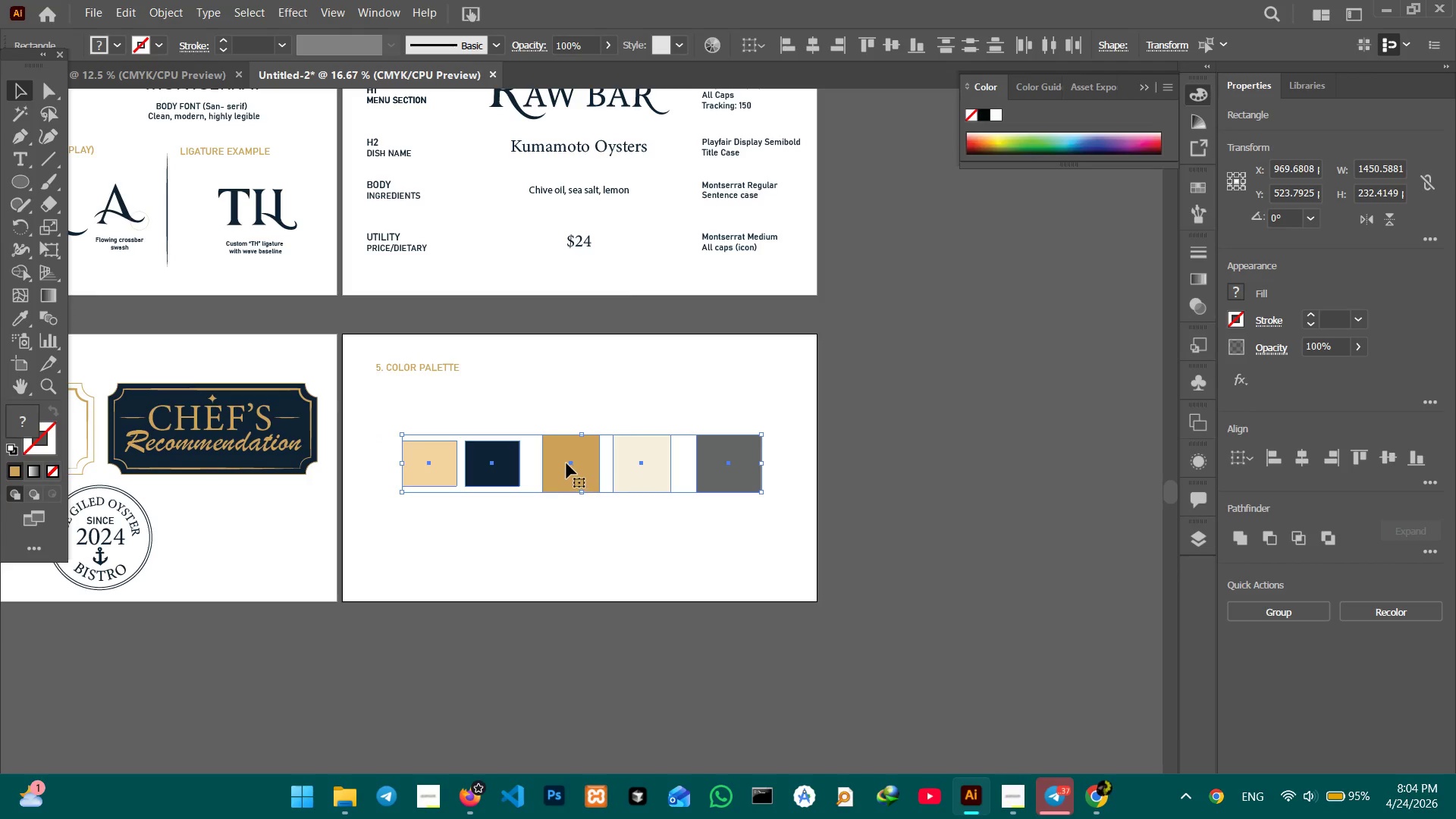 
left_click_drag(start_coordinate=[566, 463], to_coordinate=[544, 420])
 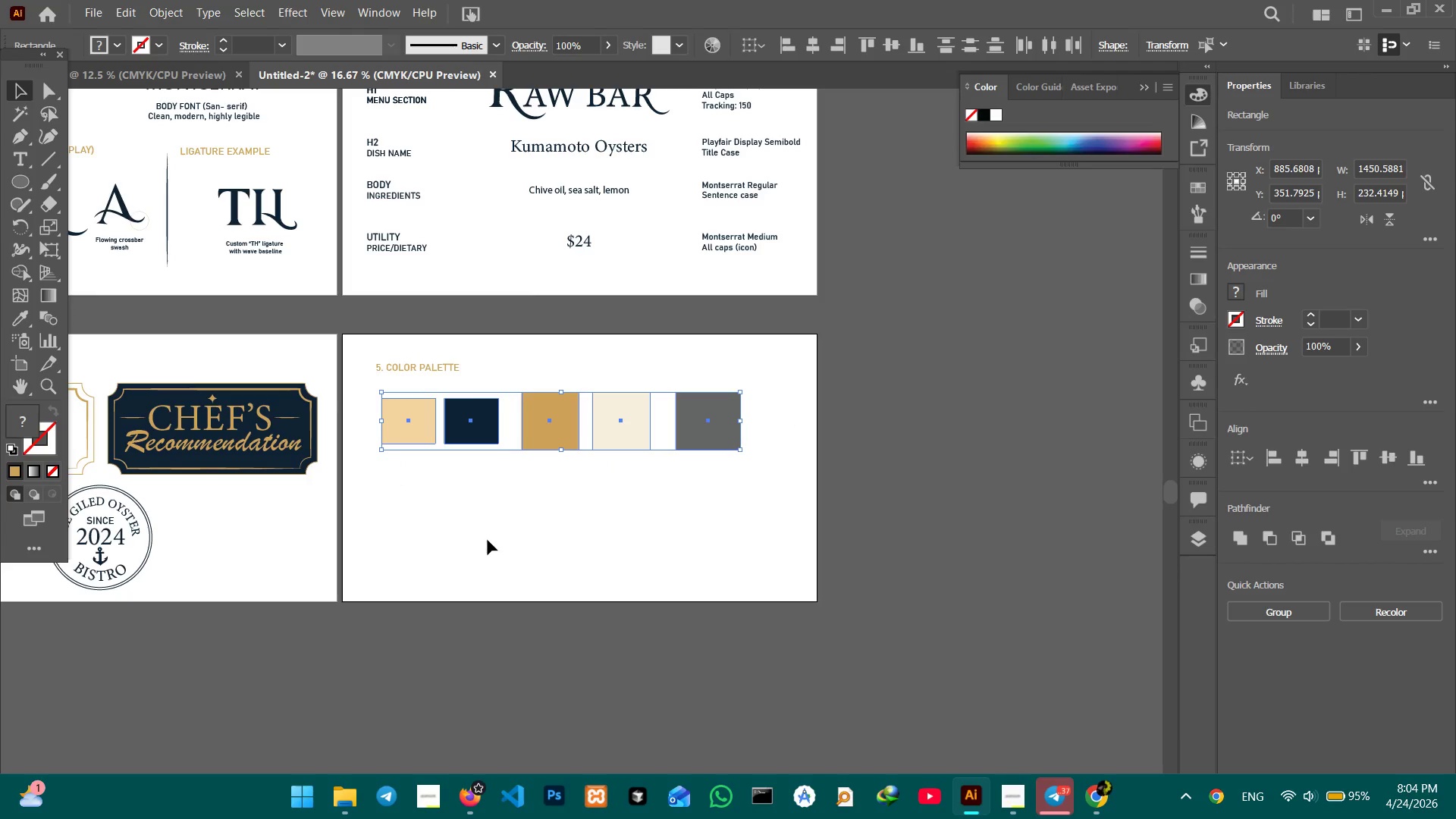 
left_click_drag(start_coordinate=[422, 426], to_coordinate=[965, 529])
 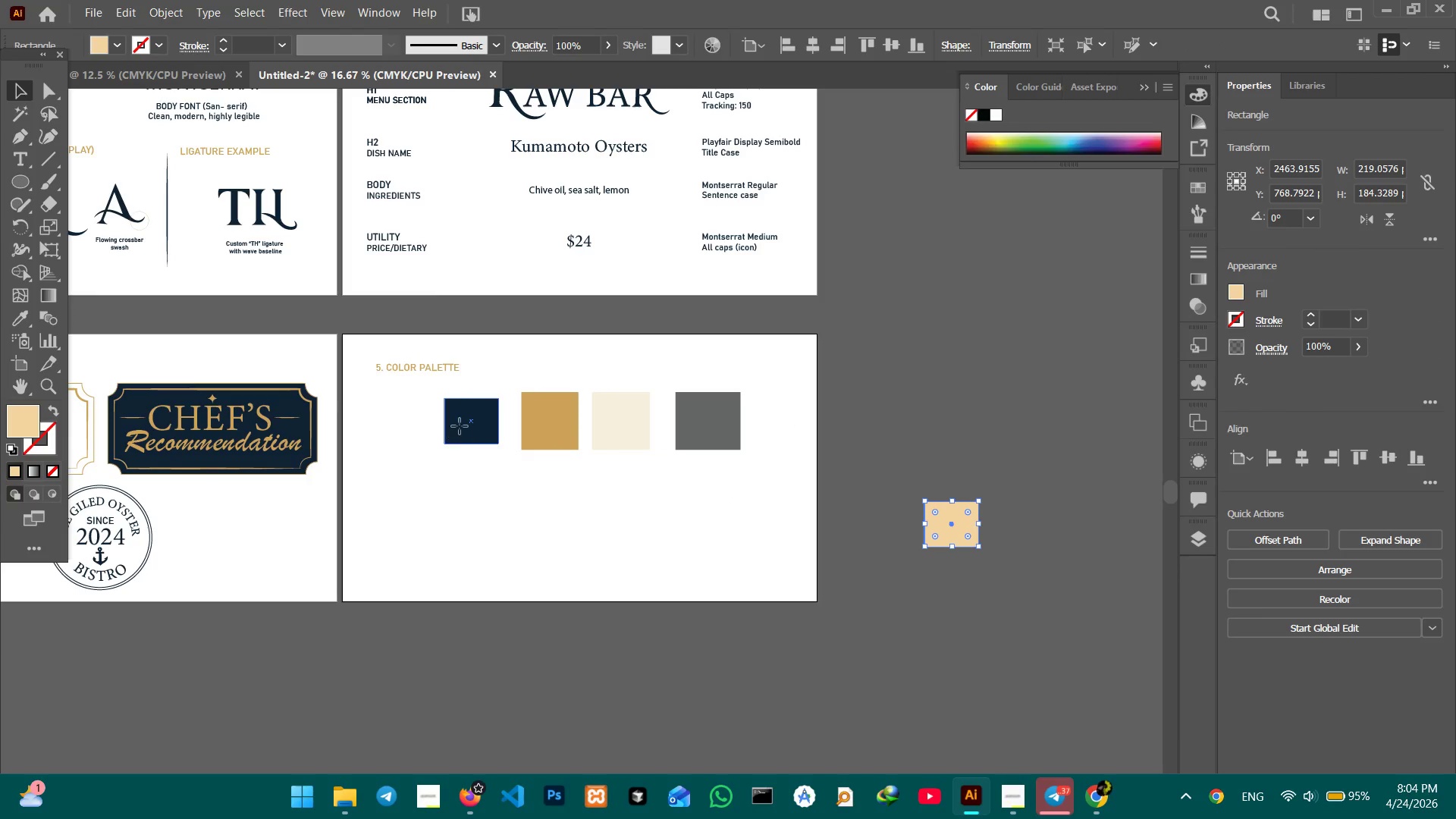 
key(Control+Equal)
 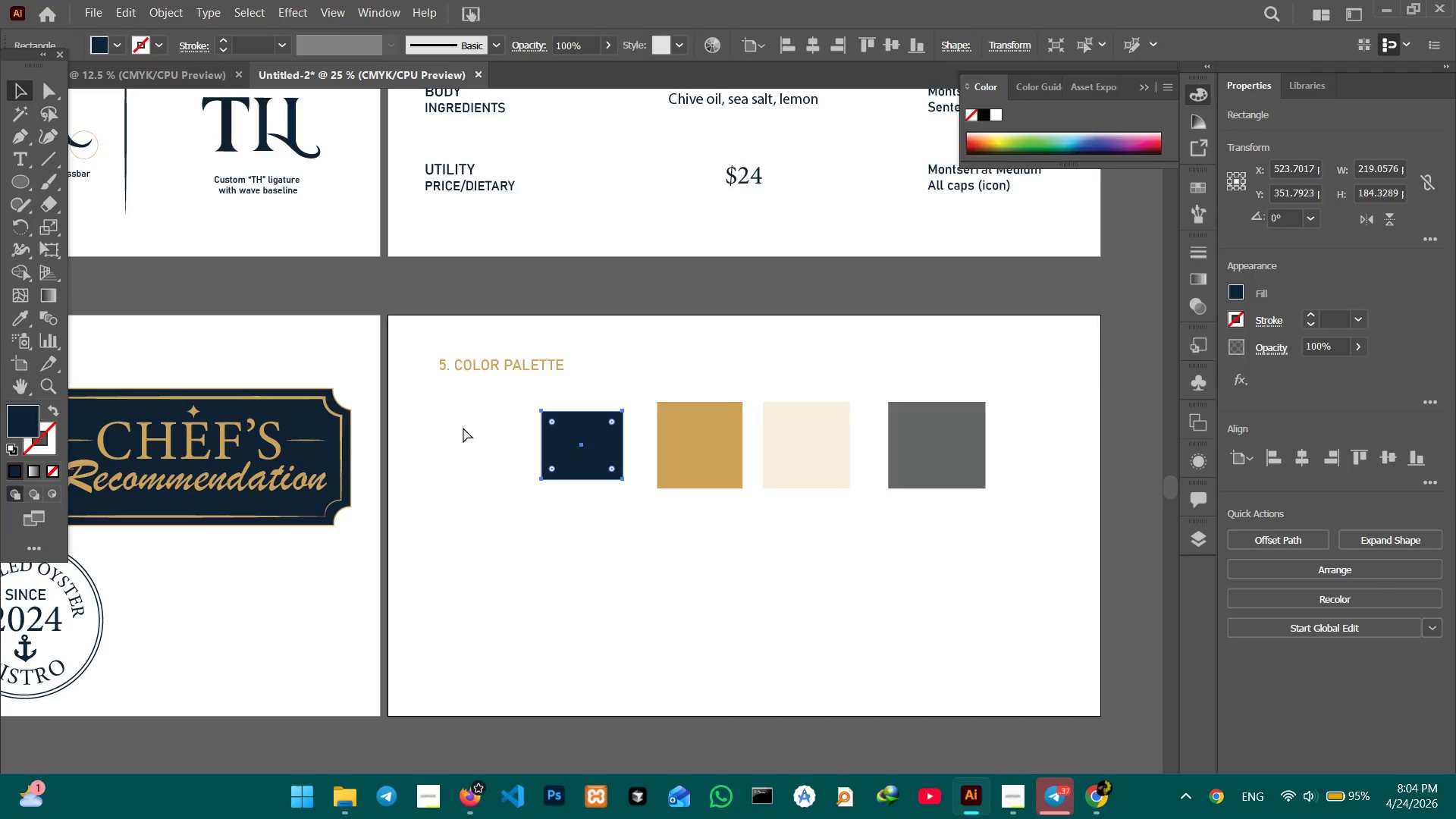 
key(Control+Equal)
 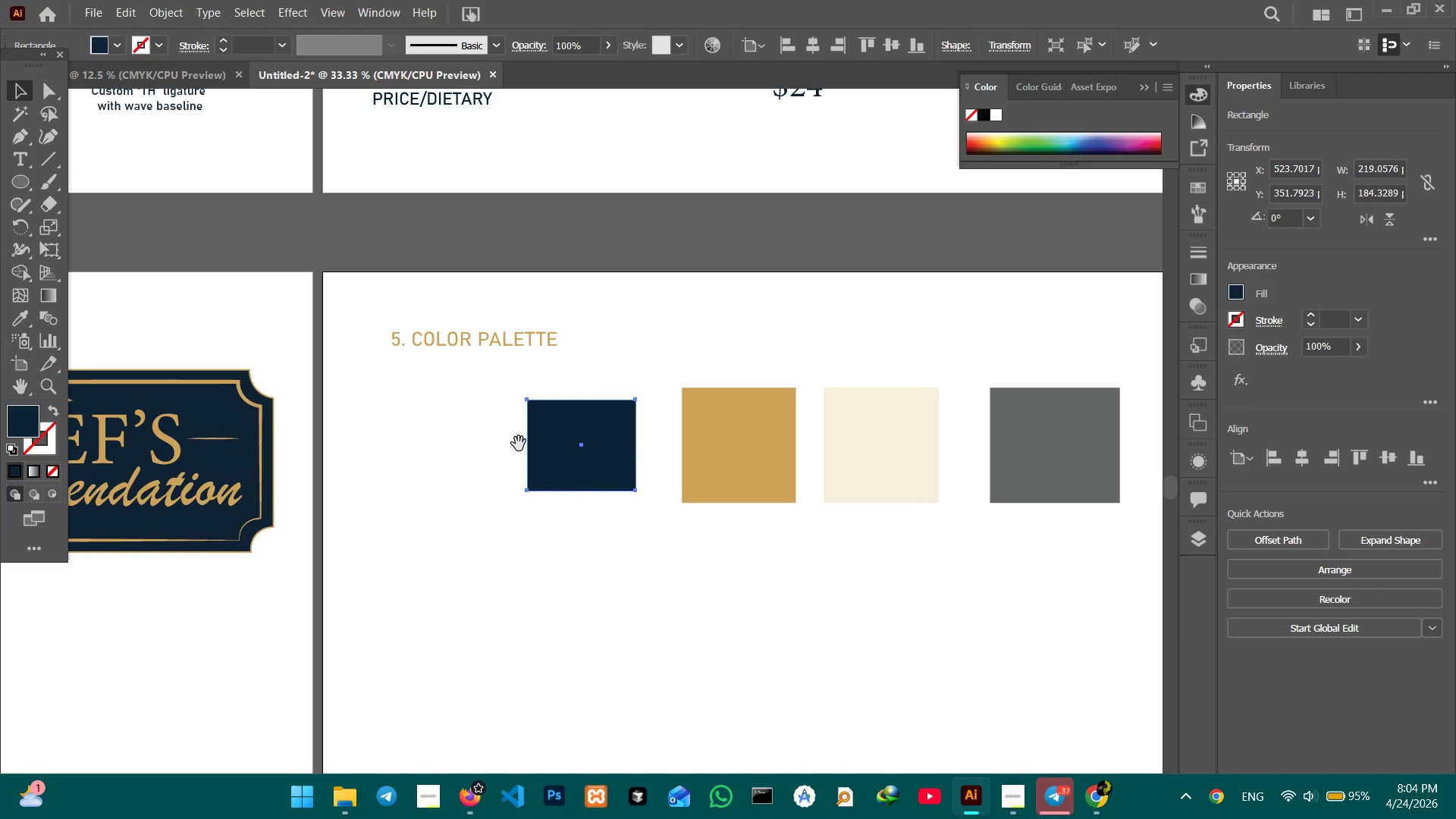 
hold_key(key=Space, duration=1.0)
 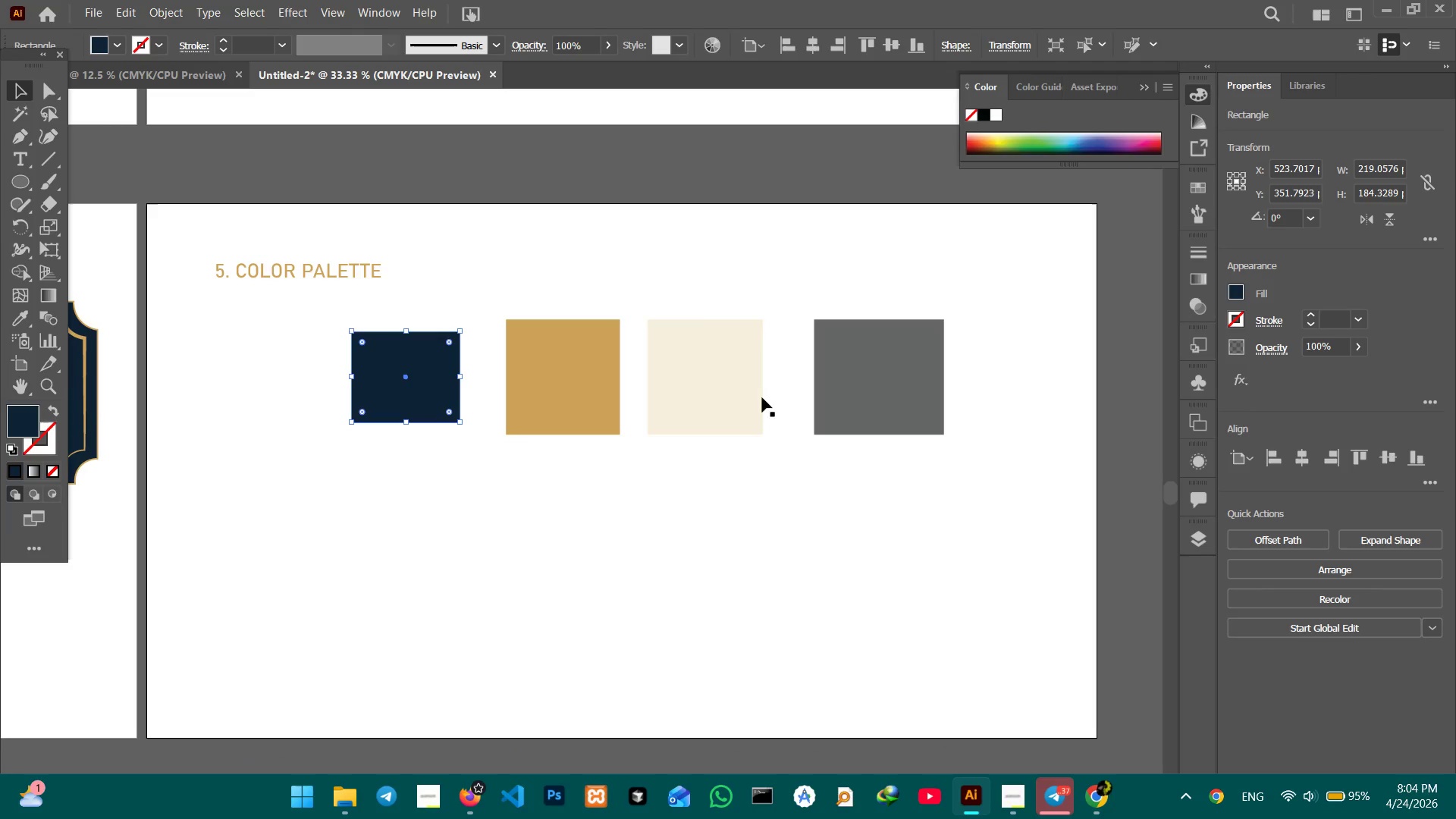 
left_click_drag(start_coordinate=[714, 519], to_coordinate=[539, 451])
 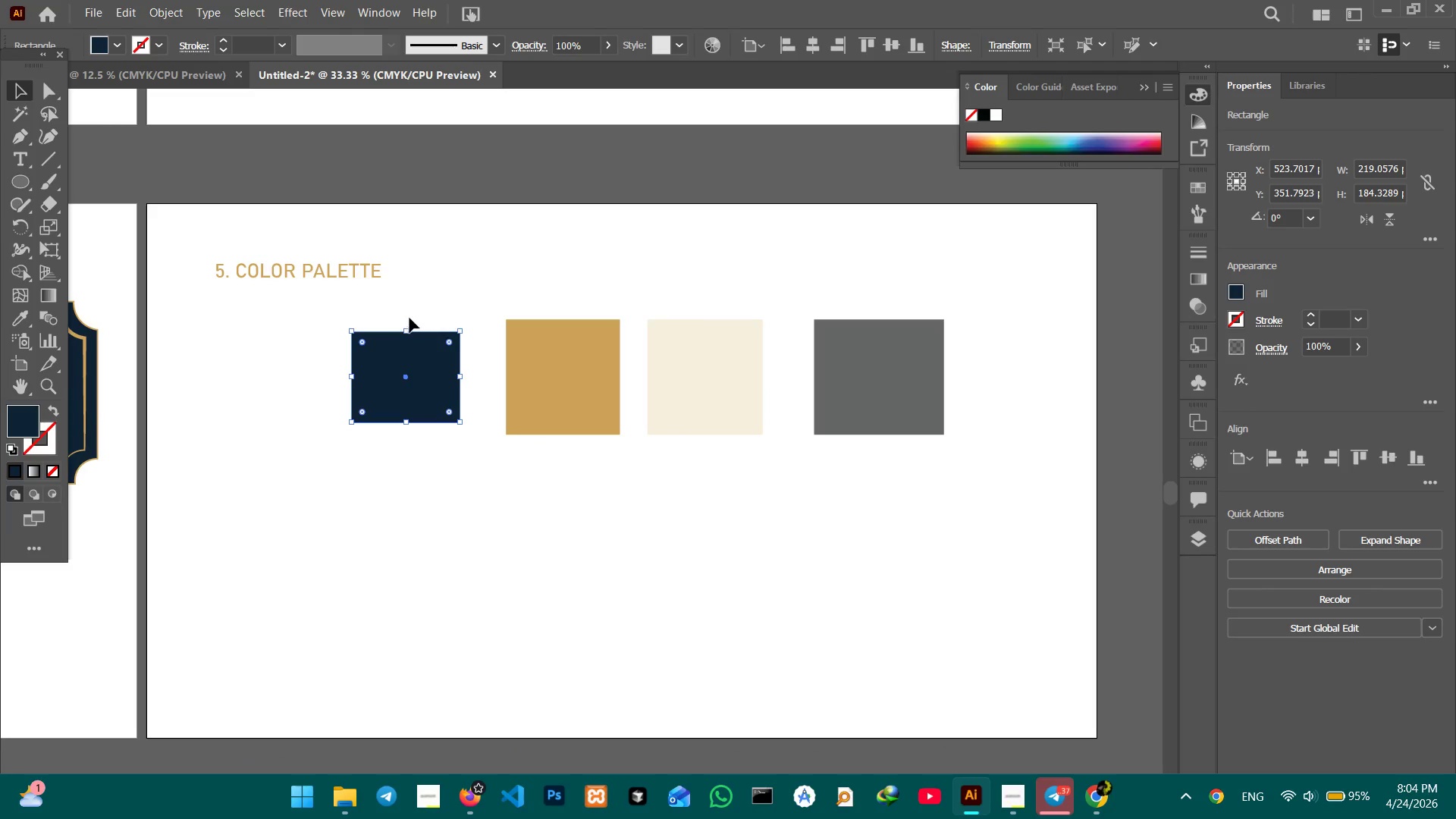 
left_click_drag(start_coordinate=[391, 307], to_coordinate=[912, 455])
 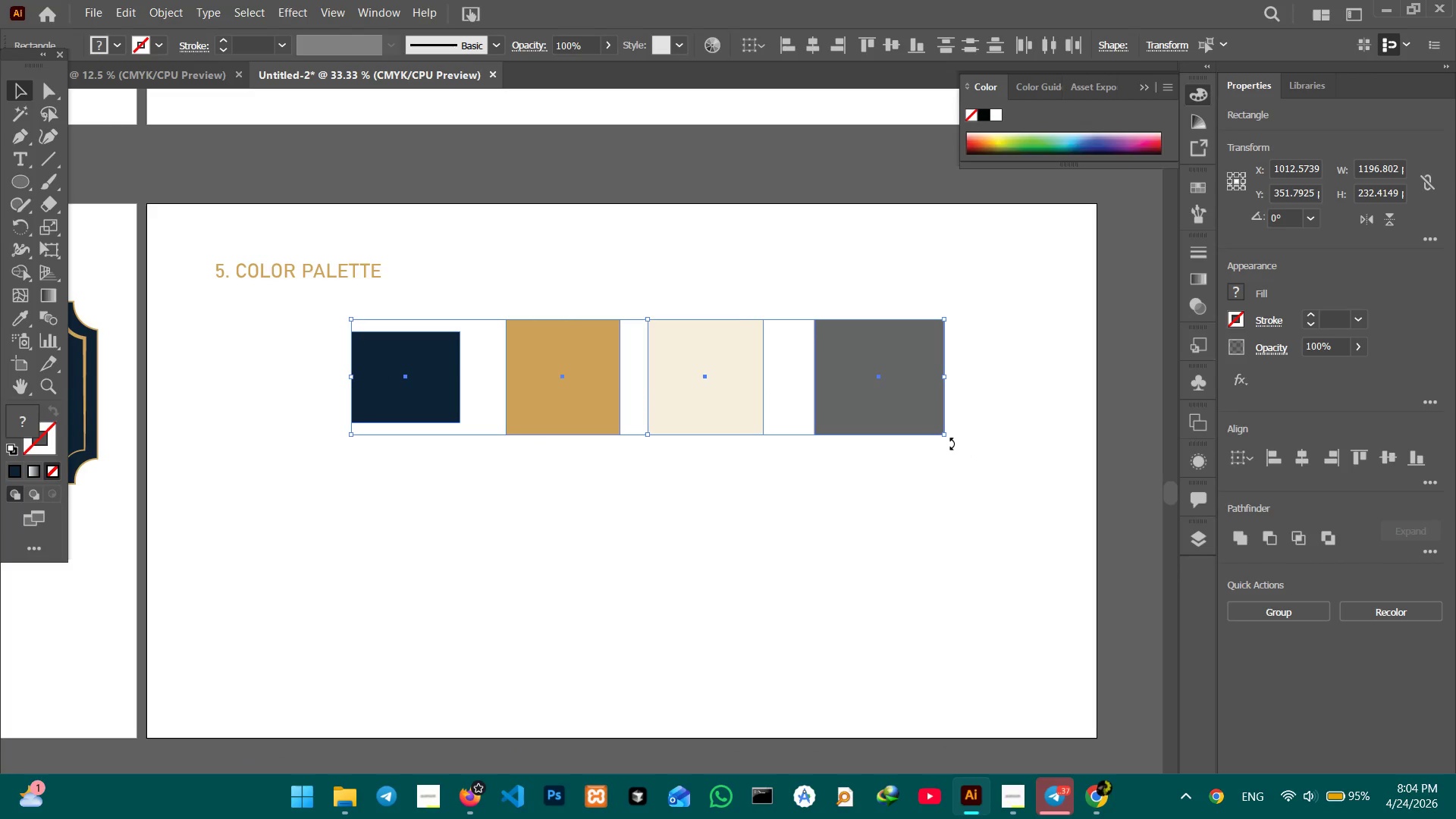 
left_click_drag(start_coordinate=[951, 444], to_coordinate=[636, 570])
 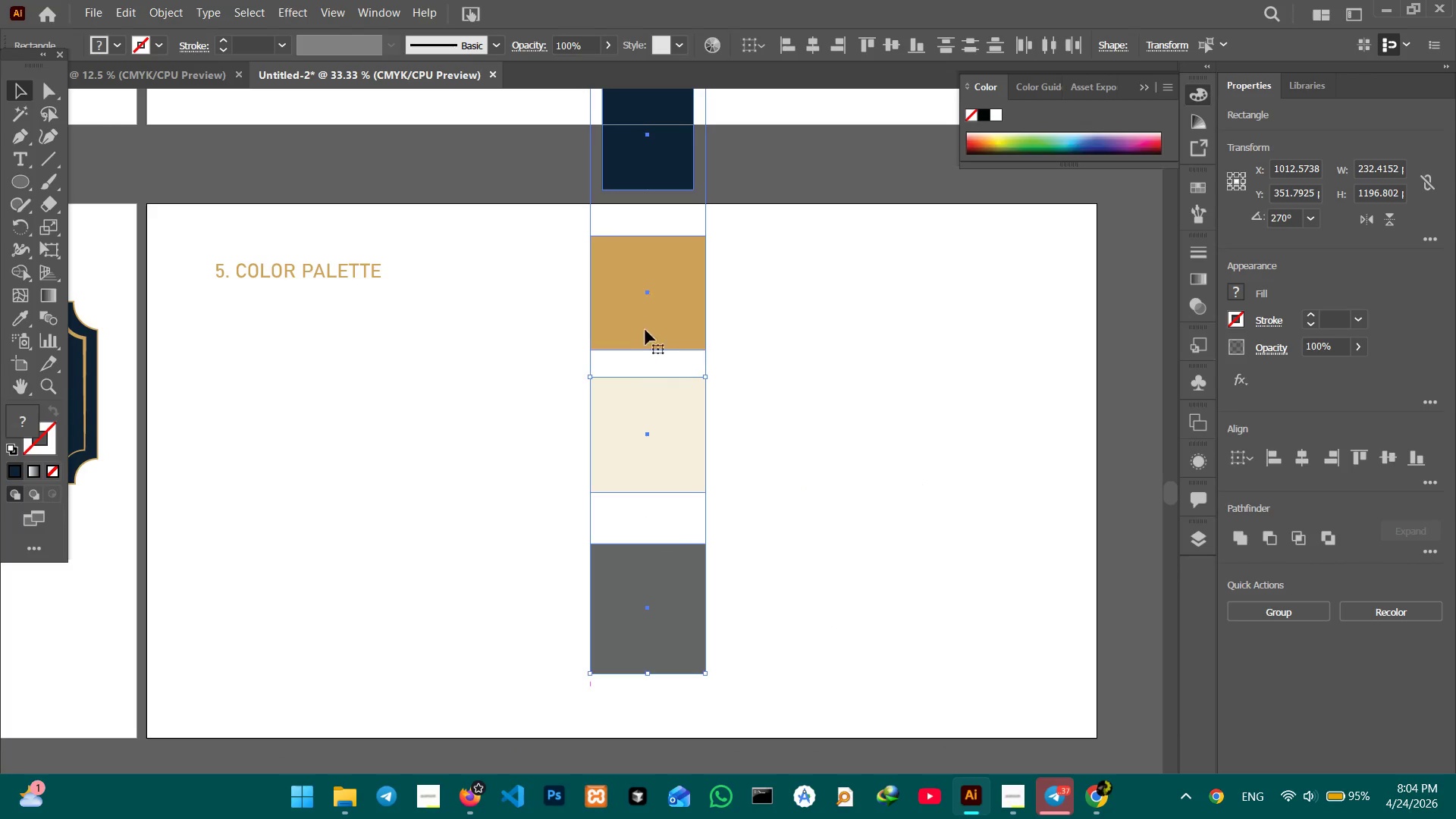 
hold_key(key=ShiftLeft, duration=0.8)
 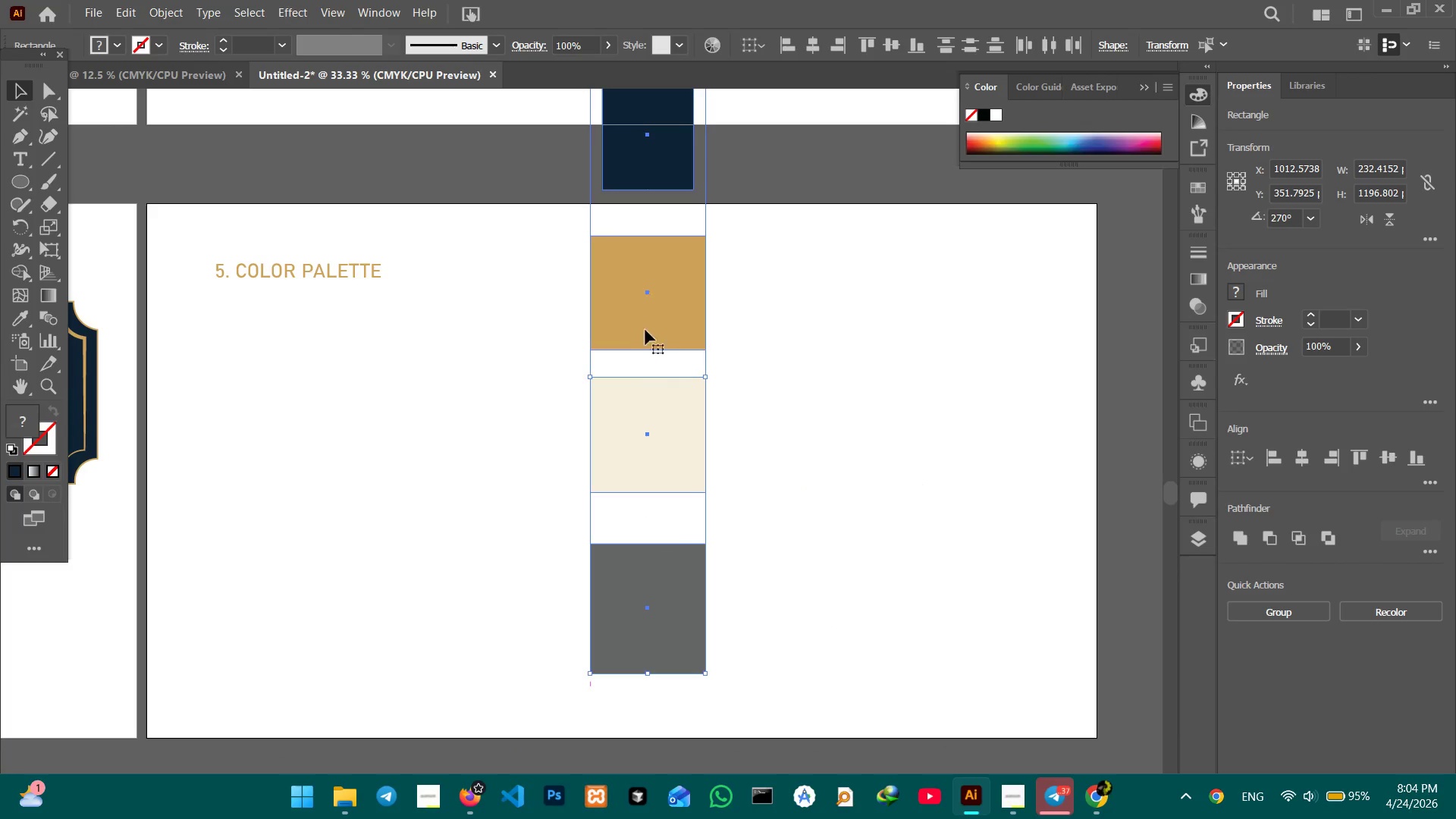 
left_click_drag(start_coordinate=[648, 314], to_coordinate=[555, 487])
 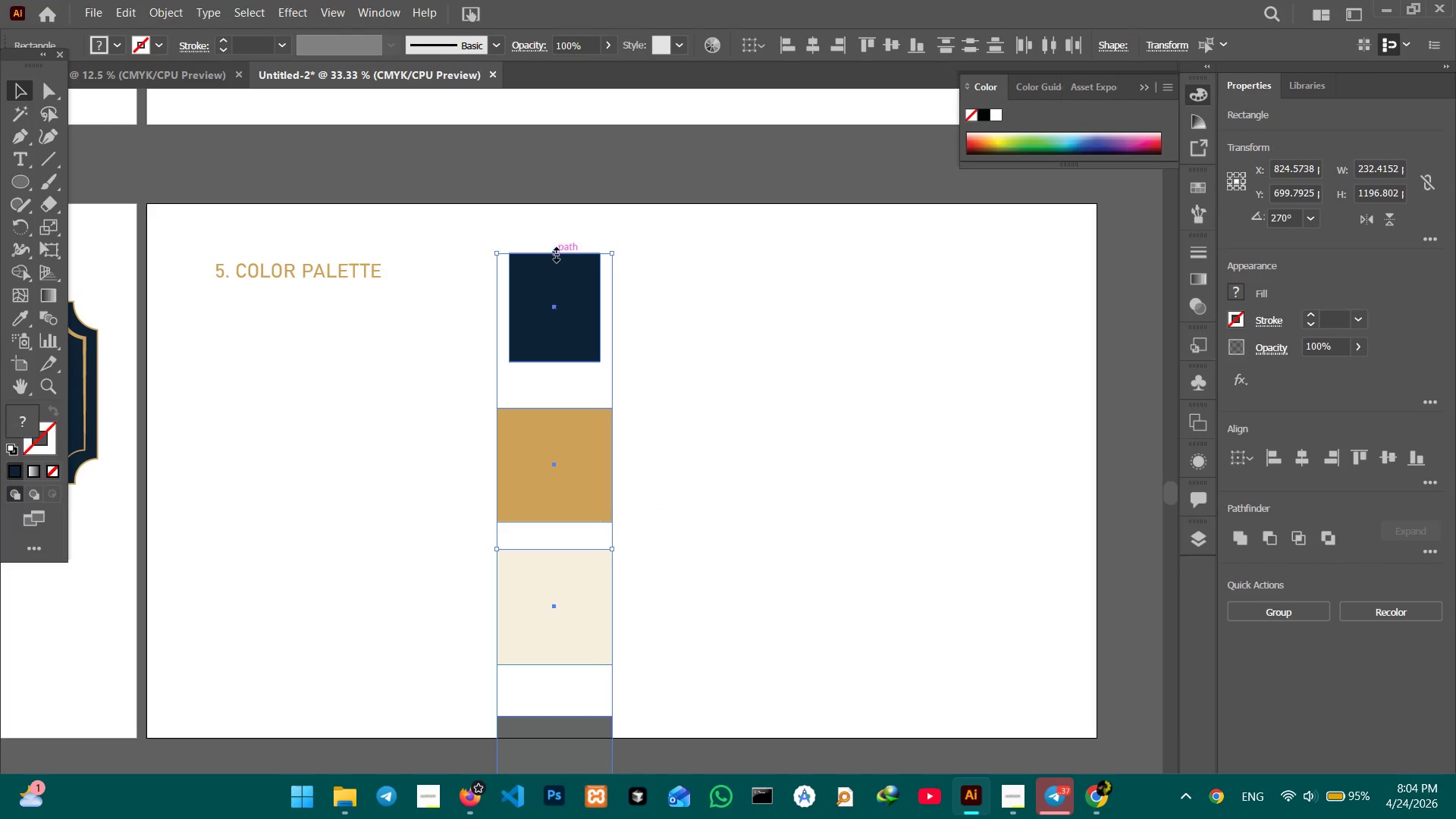 
left_click_drag(start_coordinate=[554, 252], to_coordinate=[591, 417])
 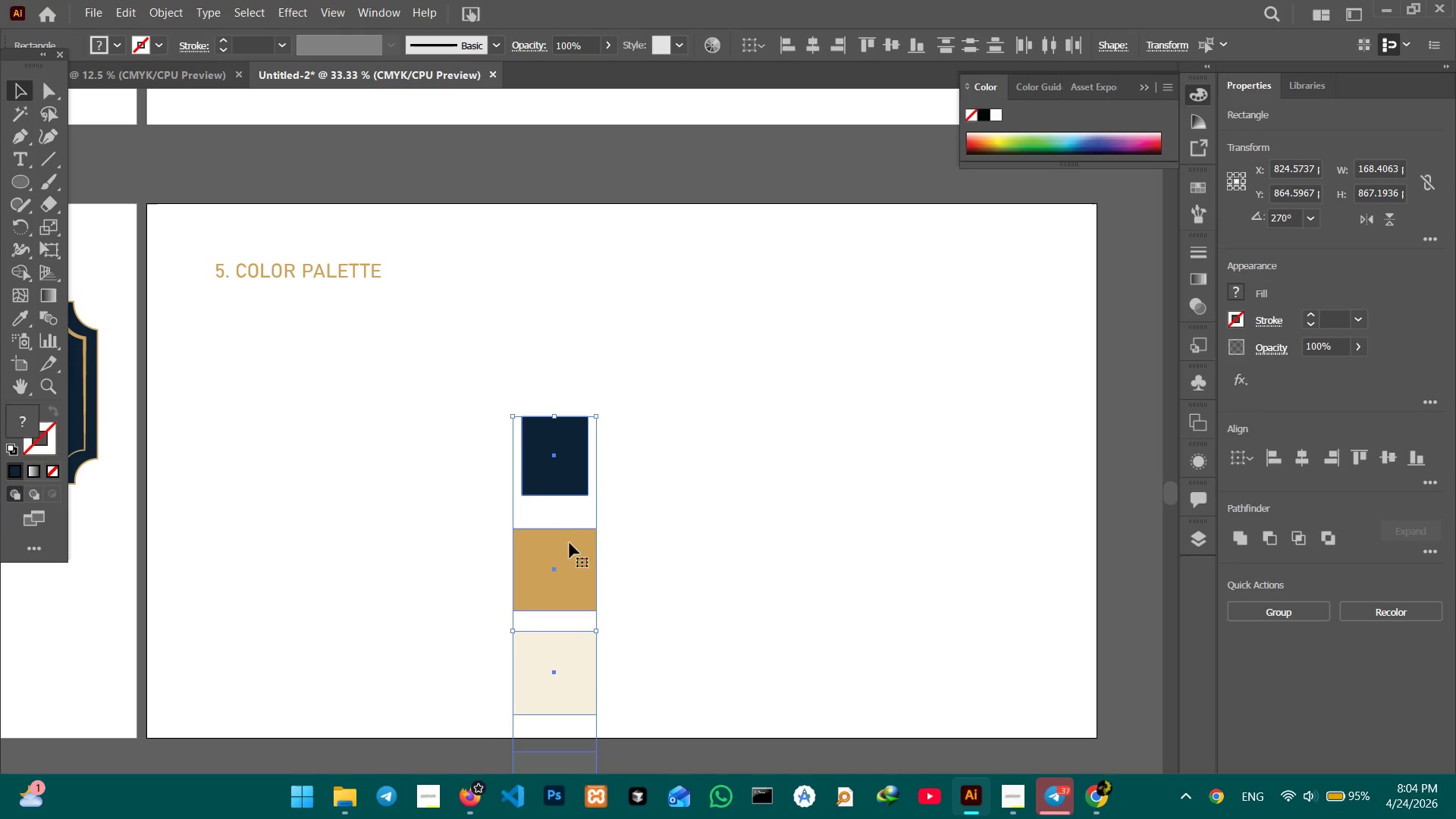 
hold_key(key=ShiftLeft, duration=0.7)
 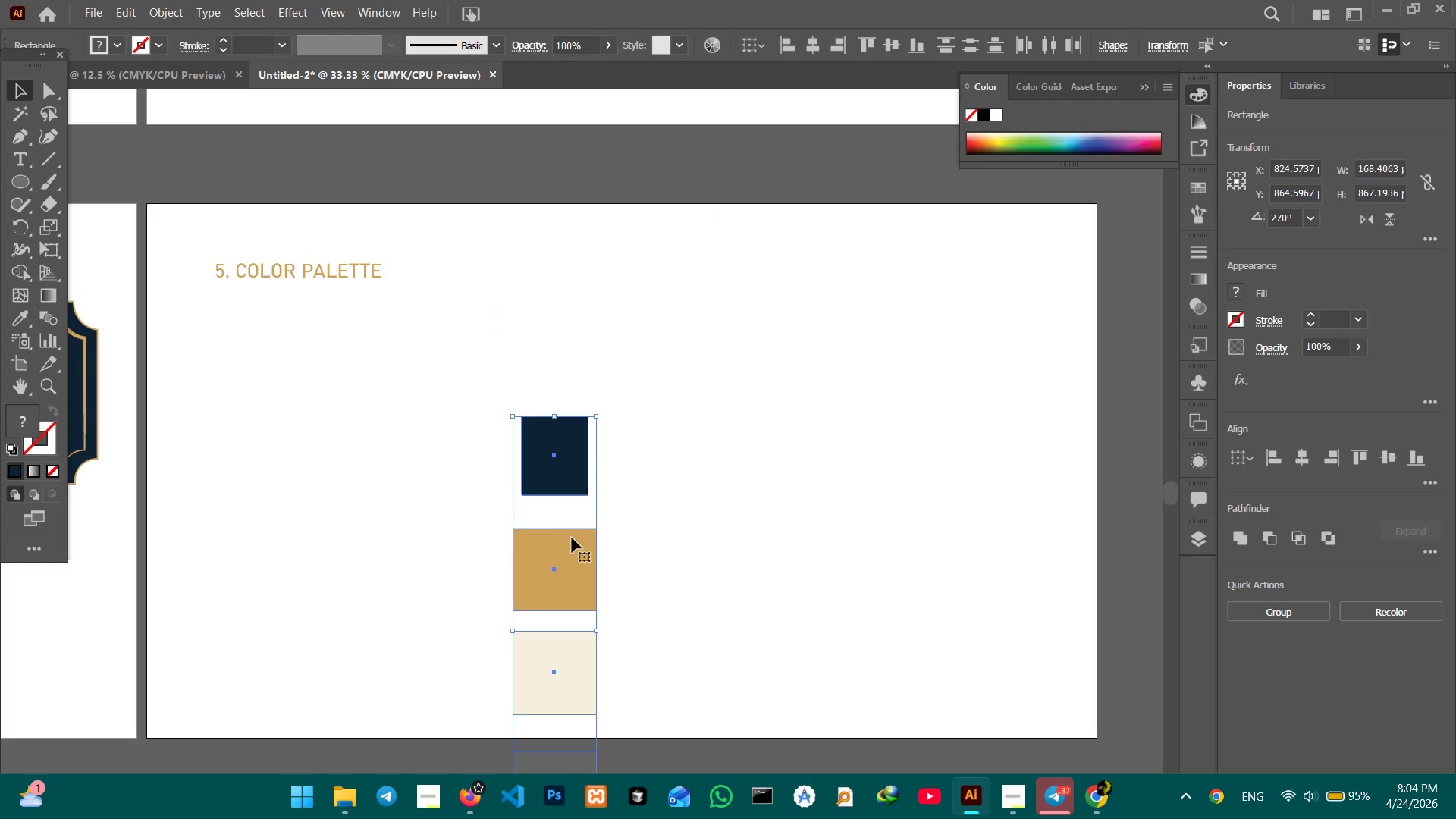 
left_click_drag(start_coordinate=[570, 543], to_coordinate=[516, 381])
 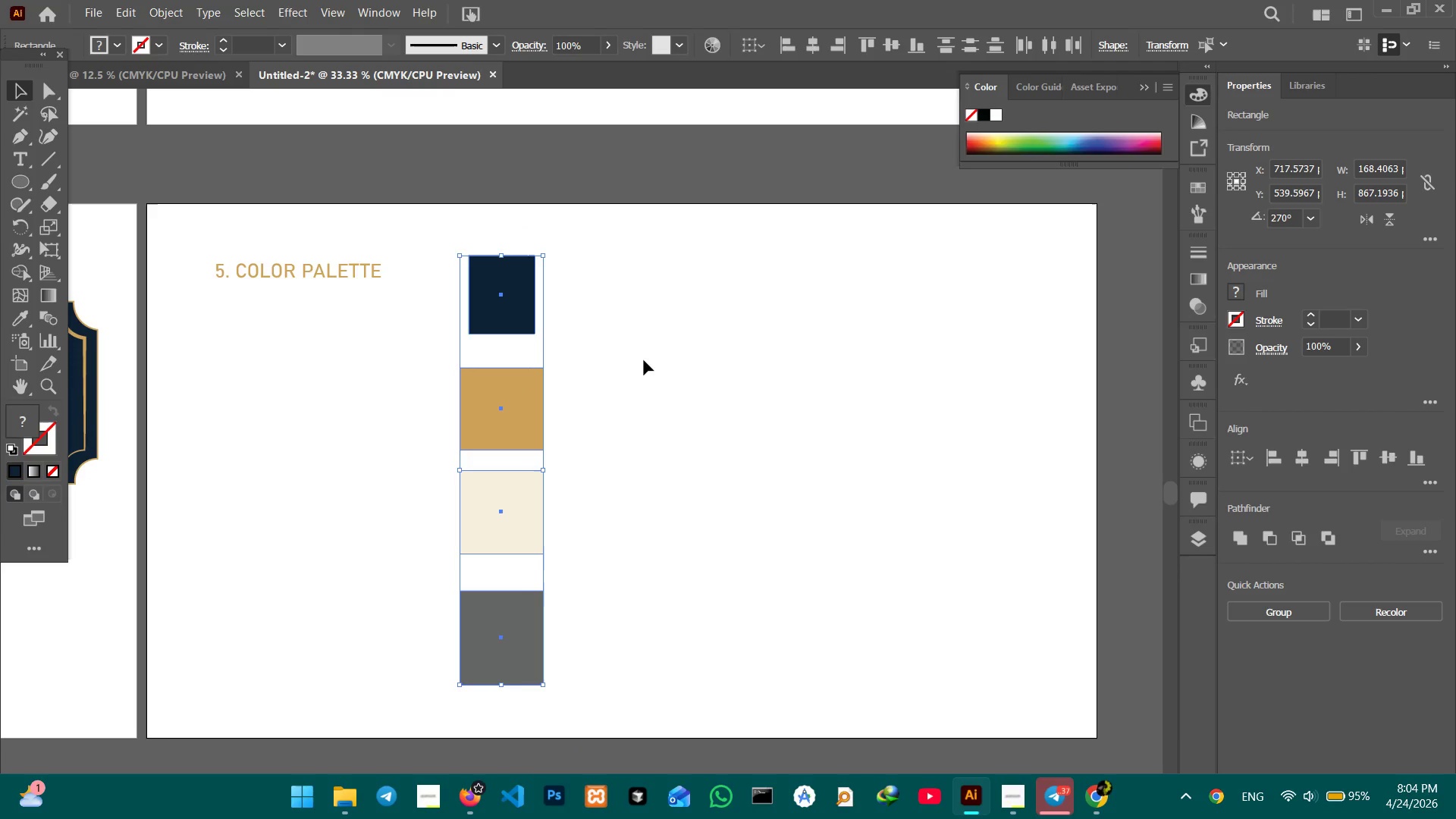 
left_click([648, 366])
 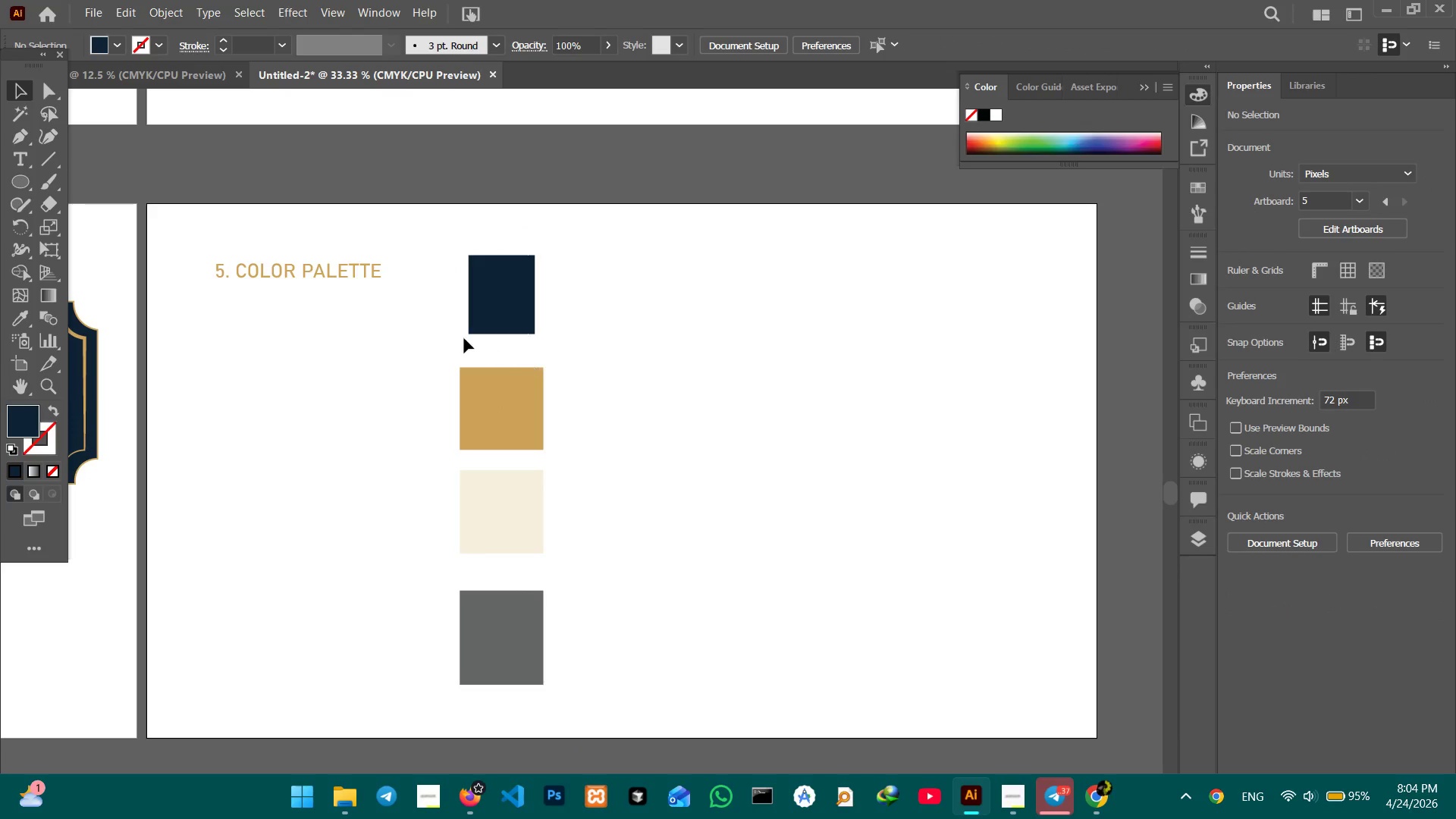 
left_click([482, 326])
 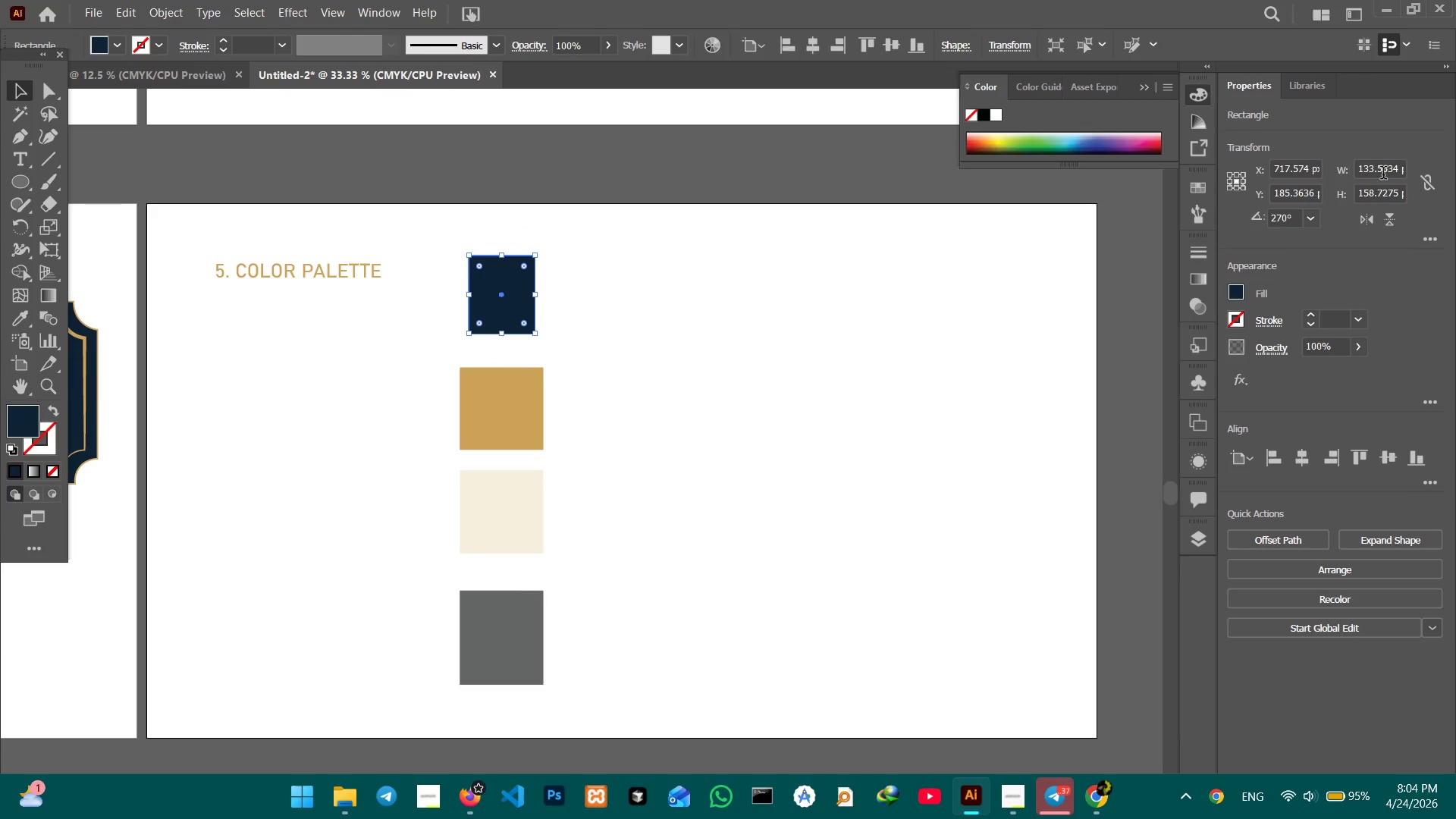 
double_click([1383, 171])
 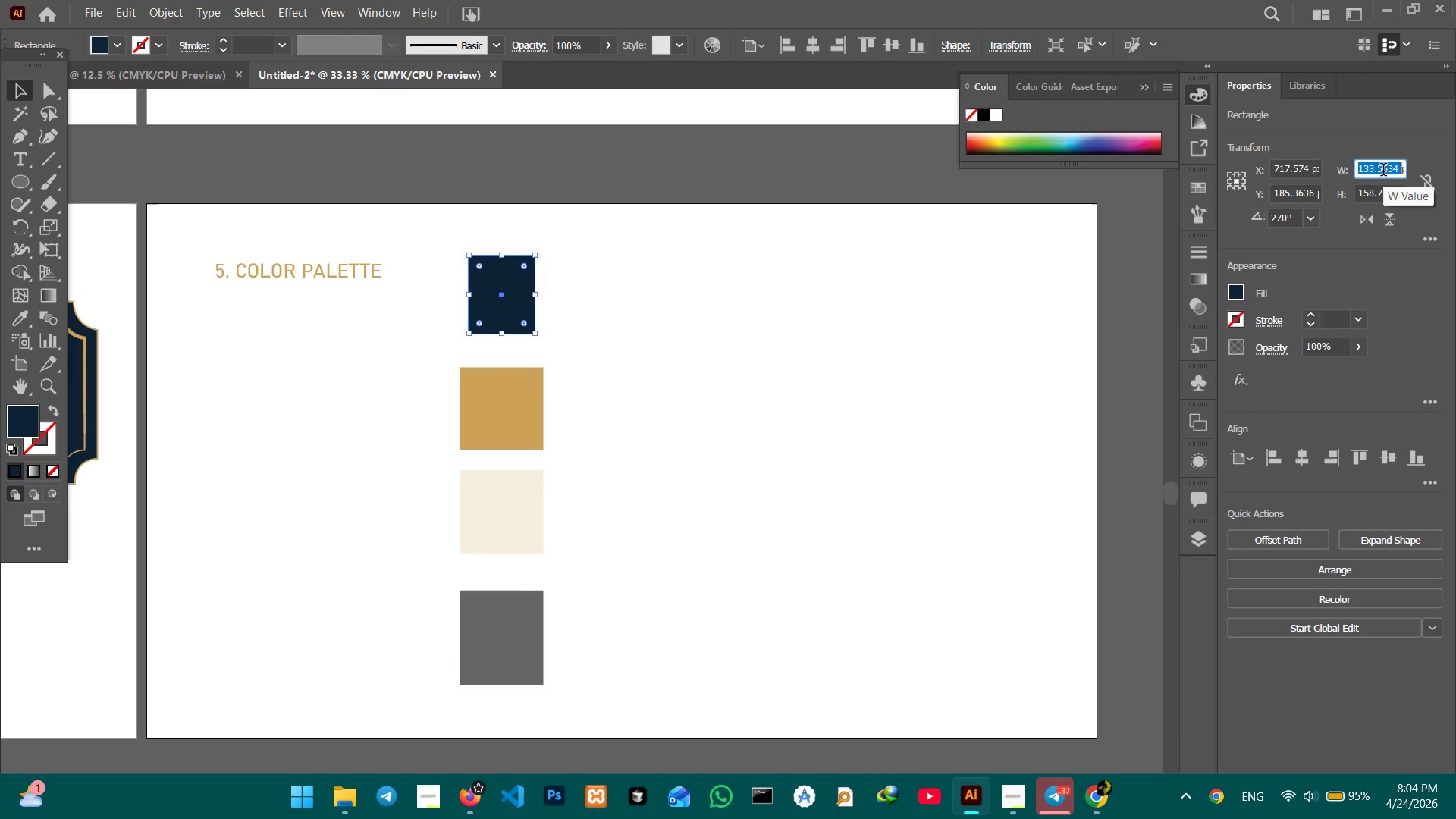 
triple_click([1383, 171])
 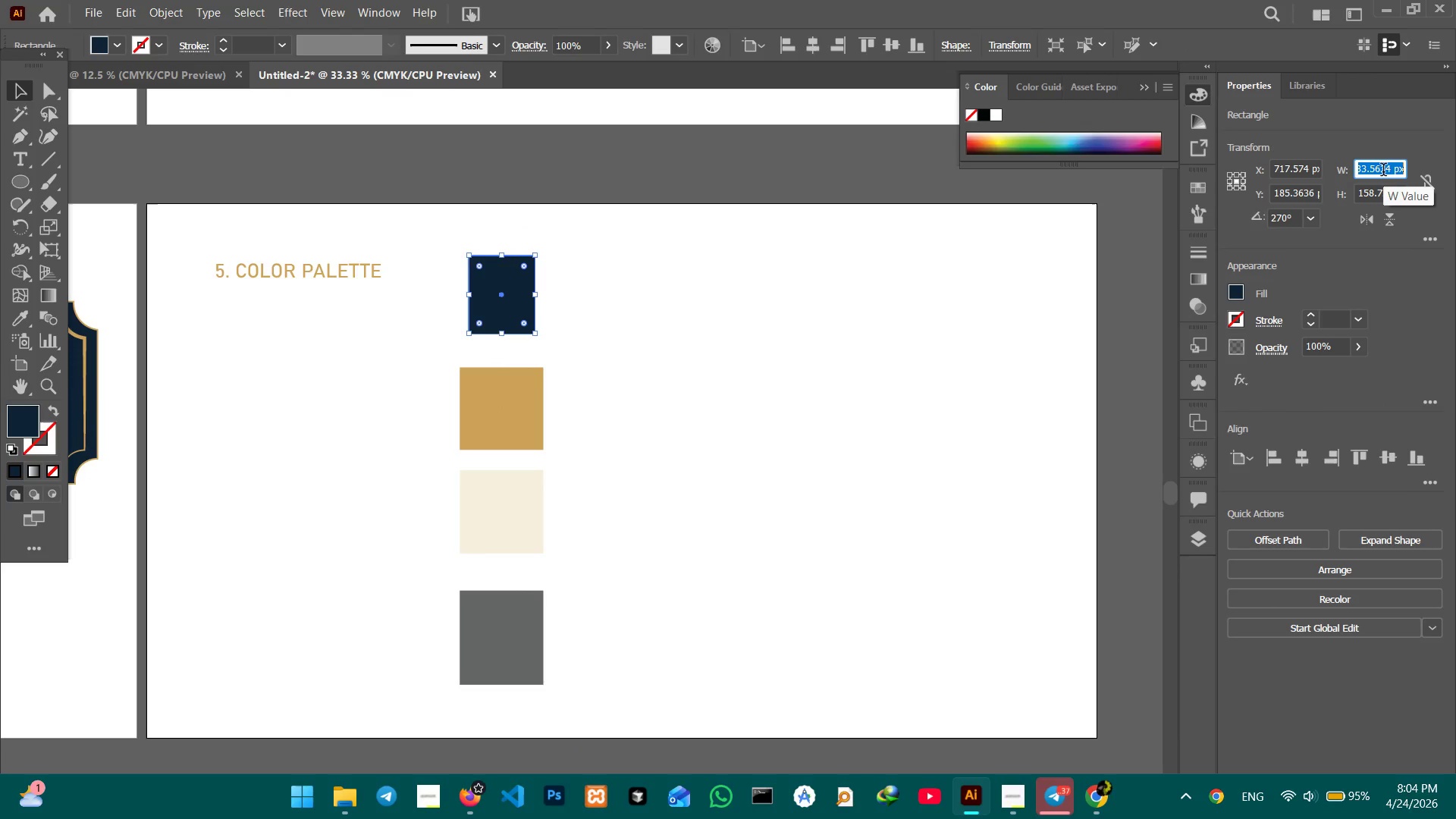 
triple_click([1383, 171])
 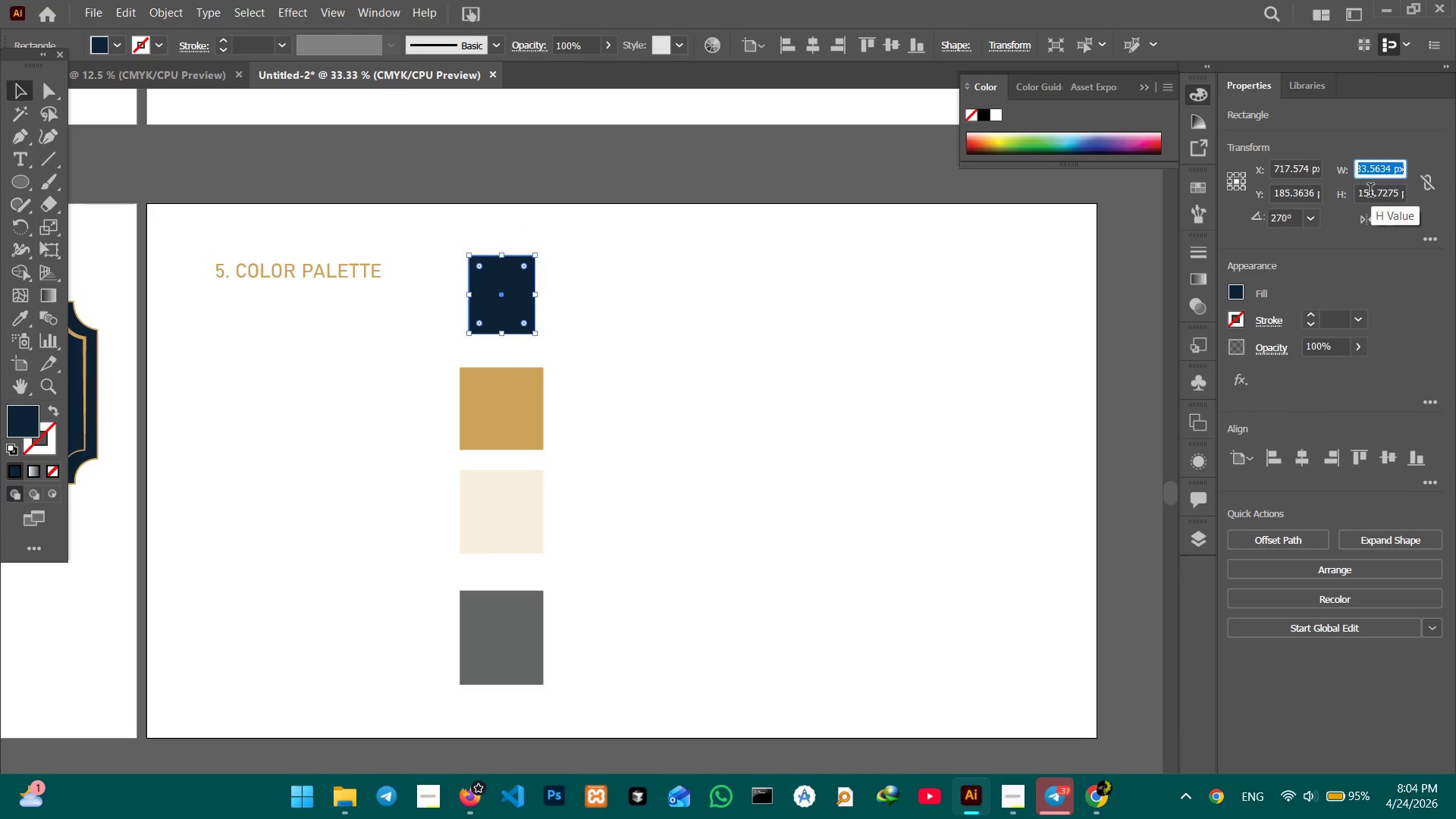 
key(Numpad1)
 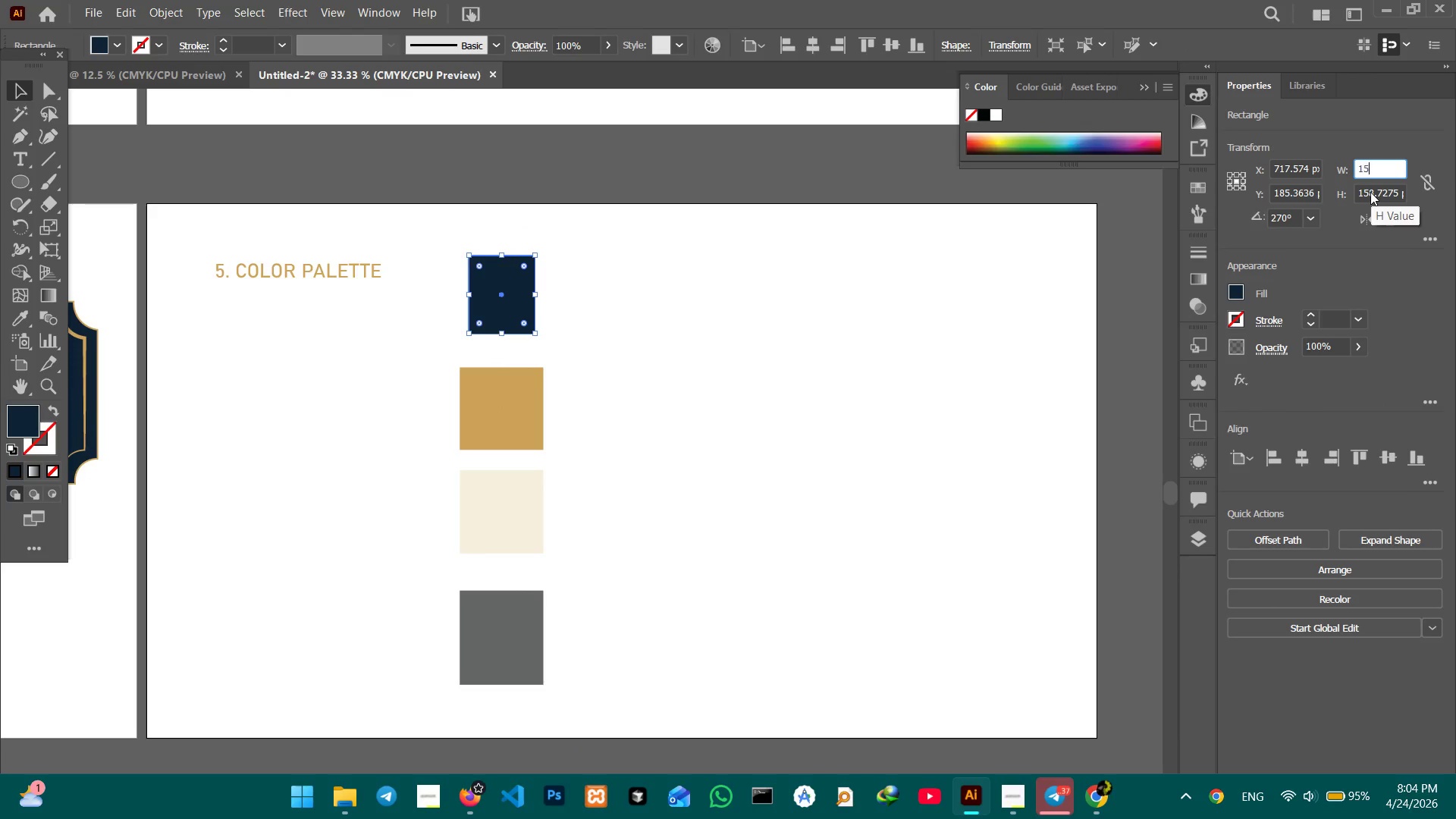 
key(Numpad5)
 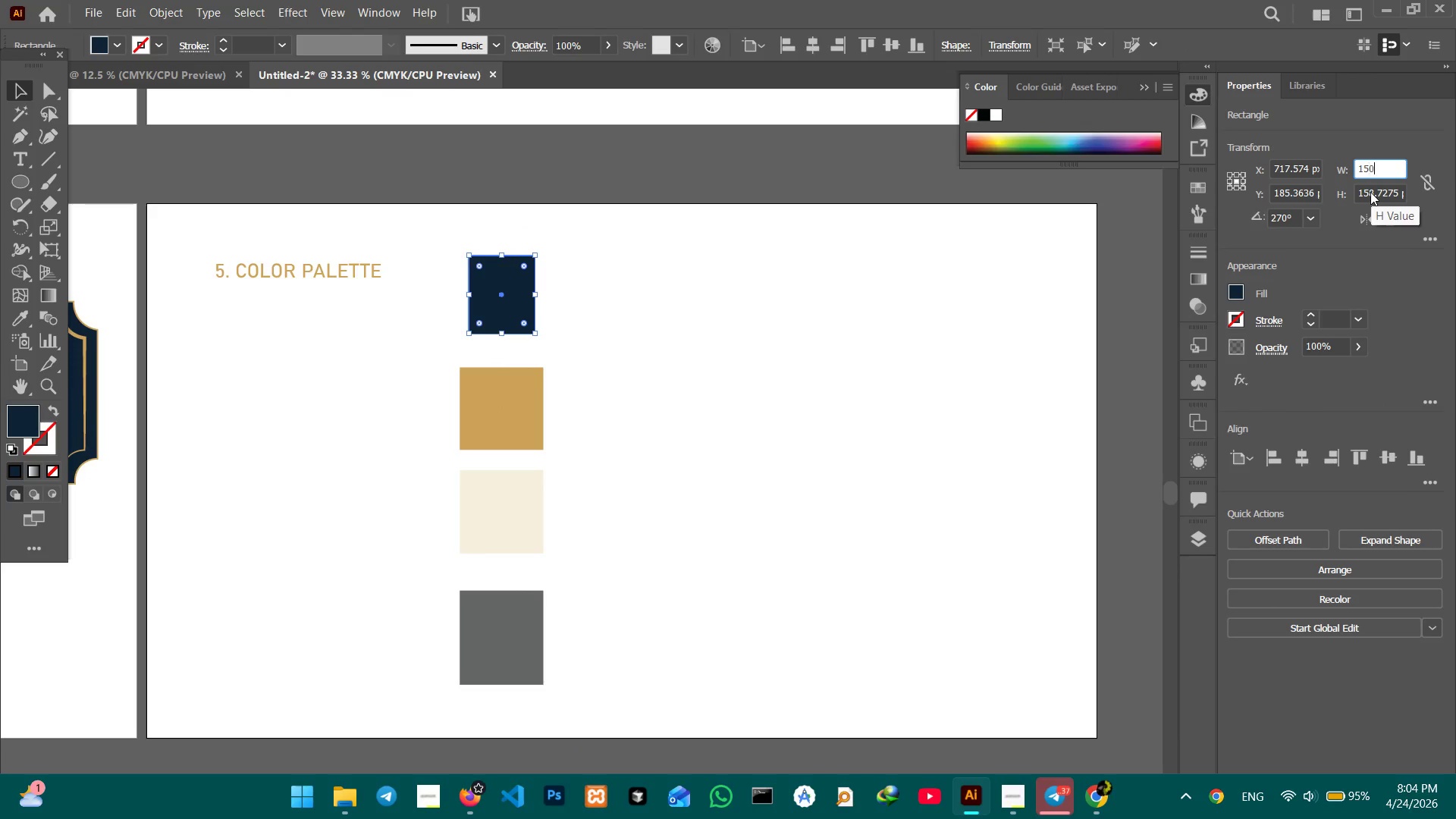 
key(Numpad0)
 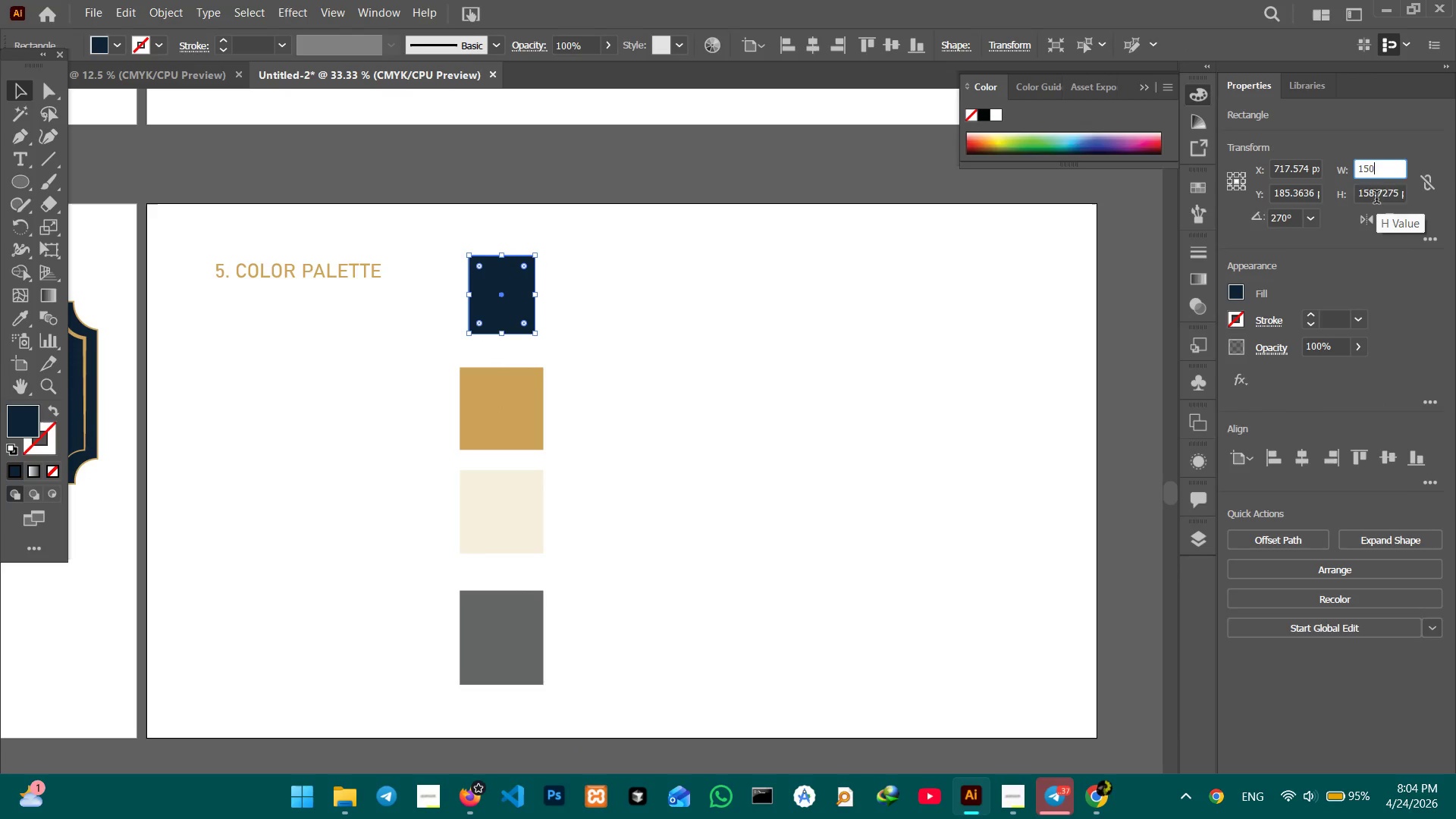 
double_click([1376, 199])
 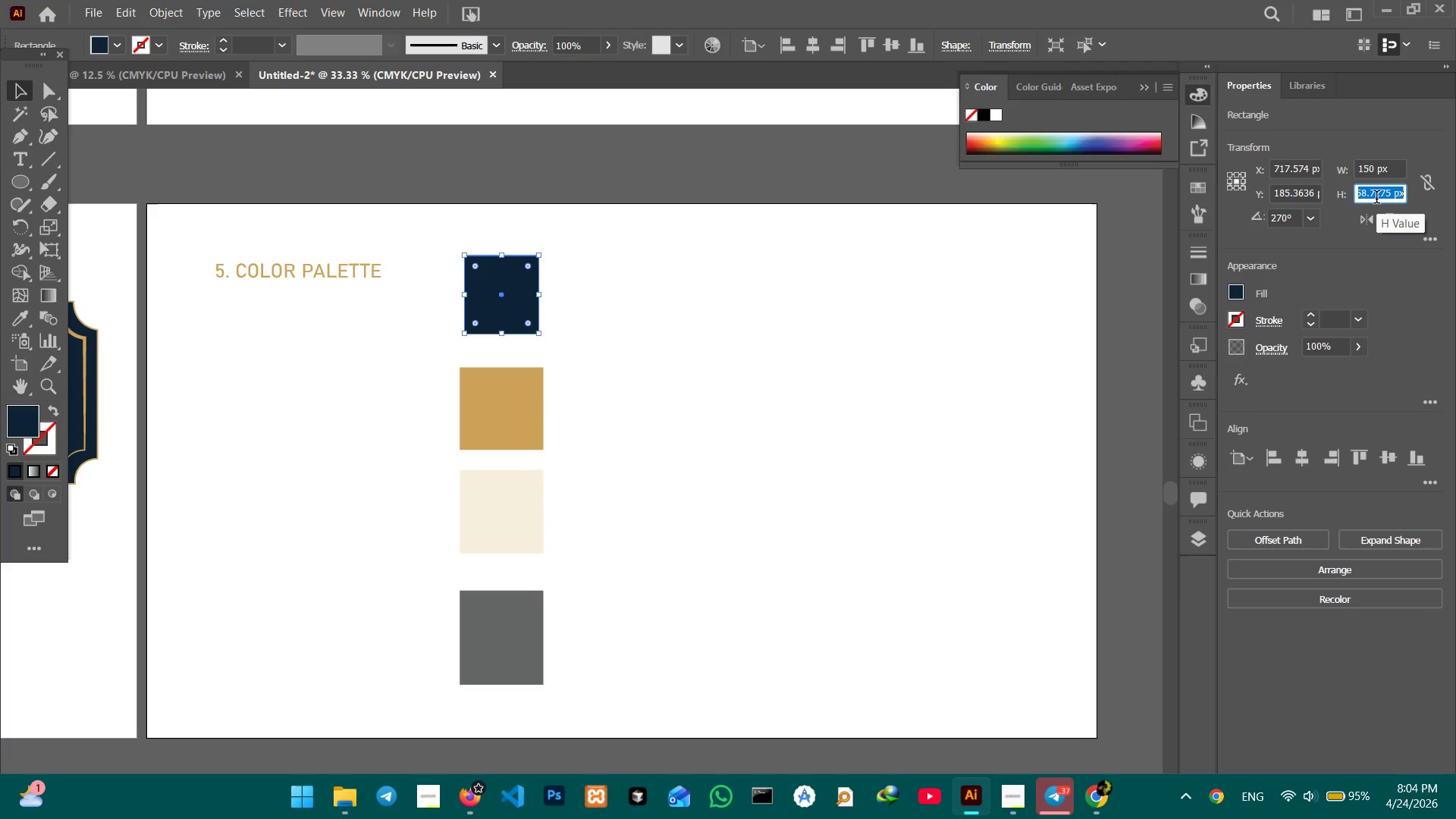 
triple_click([1376, 199])
 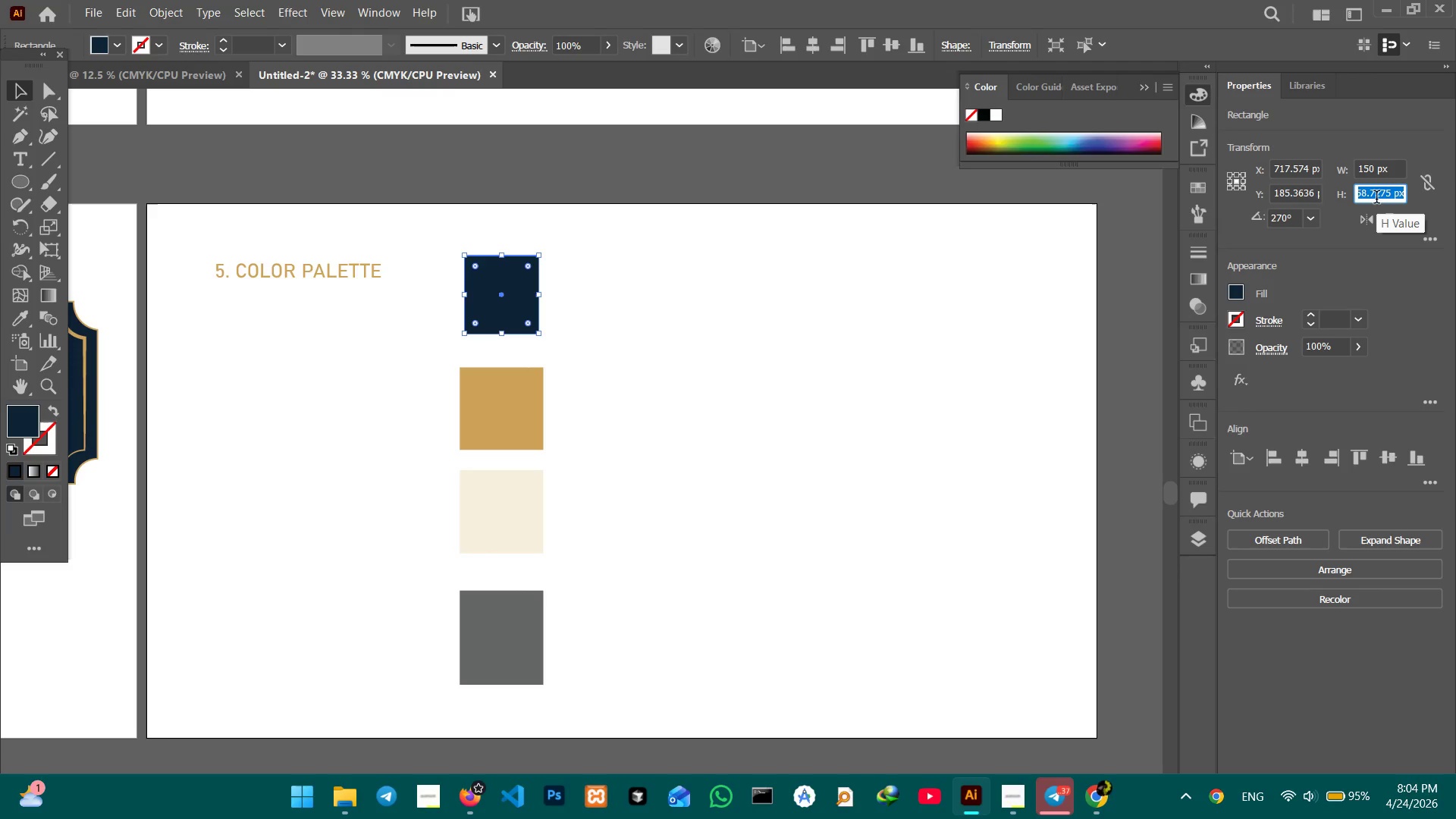 
key(Numpad1)
 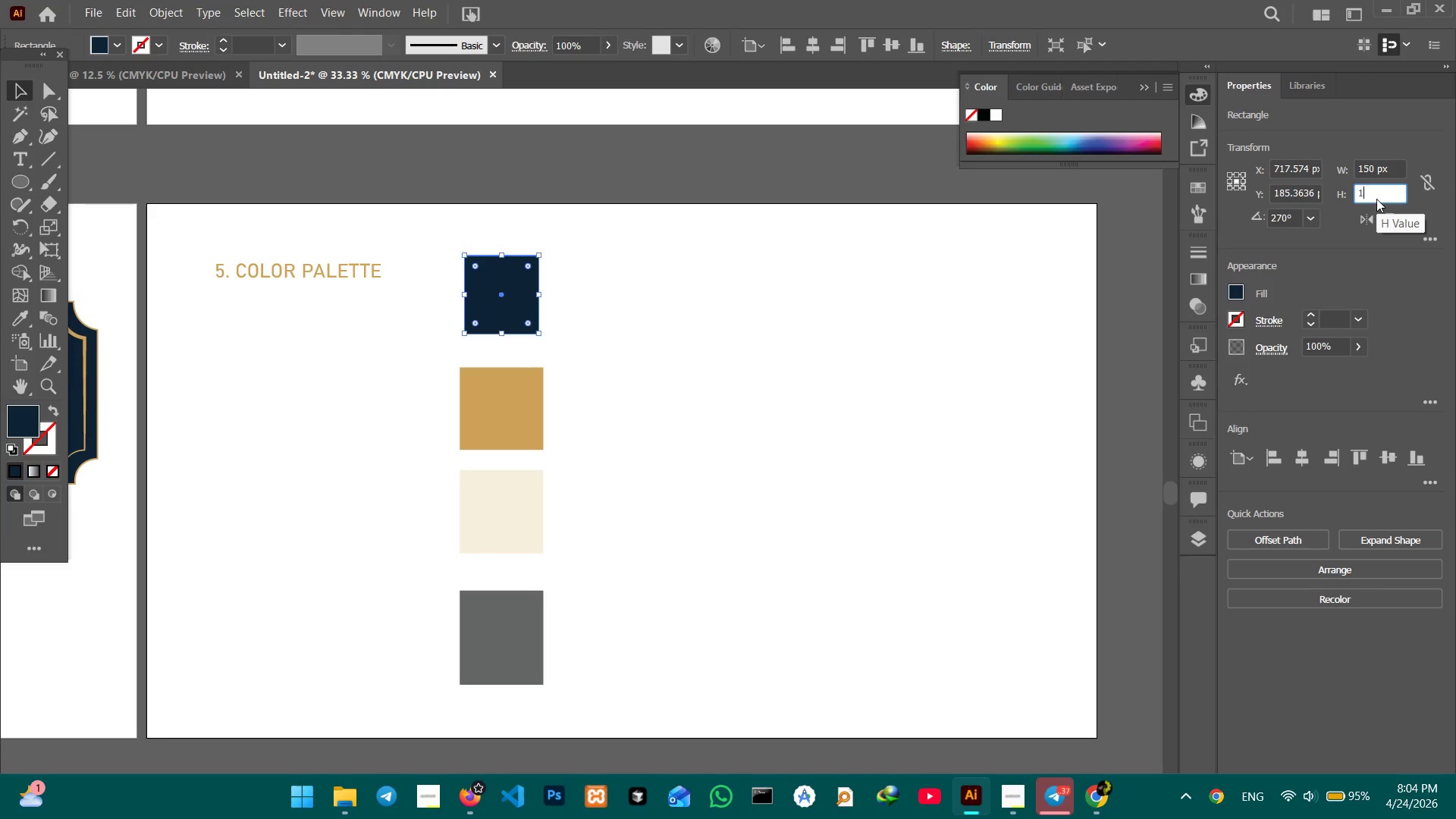 
key(Numpad5)
 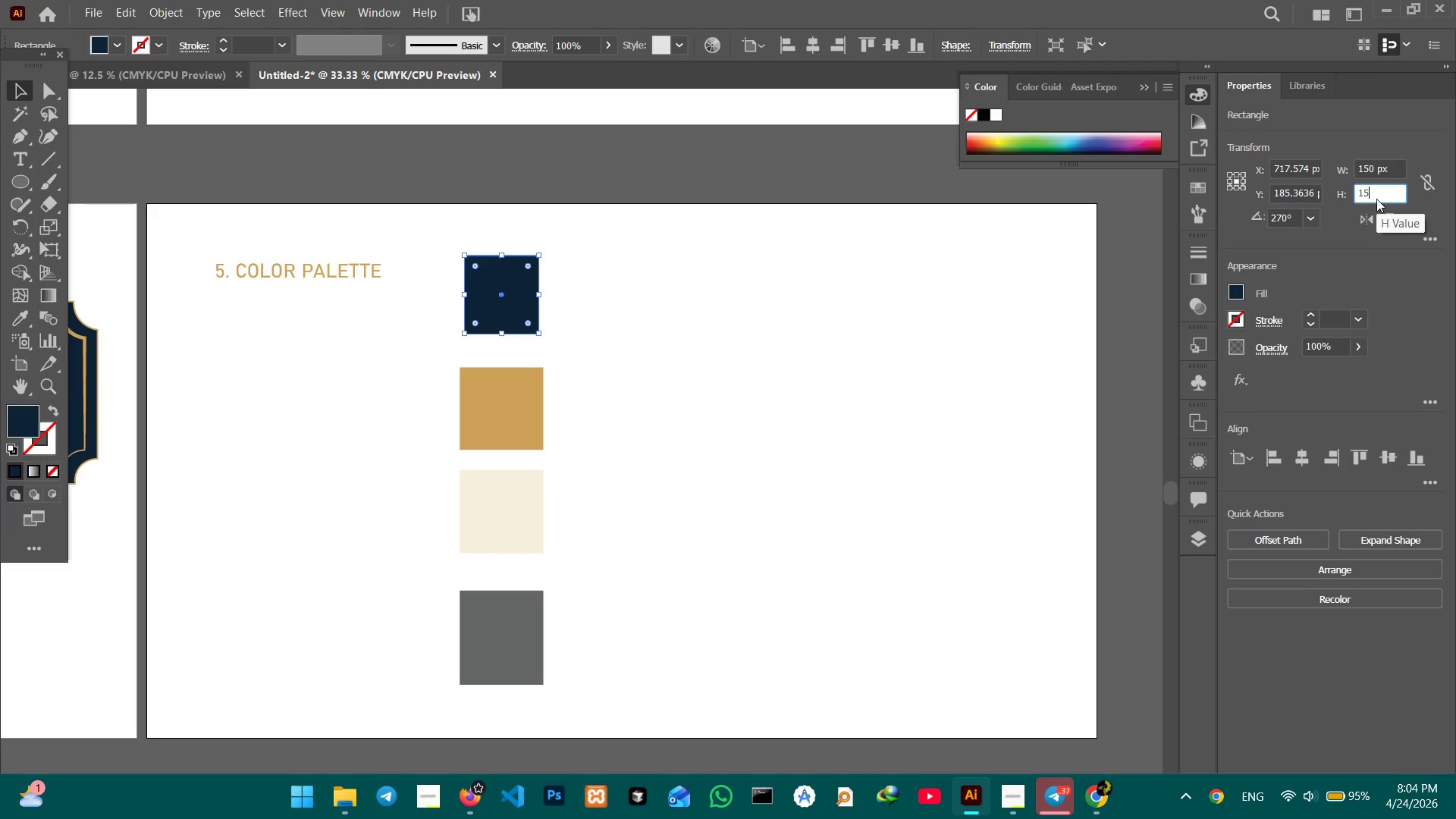 
key(Numpad0)
 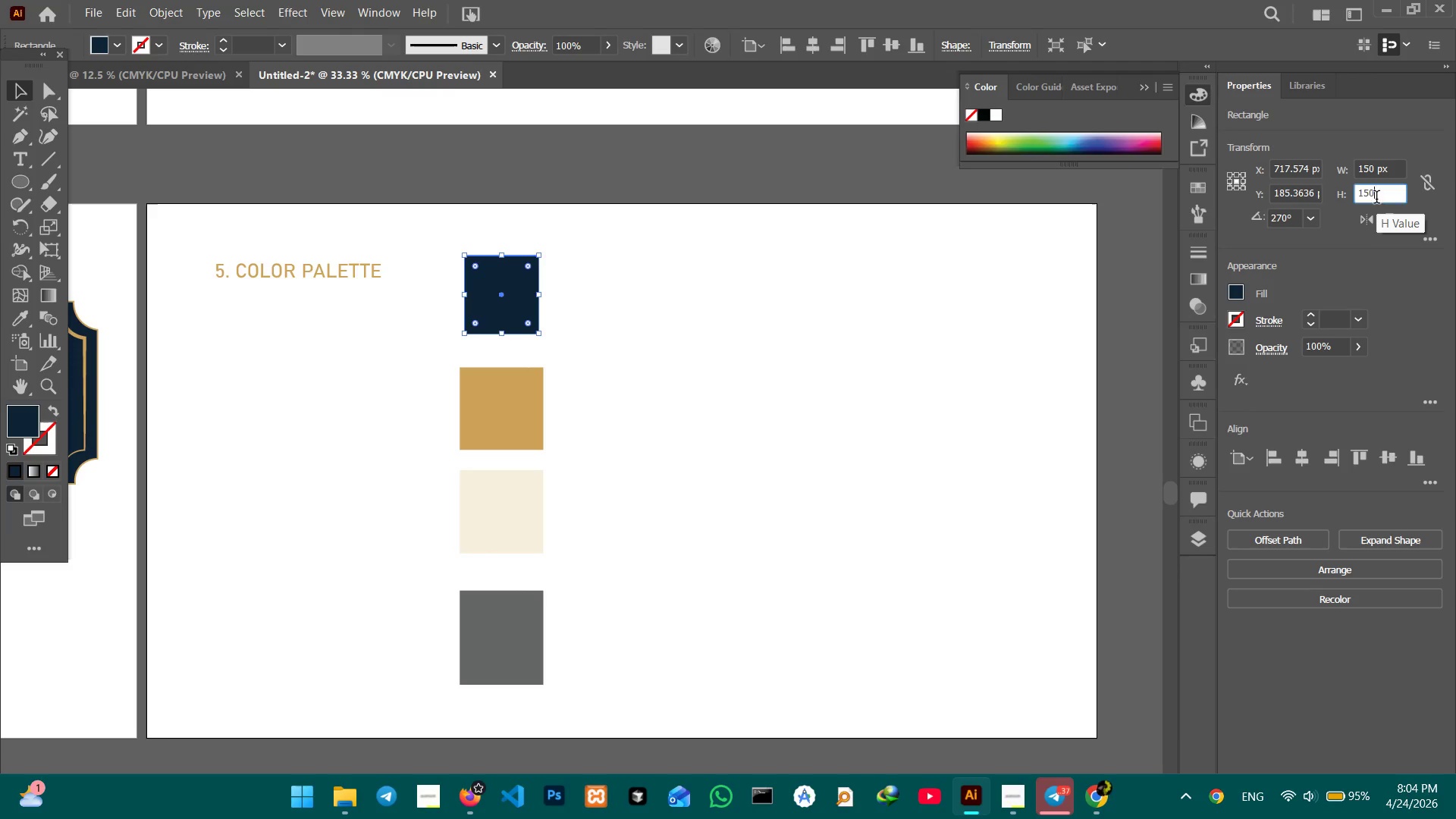 
key(Enter)
 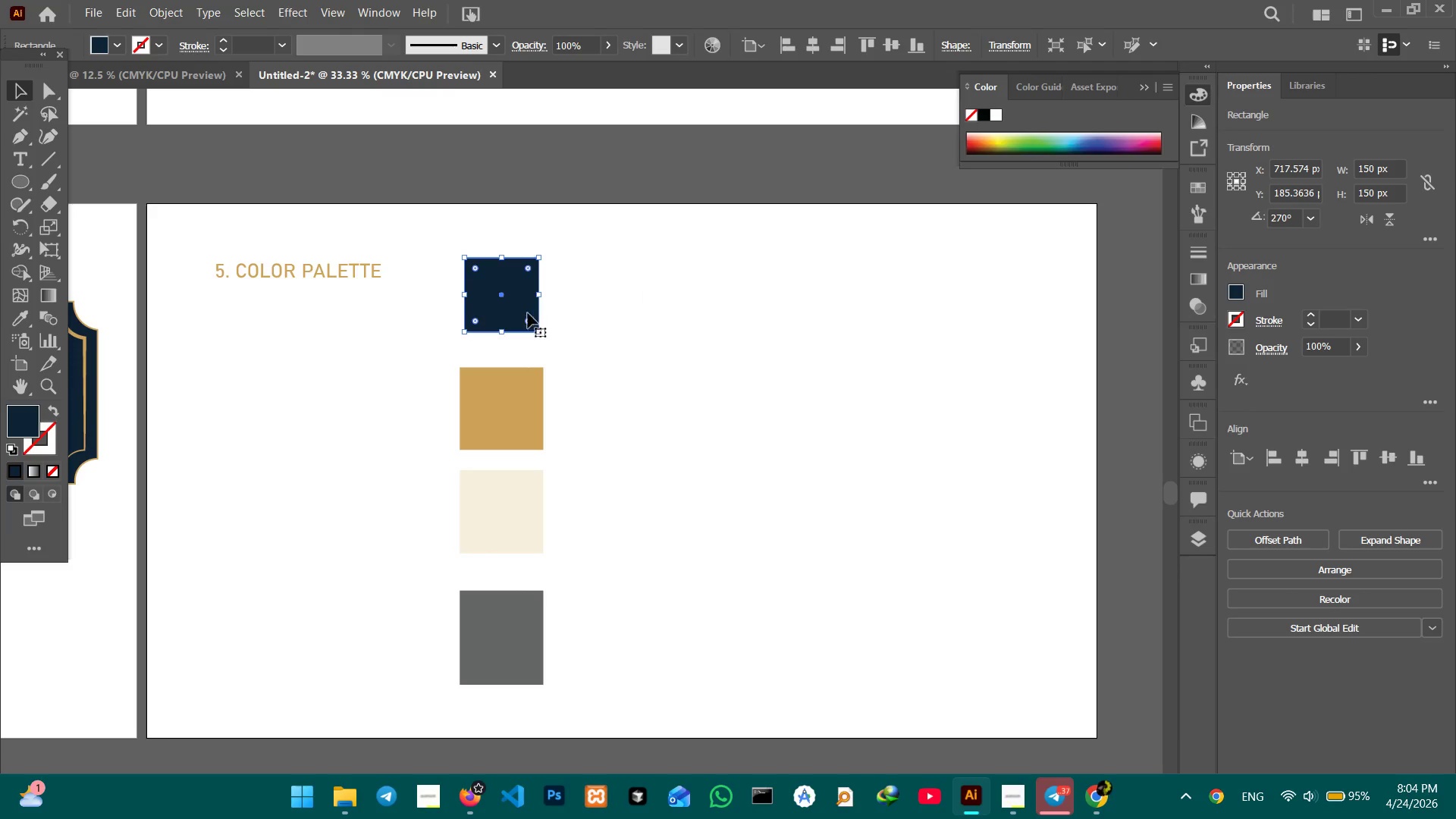 
left_click([513, 424])
 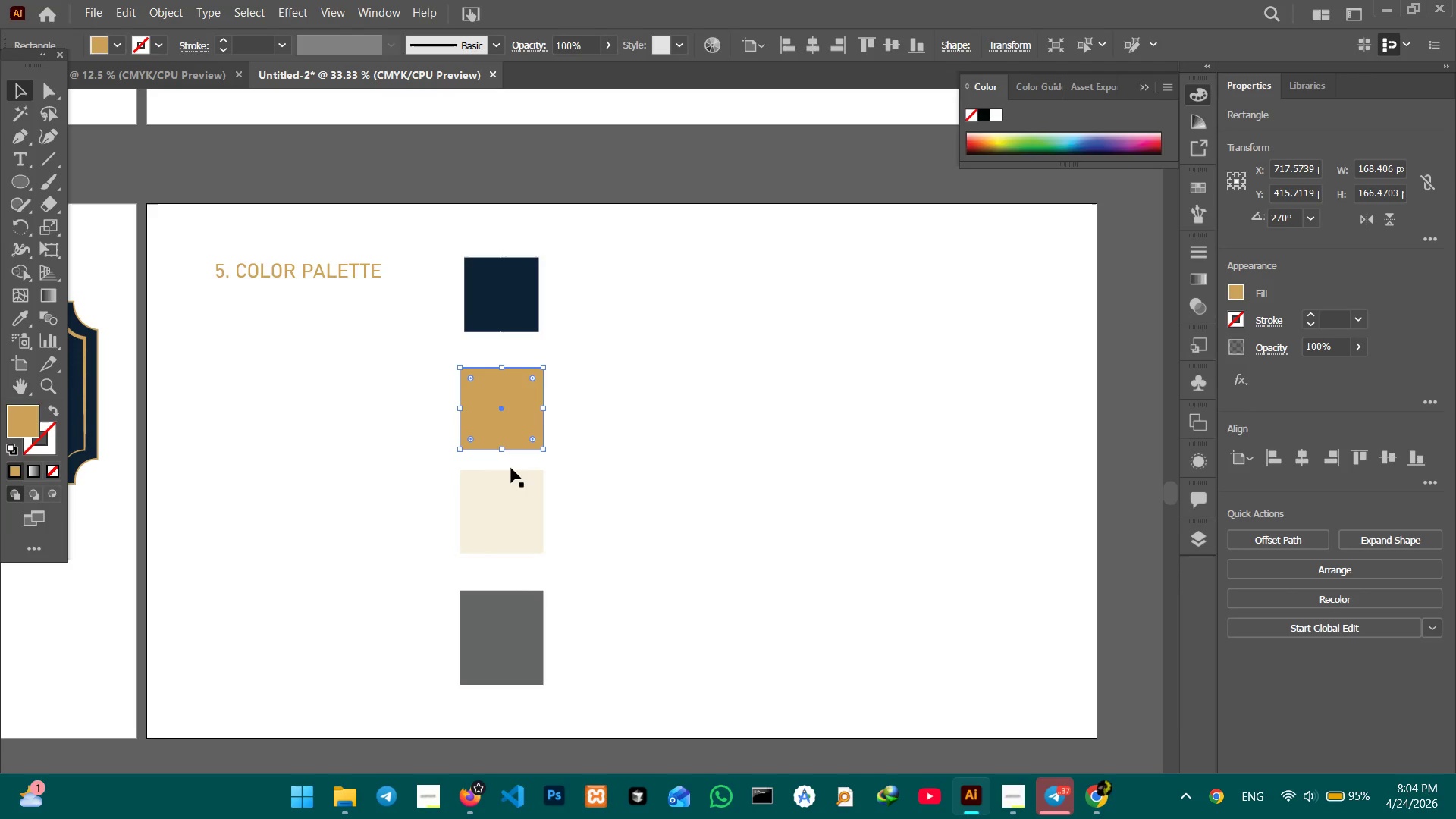 
hold_key(key=ShiftLeft, duration=1.56)
left_click([512, 503])
 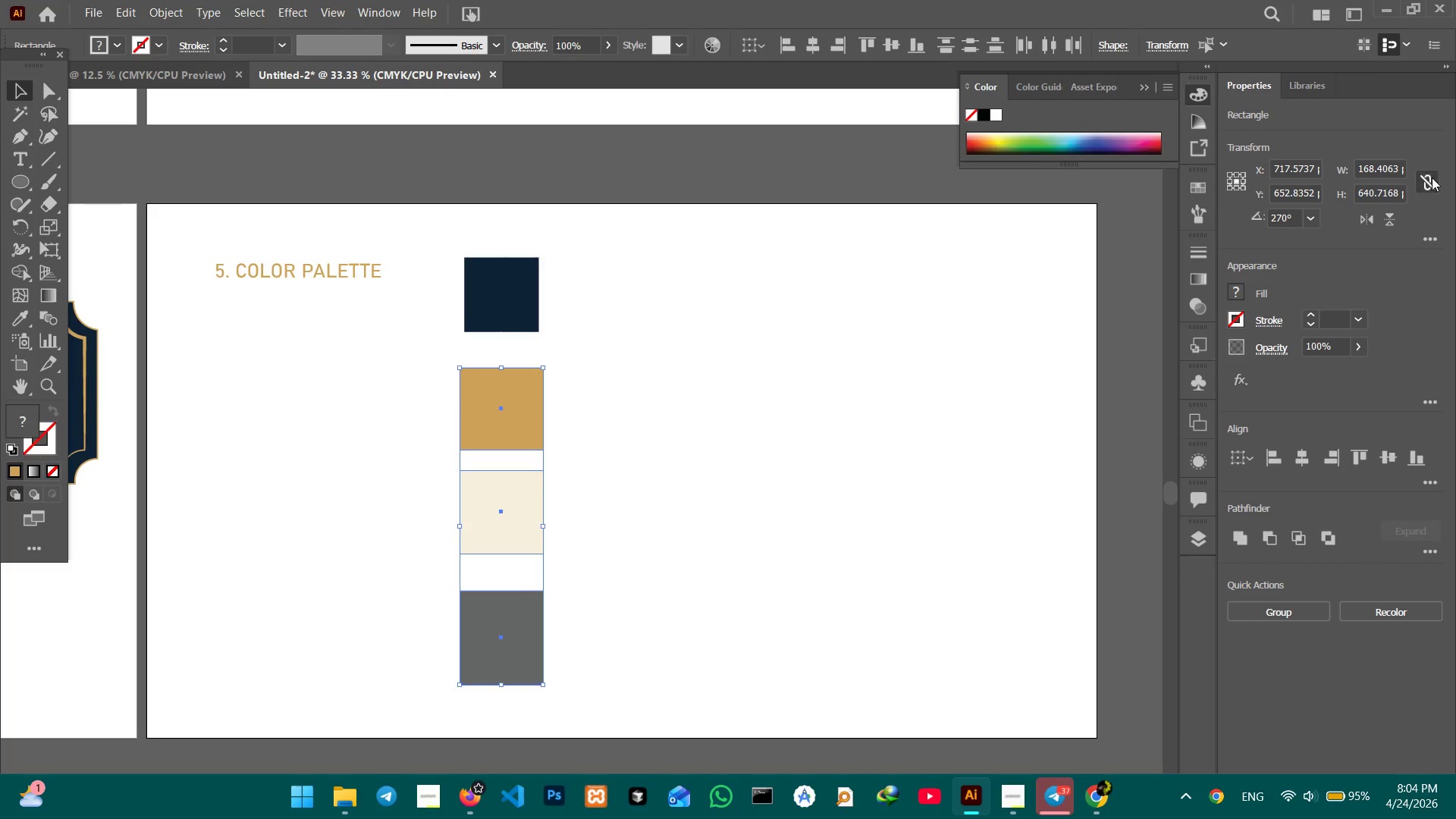 
double_click([1377, 173])
 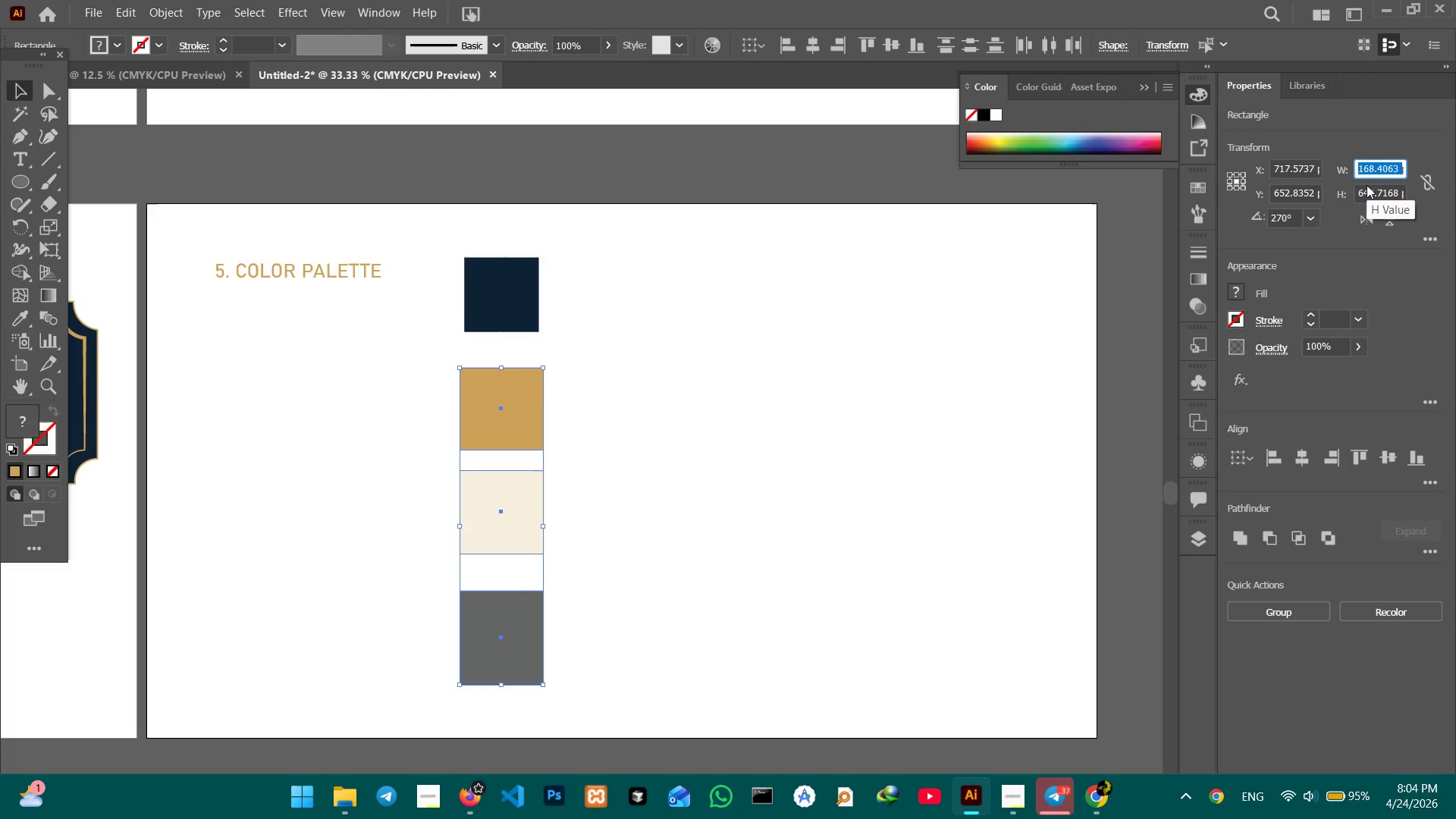 
key(Numpad1)
 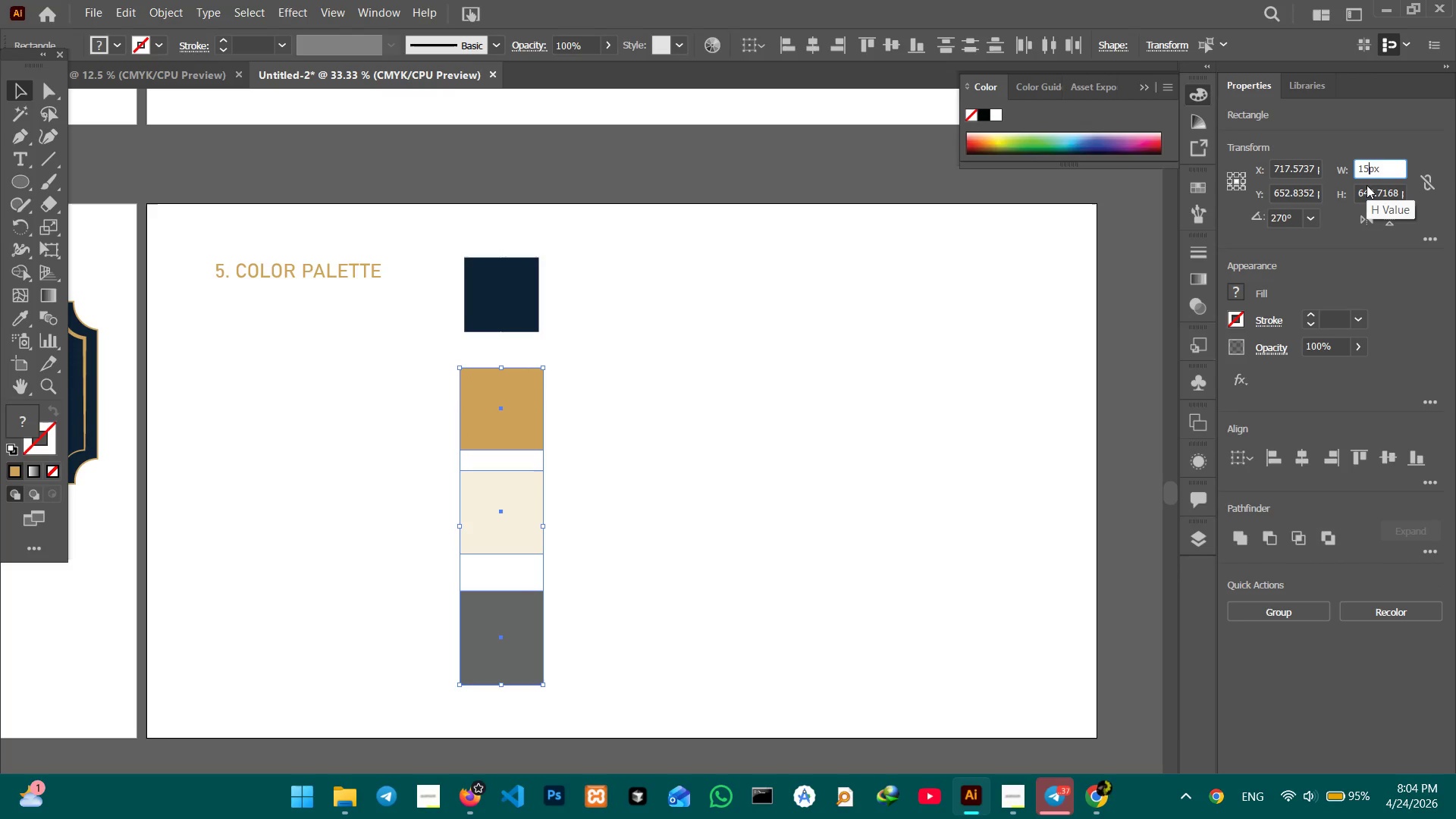 
key(Numpad5)
 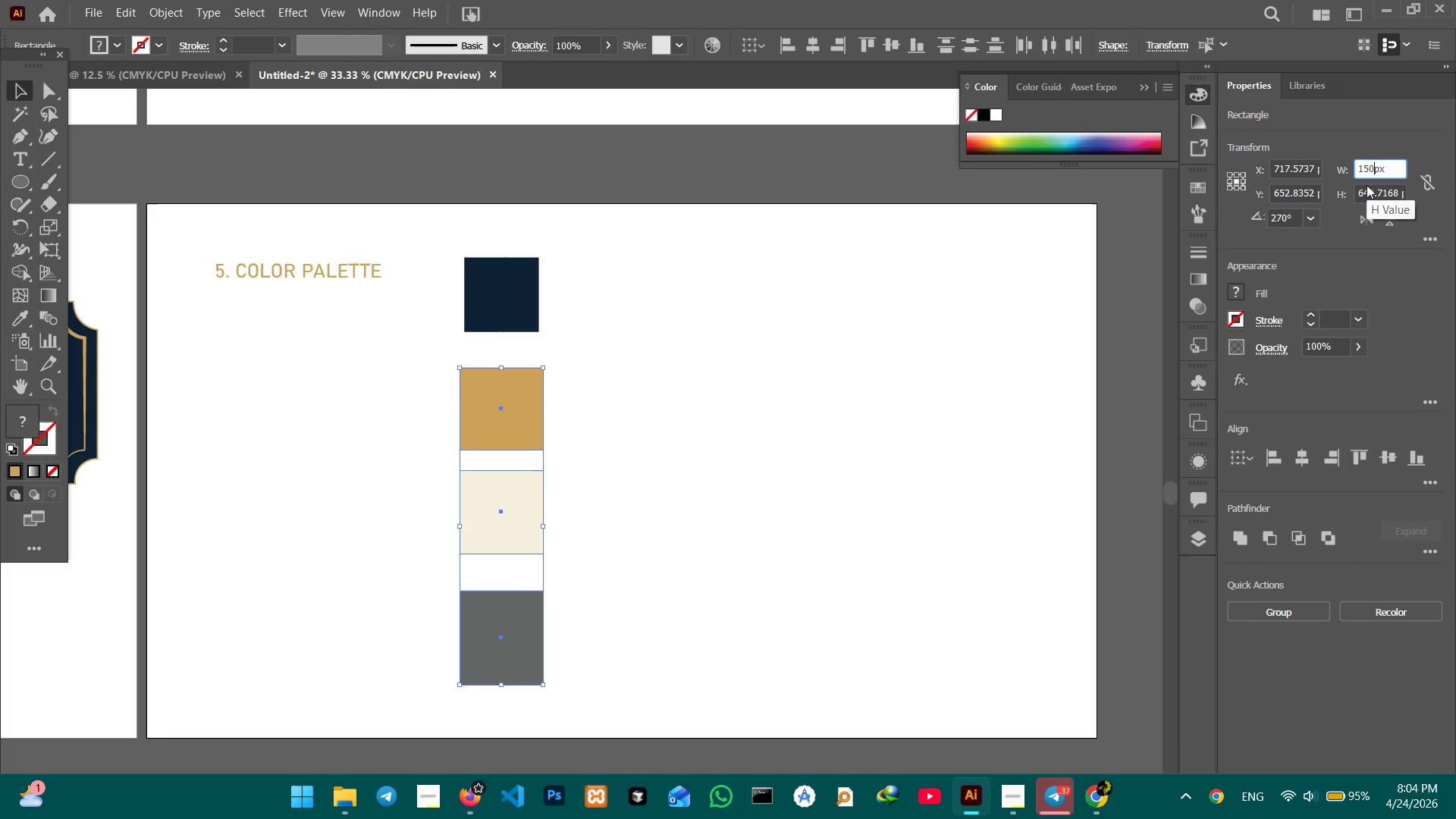 
key(Numpad0)
 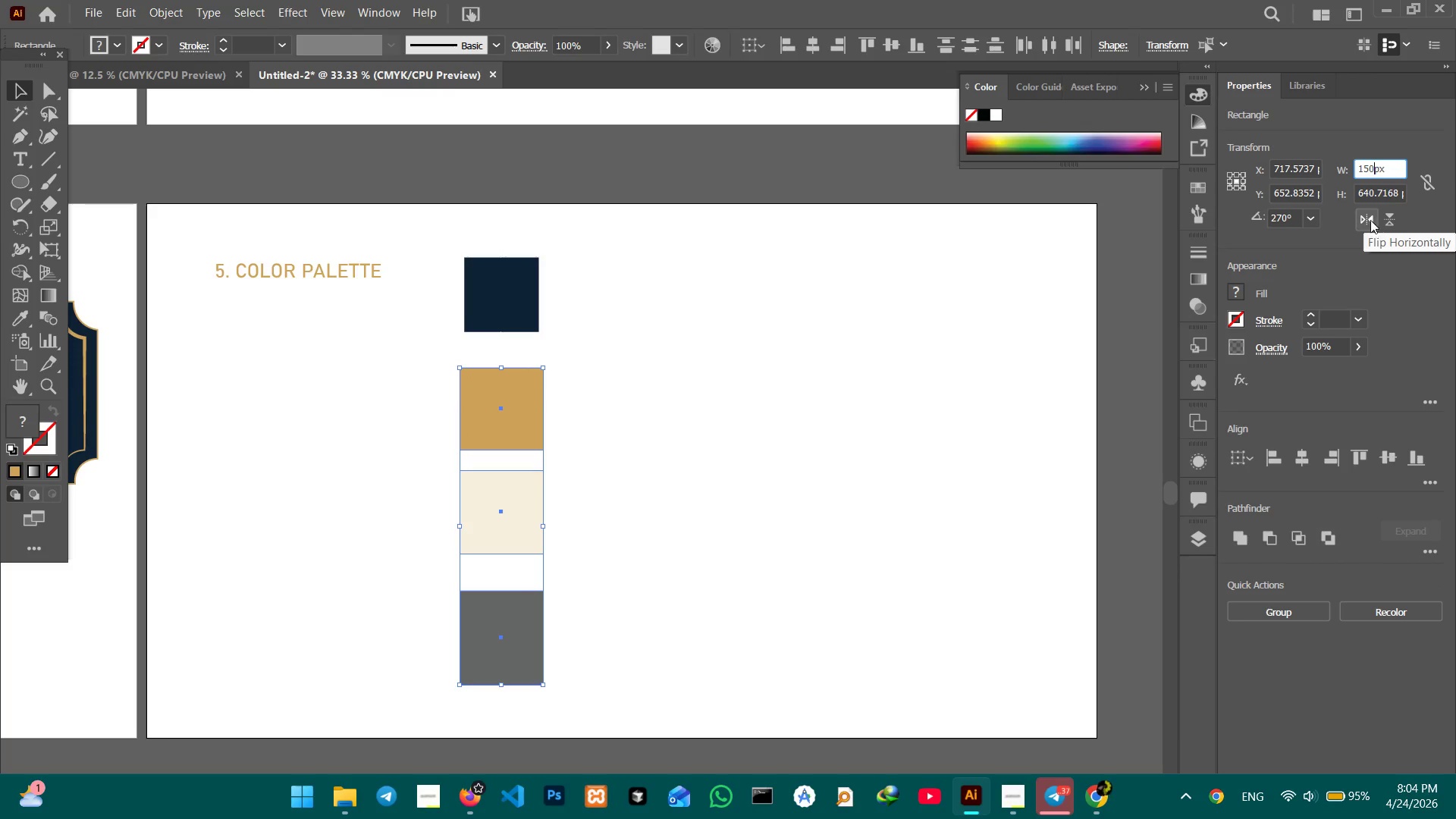 
left_click([1376, 191])
 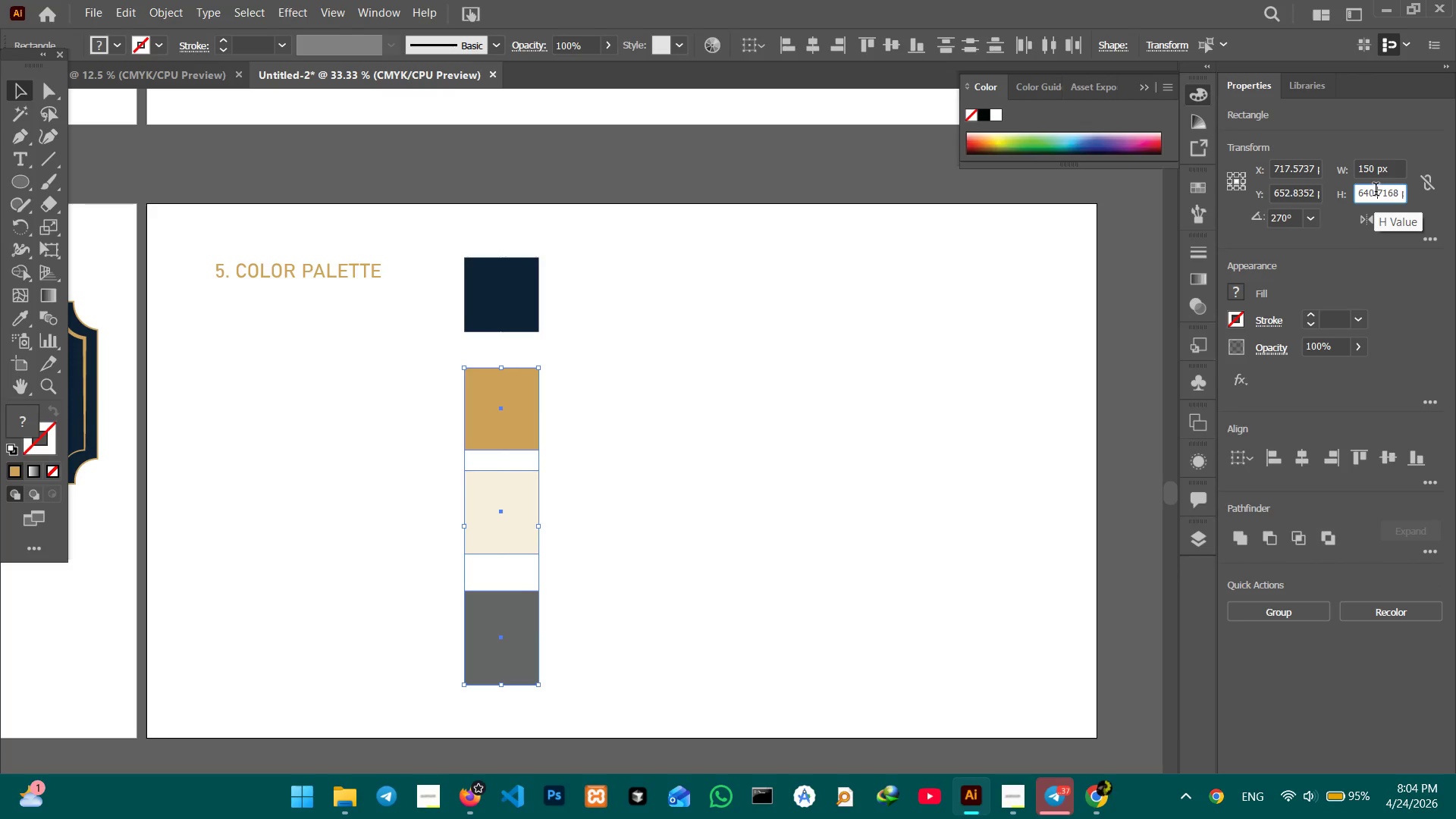 
double_click([1376, 191])
 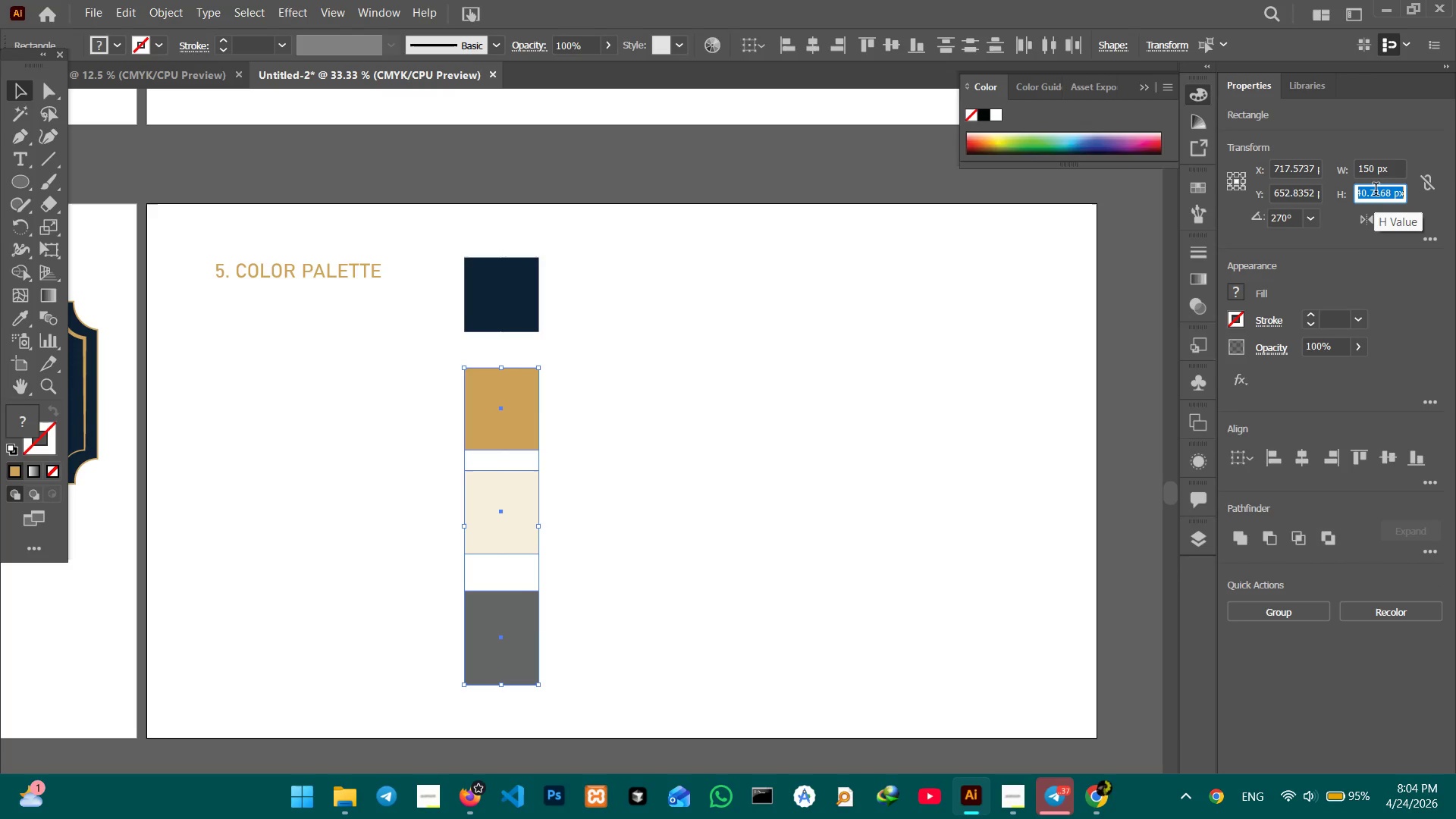 
triple_click([1376, 191])
 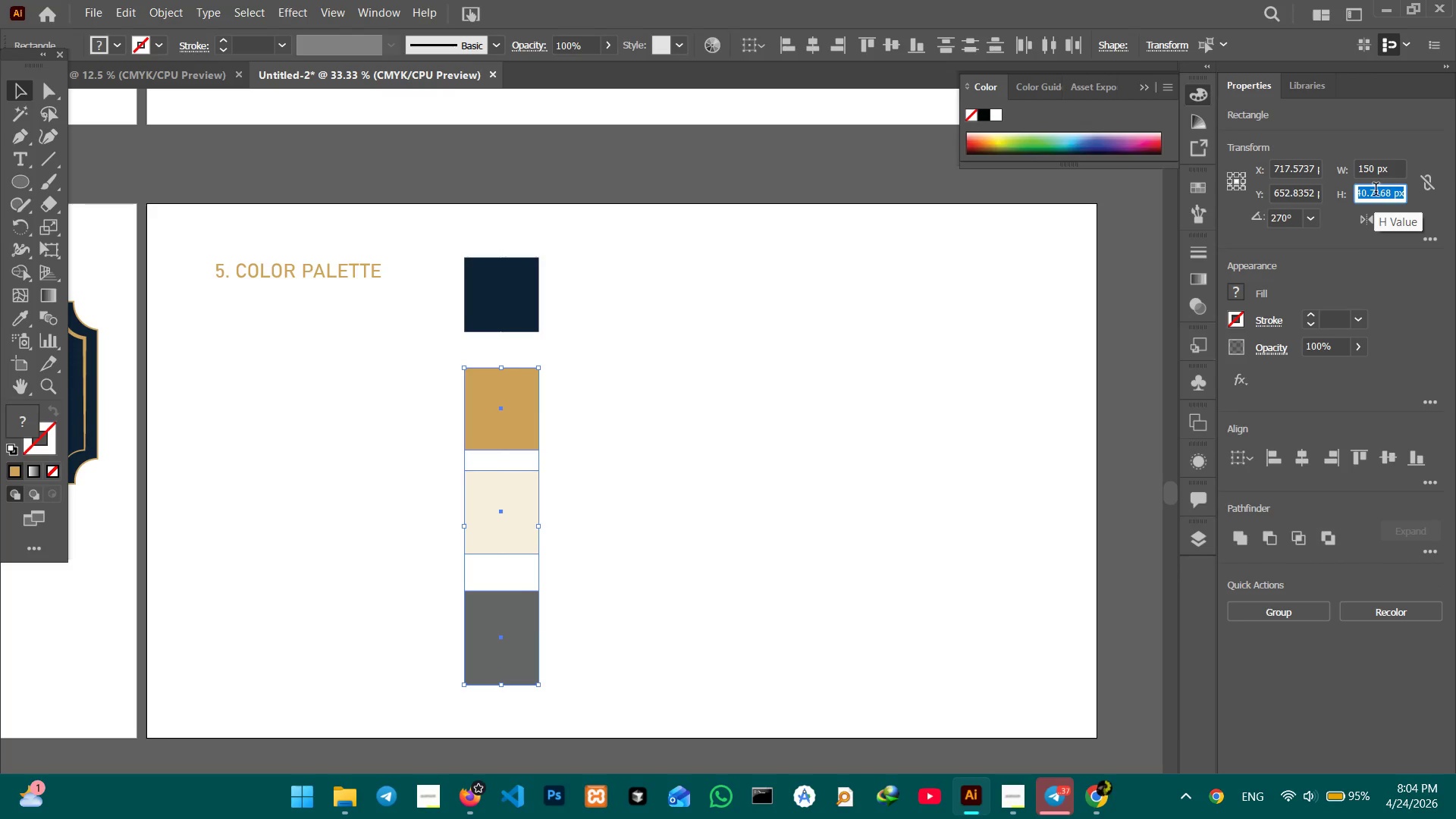 
key(Numpad1)
 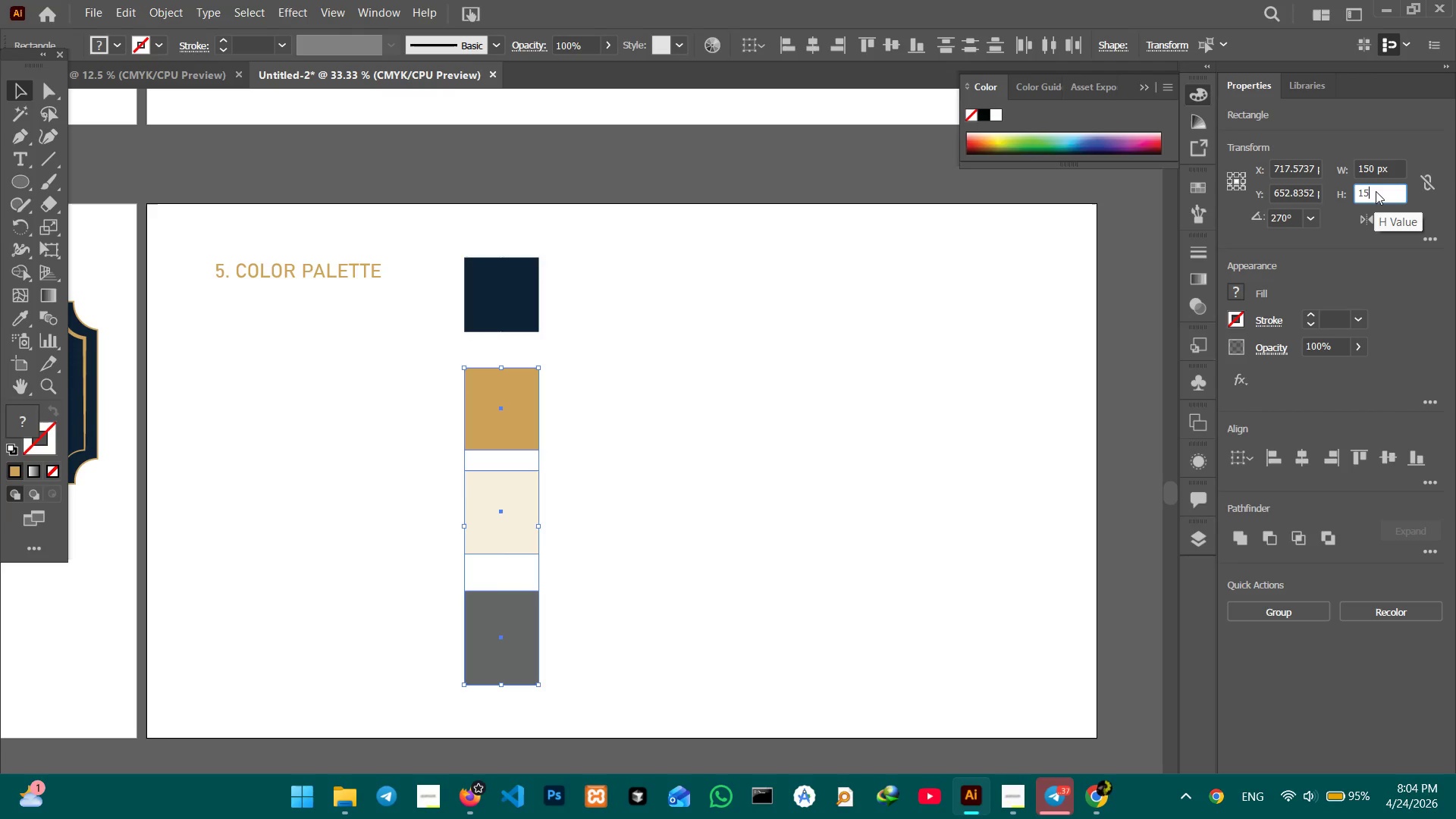 
key(Numpad5)
 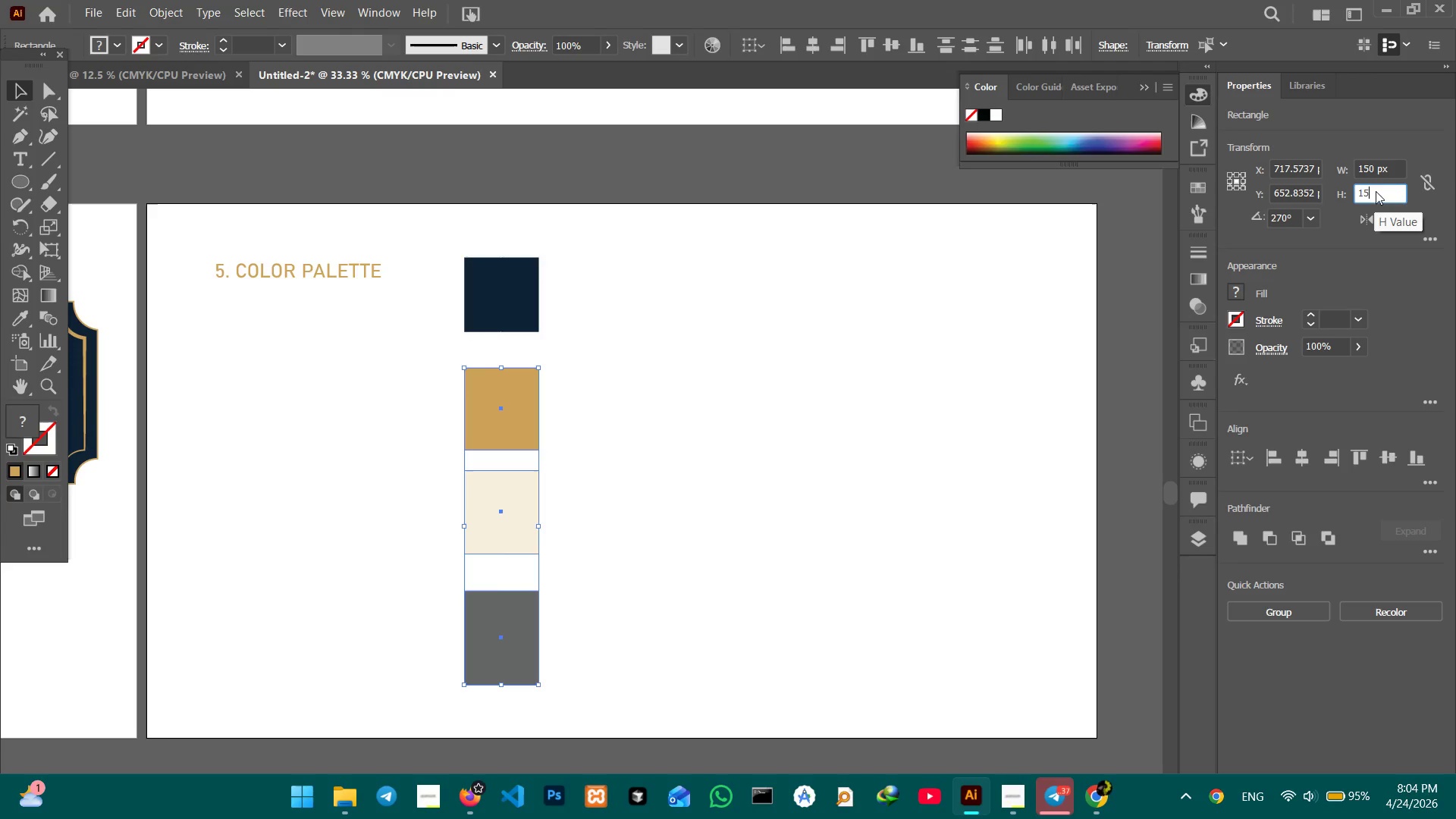 
key(Numpad0)
 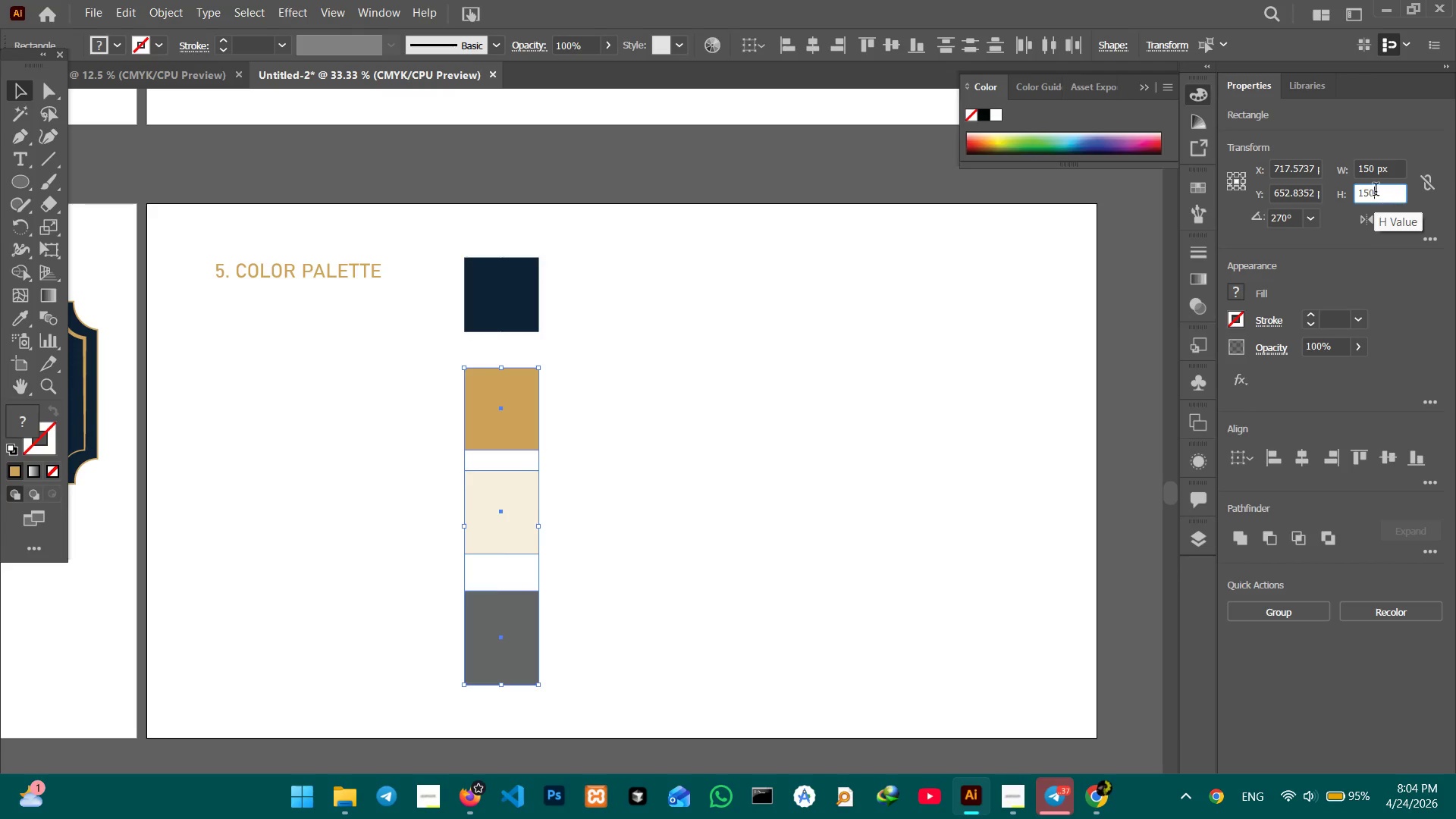 
key(Enter)
 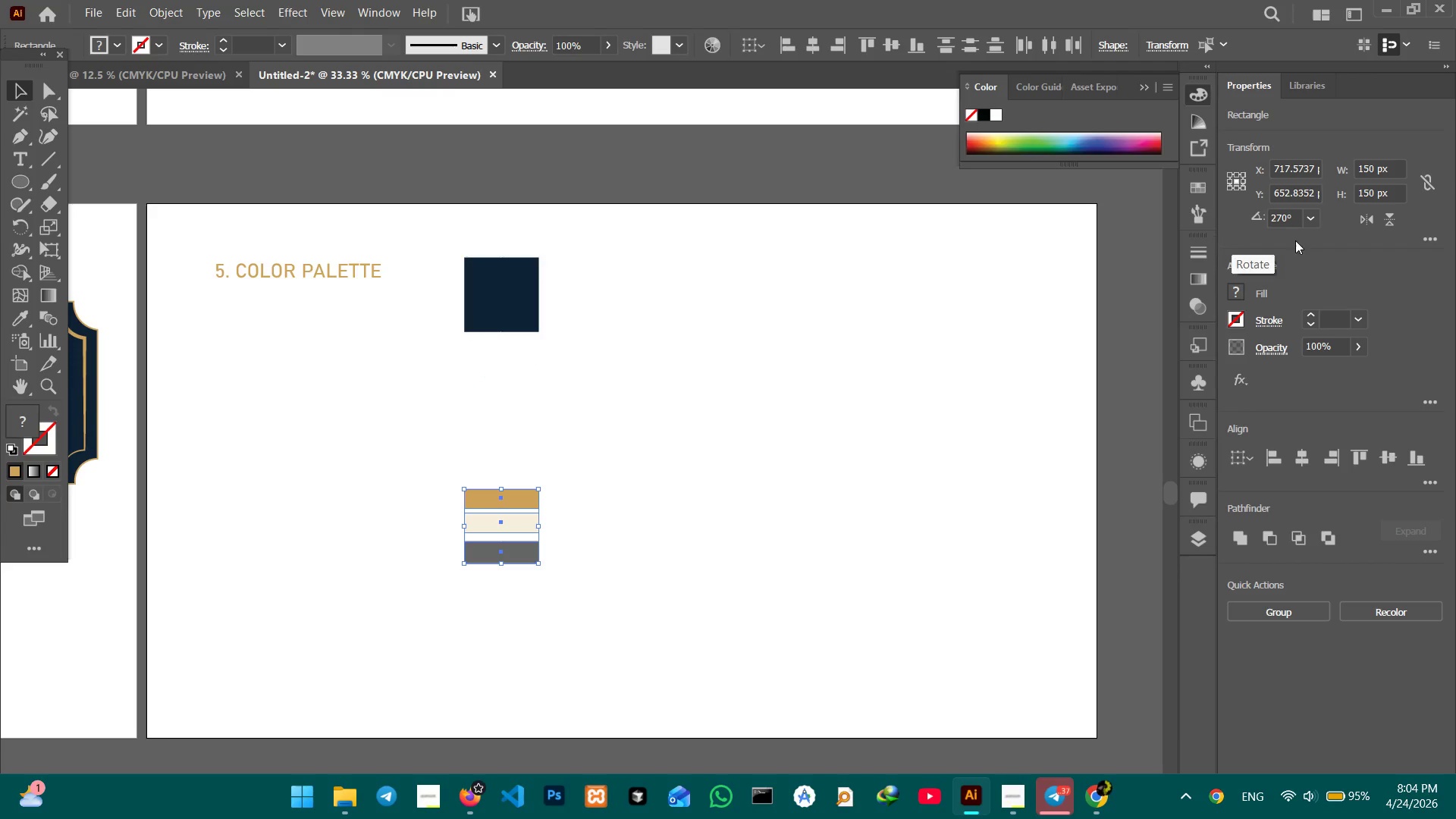 
left_click([855, 312])
 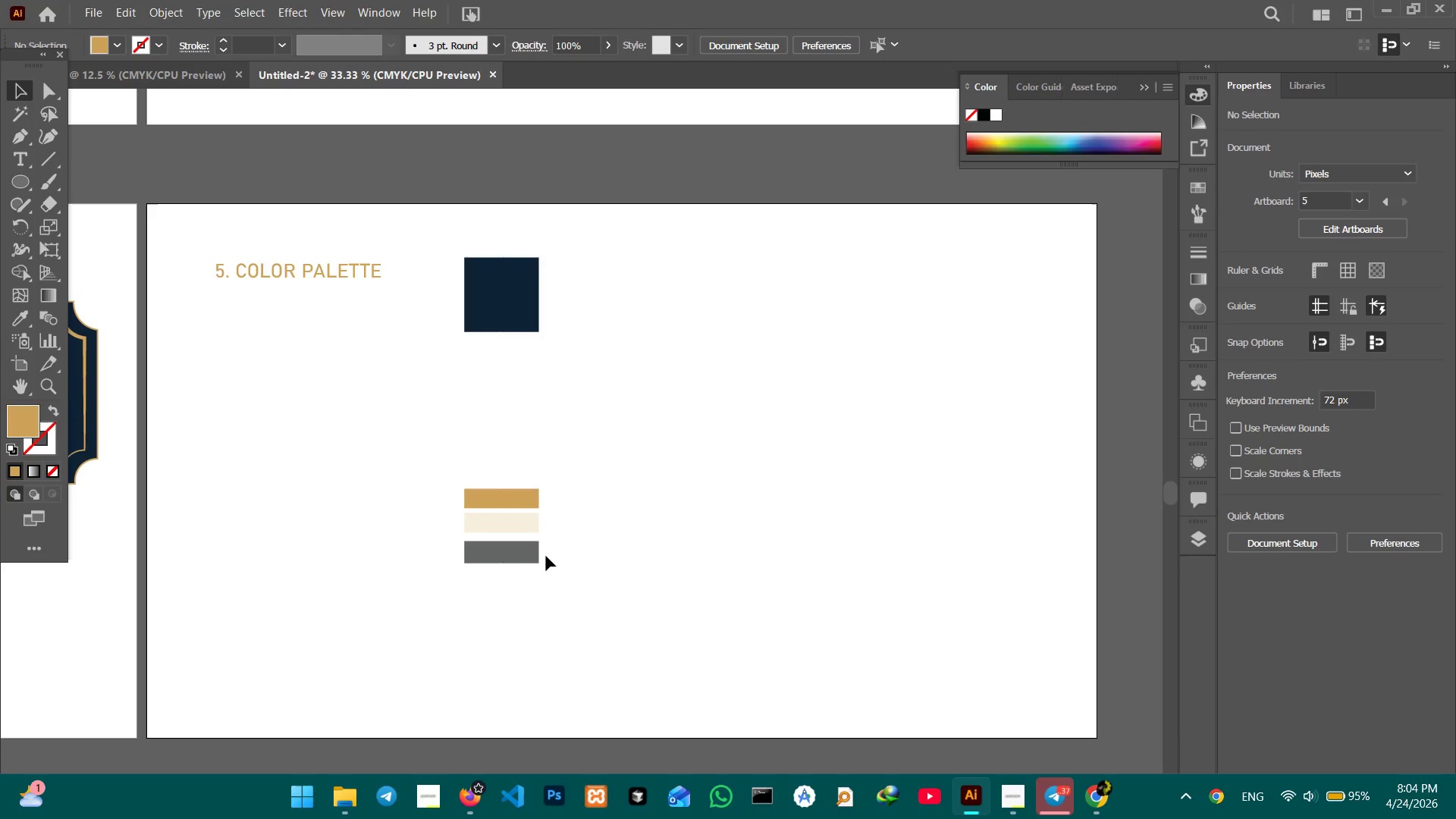 
left_click([528, 557])
 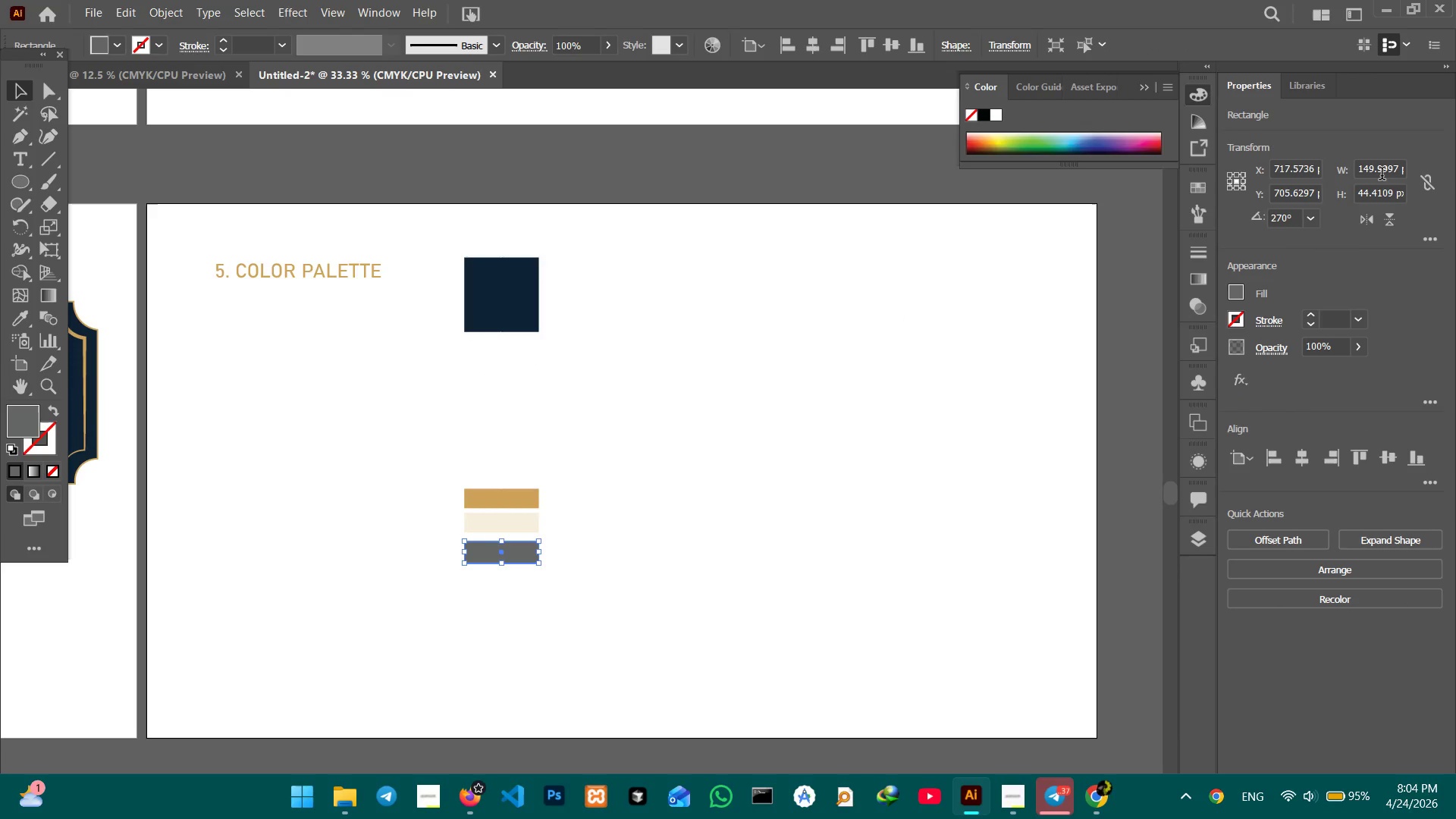 
double_click([1382, 170])
 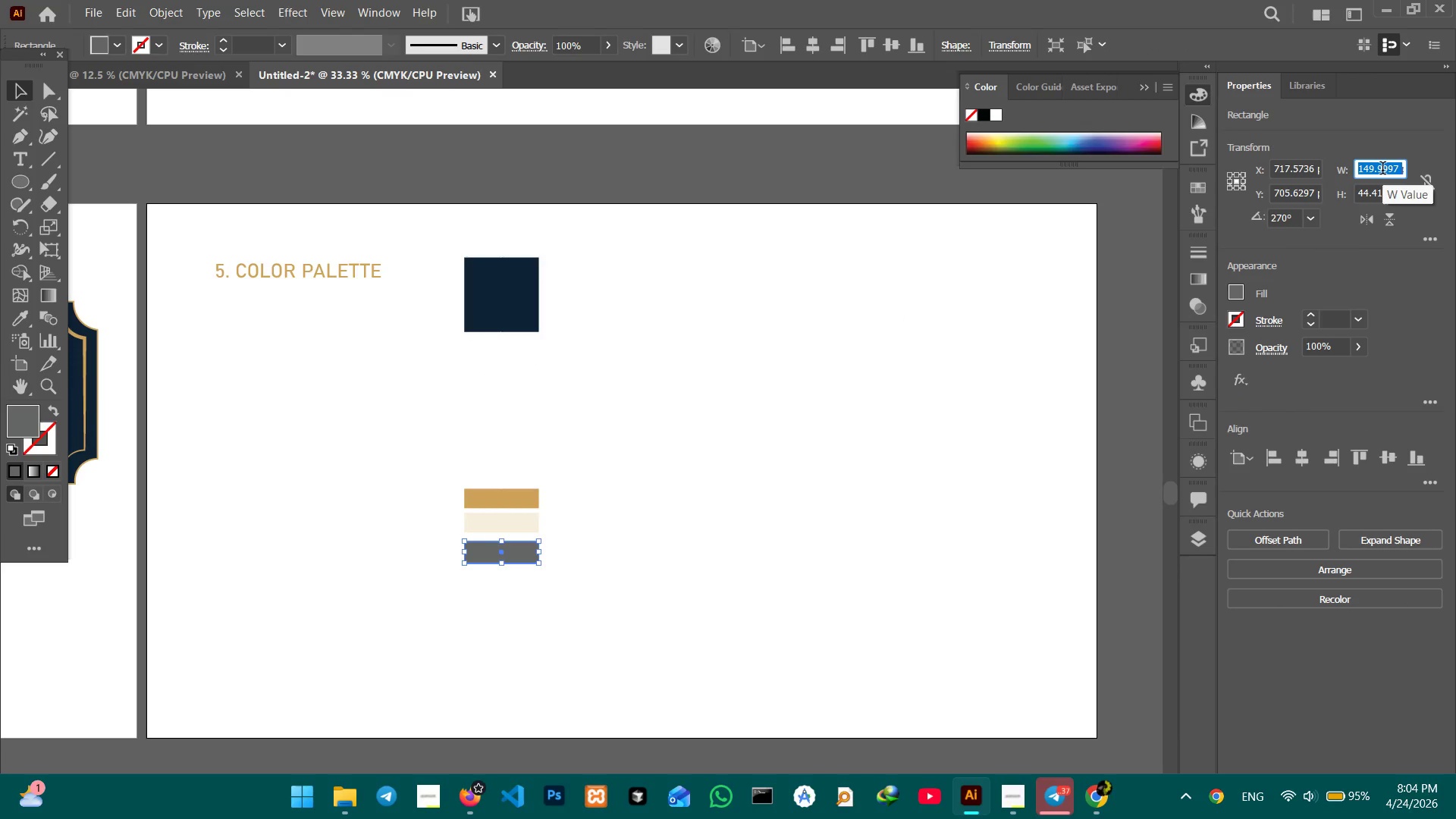 
key(Numpad1)
 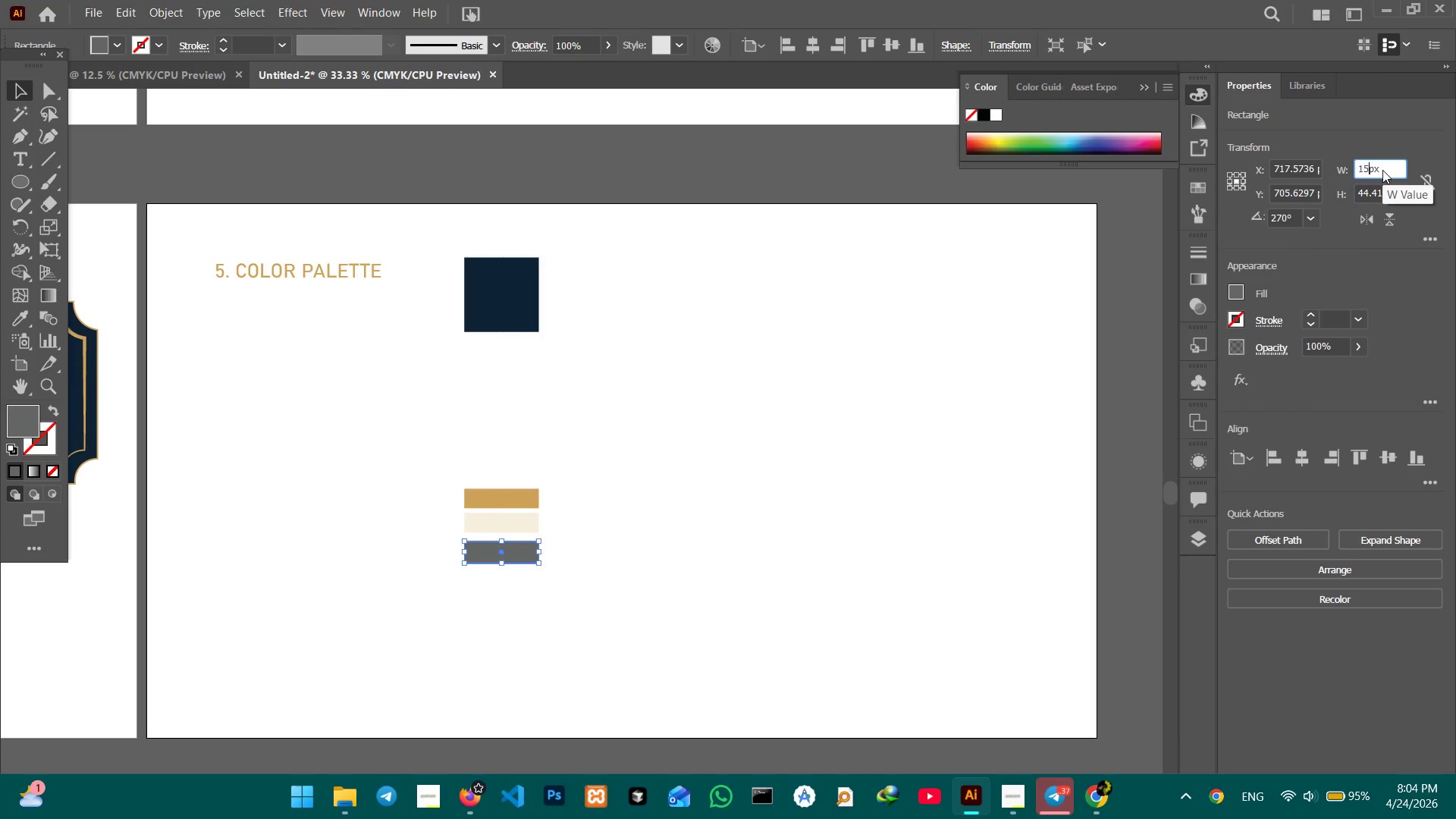 
key(Numpad5)
 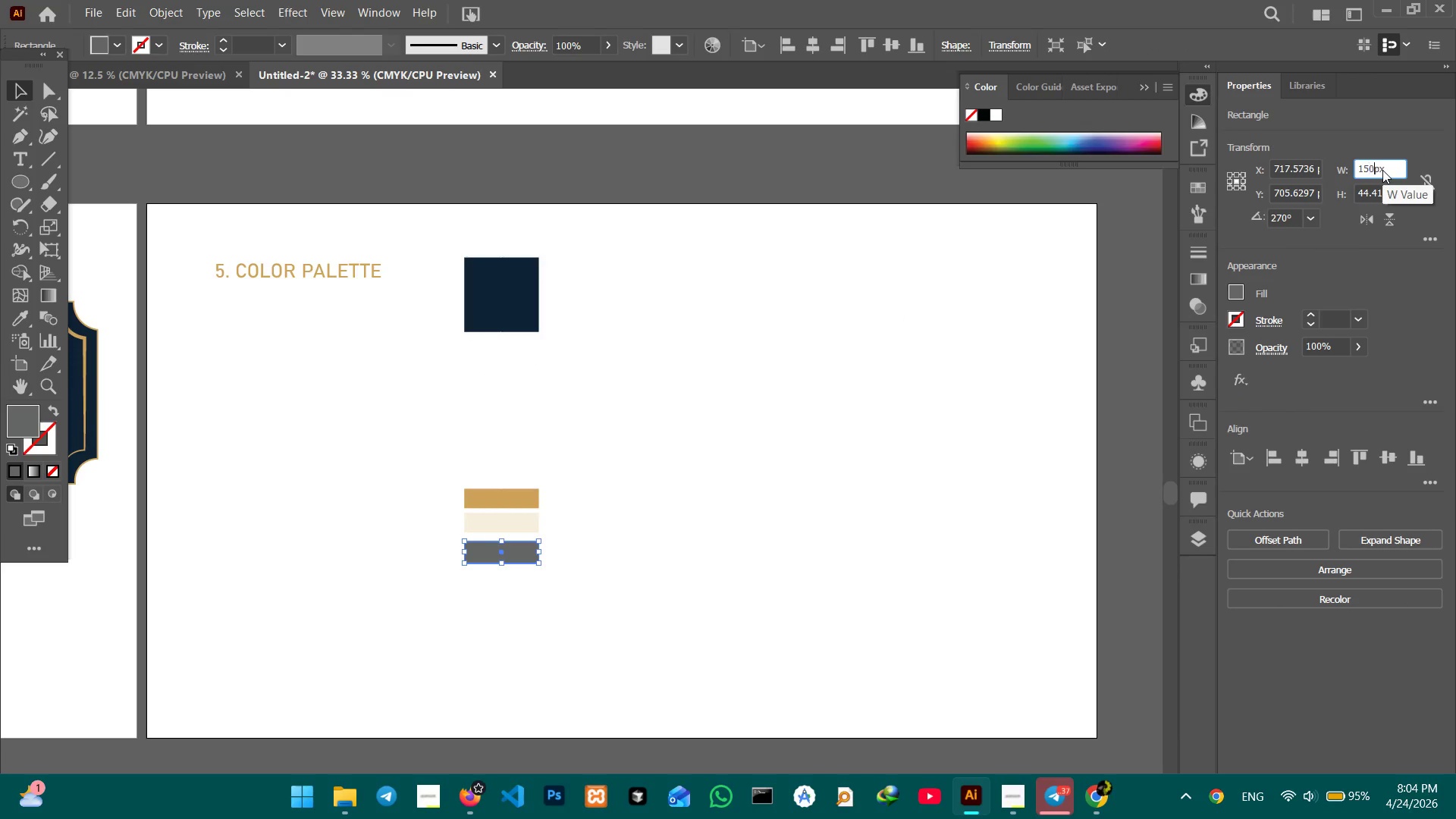 
key(Numpad0)
 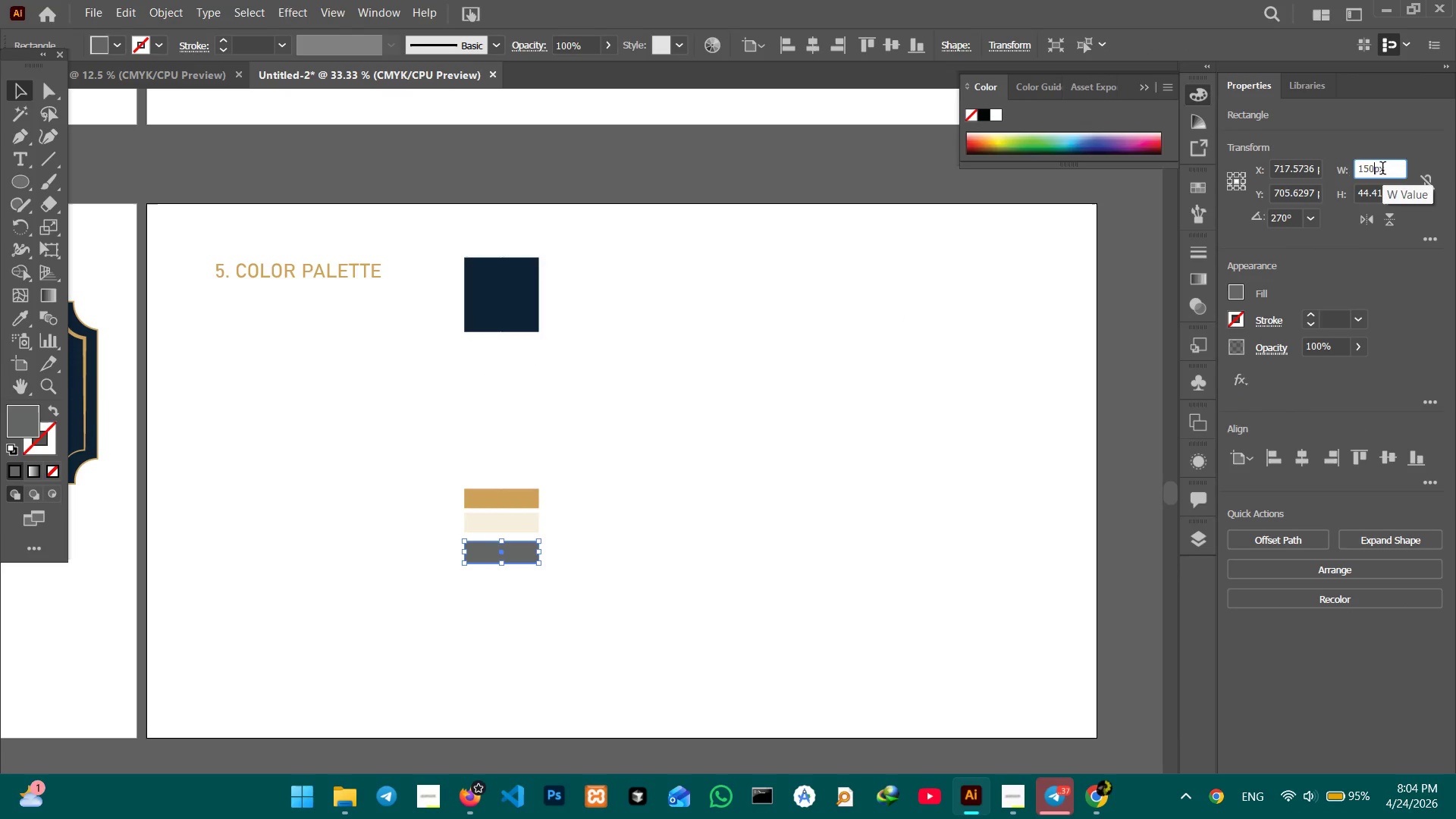 
key(Enter)
 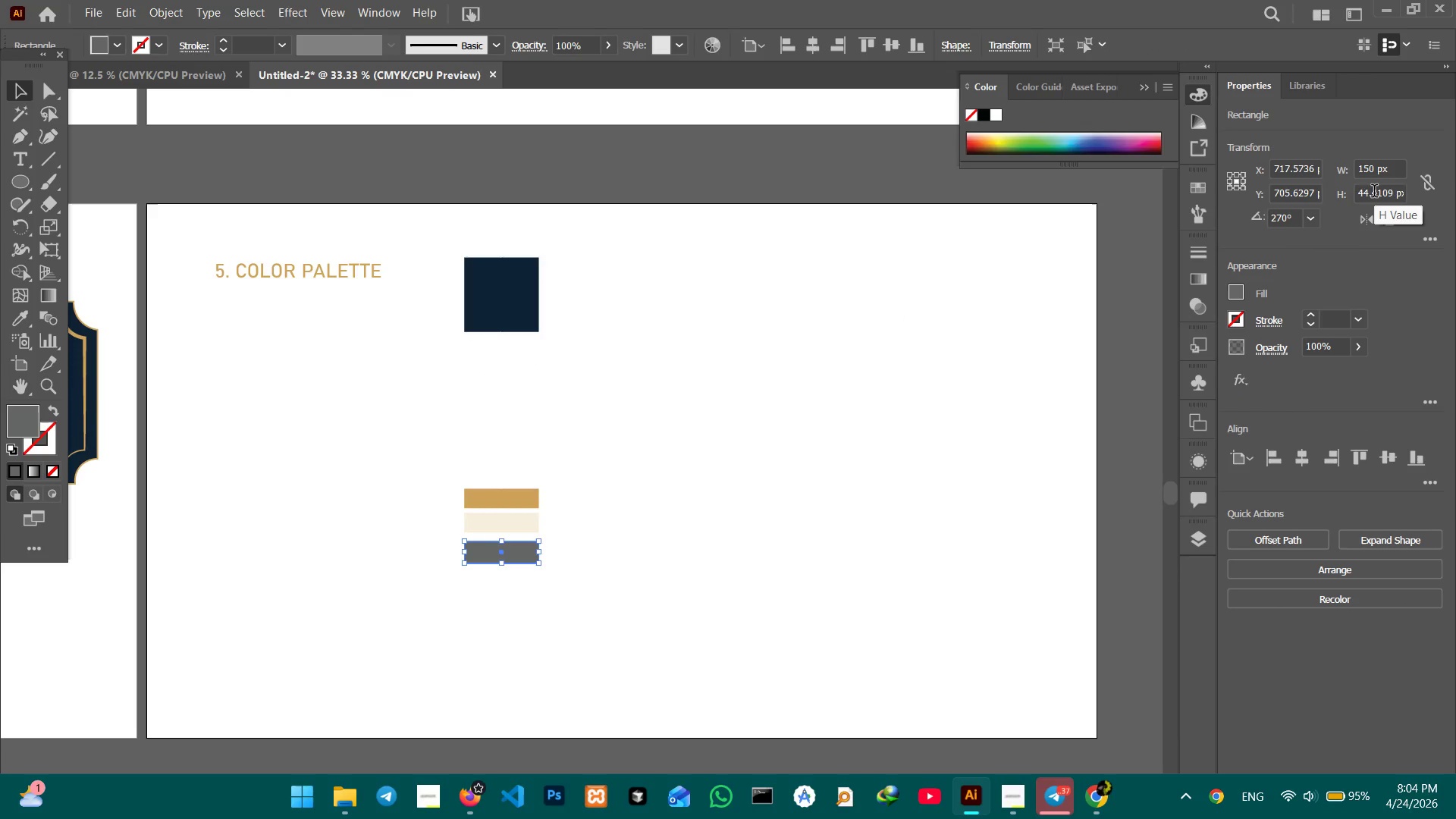 
double_click([1374, 193])
 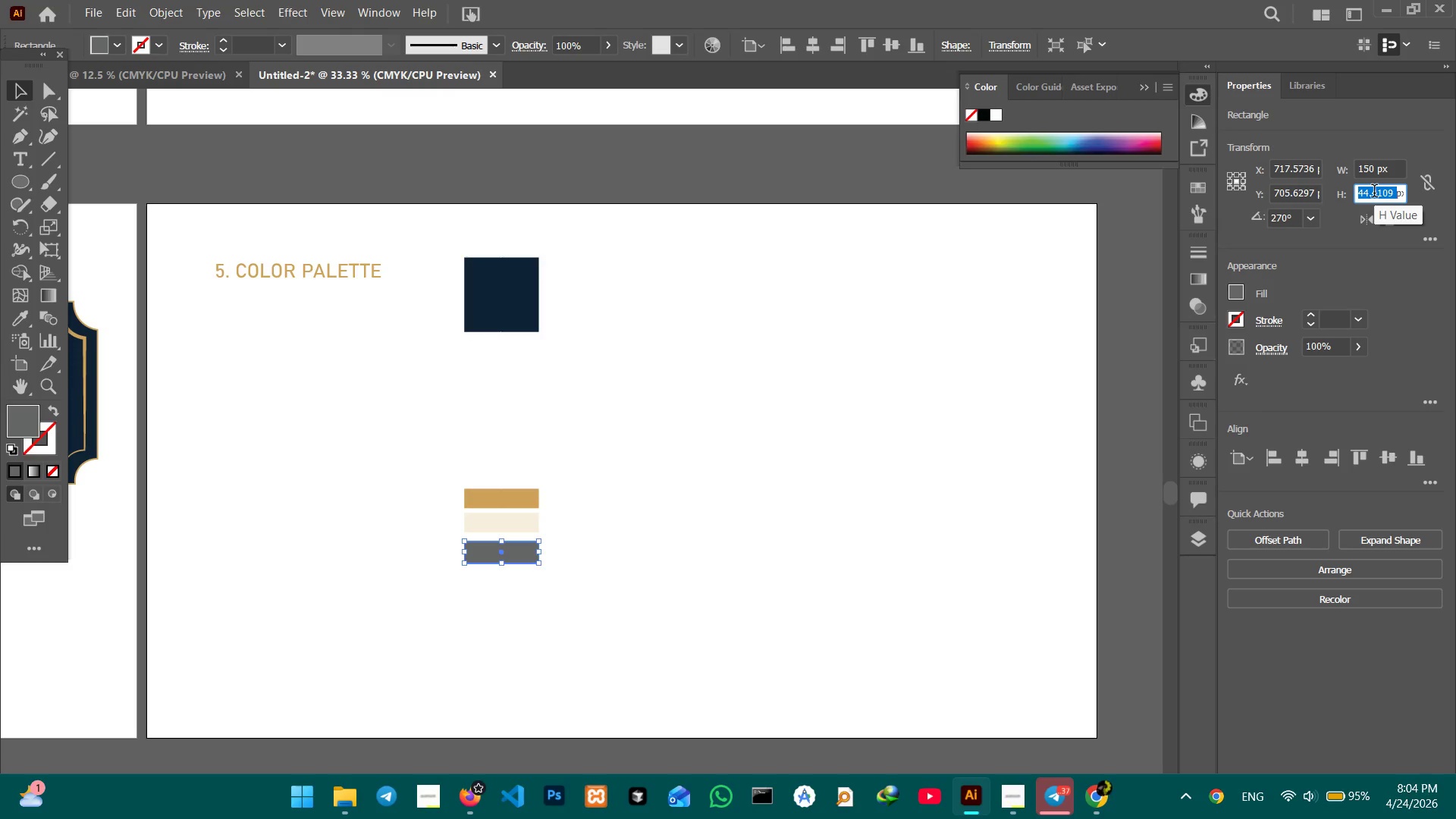 
key(Numpad1)
 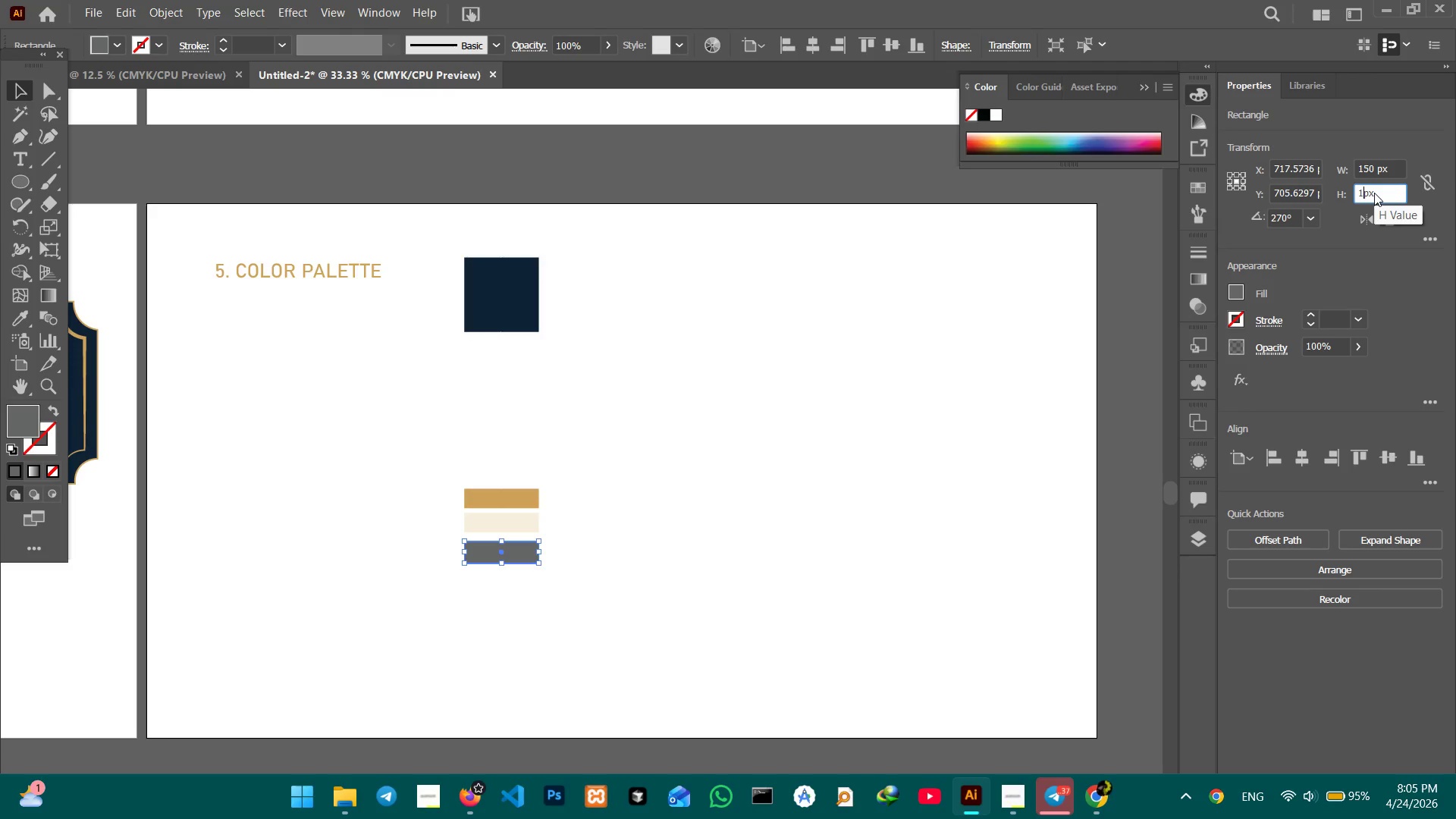 
key(Numpad5)
 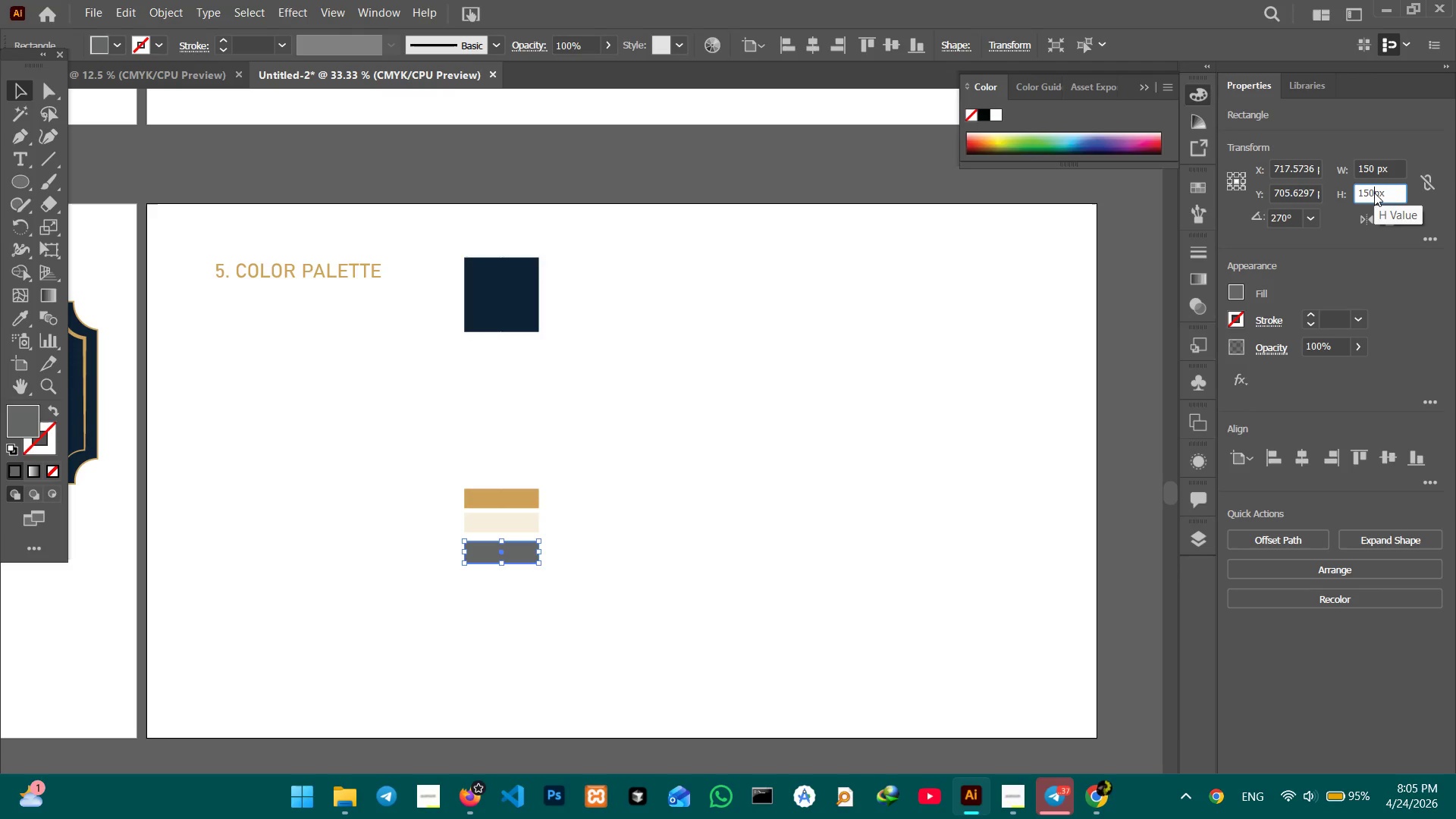 
key(Numpad0)
 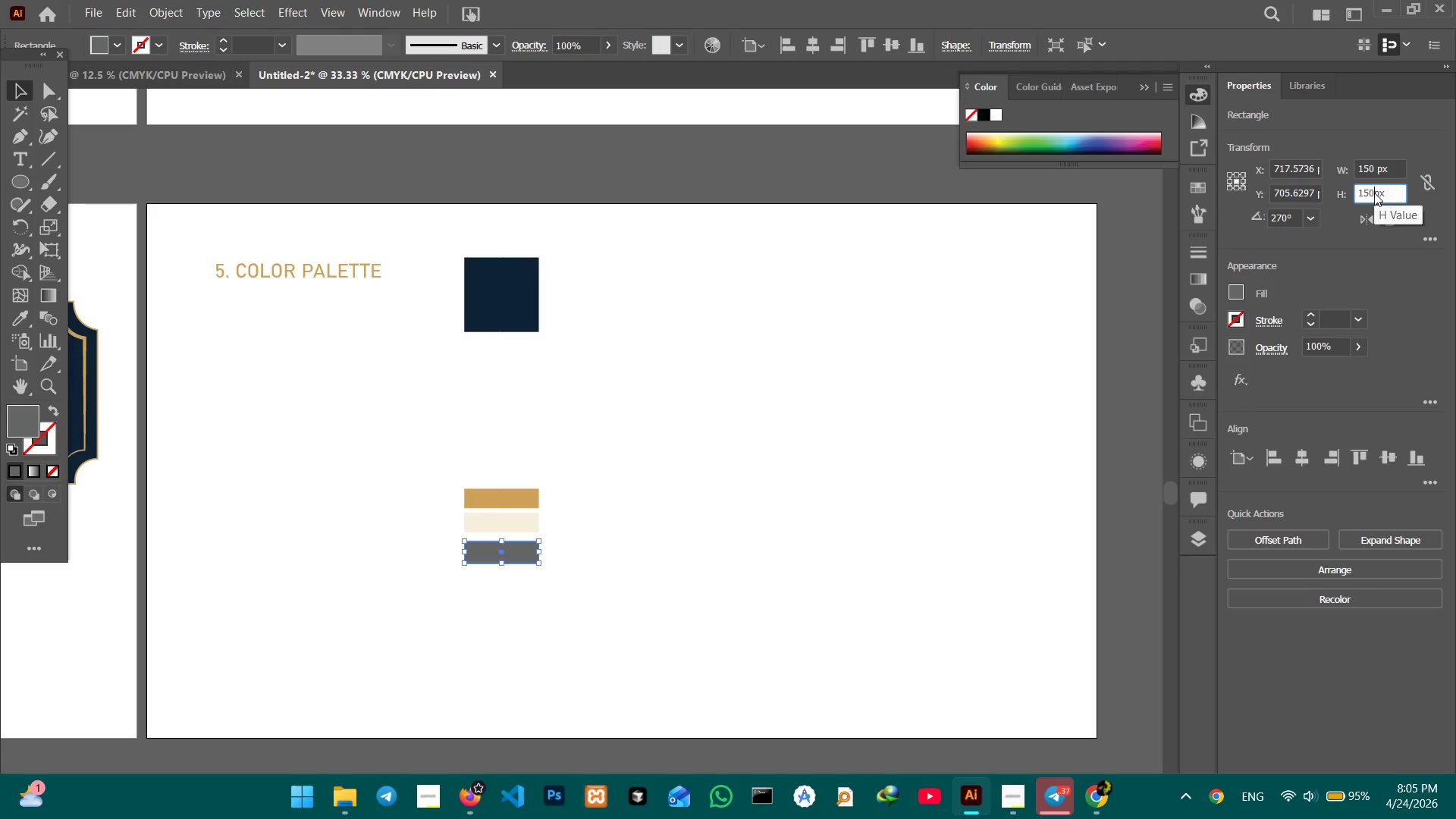 
key(Enter)
 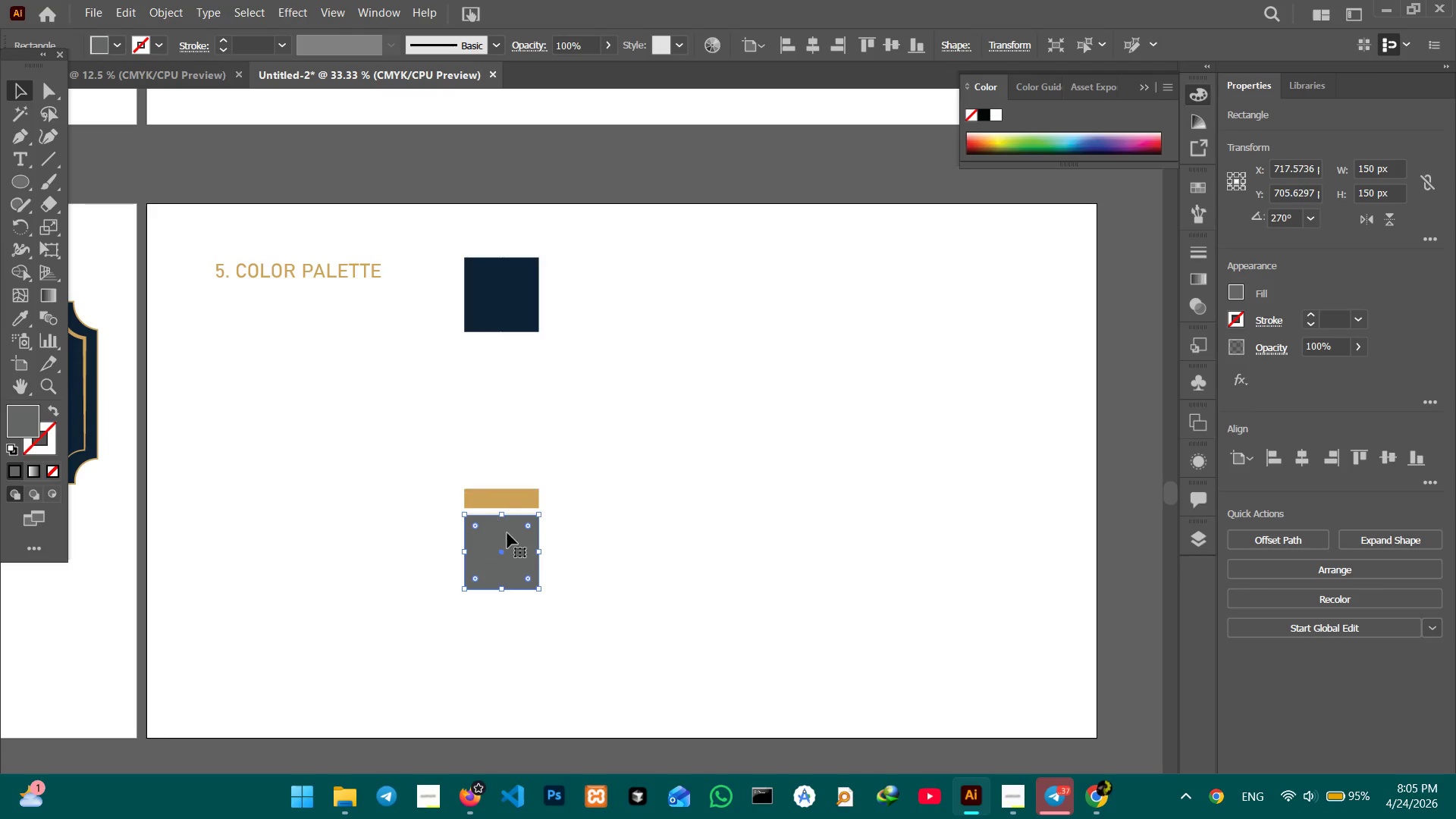 
left_click_drag(start_coordinate=[500, 554], to_coordinate=[500, 626])
 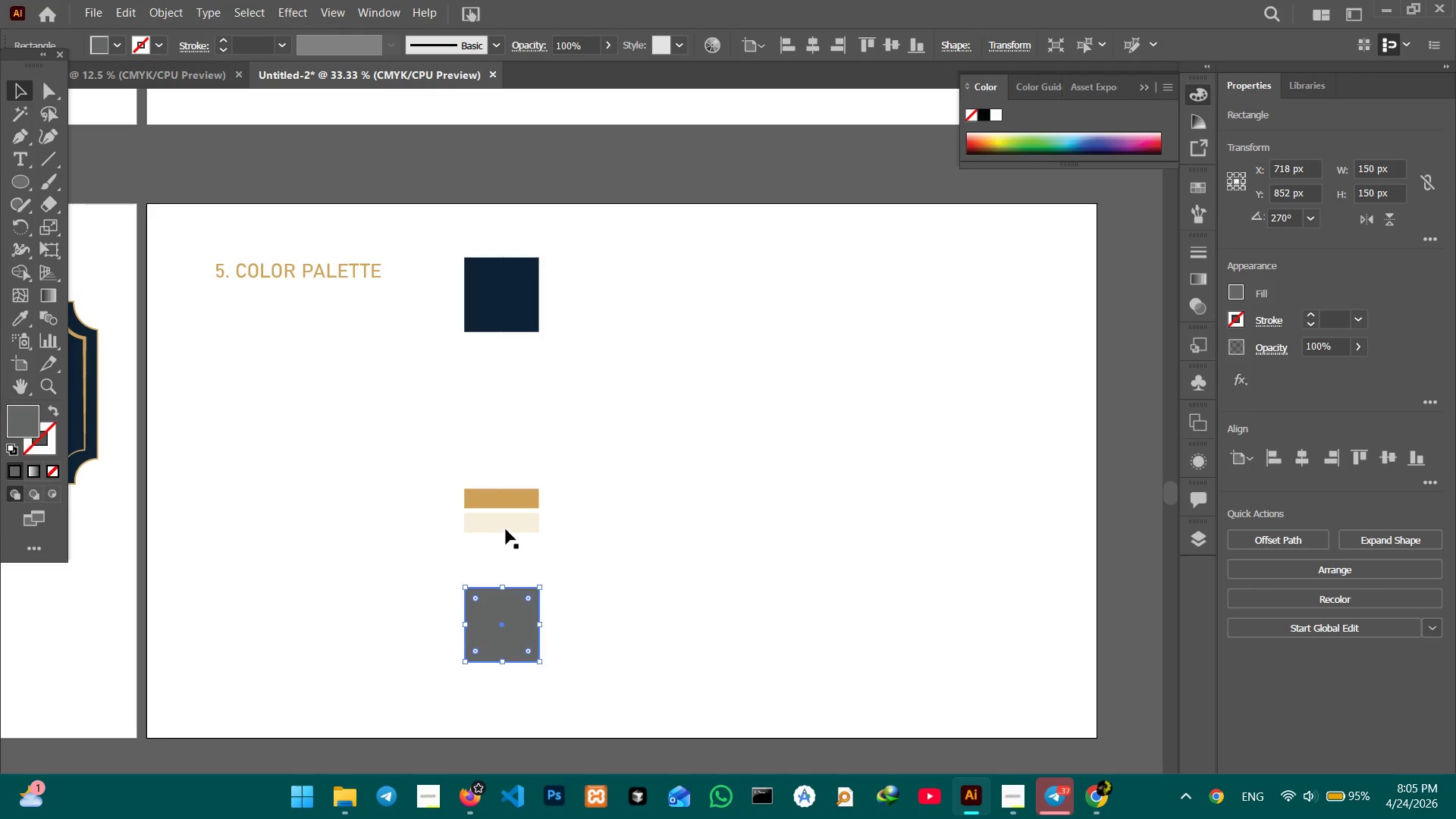 
left_click([507, 522])
 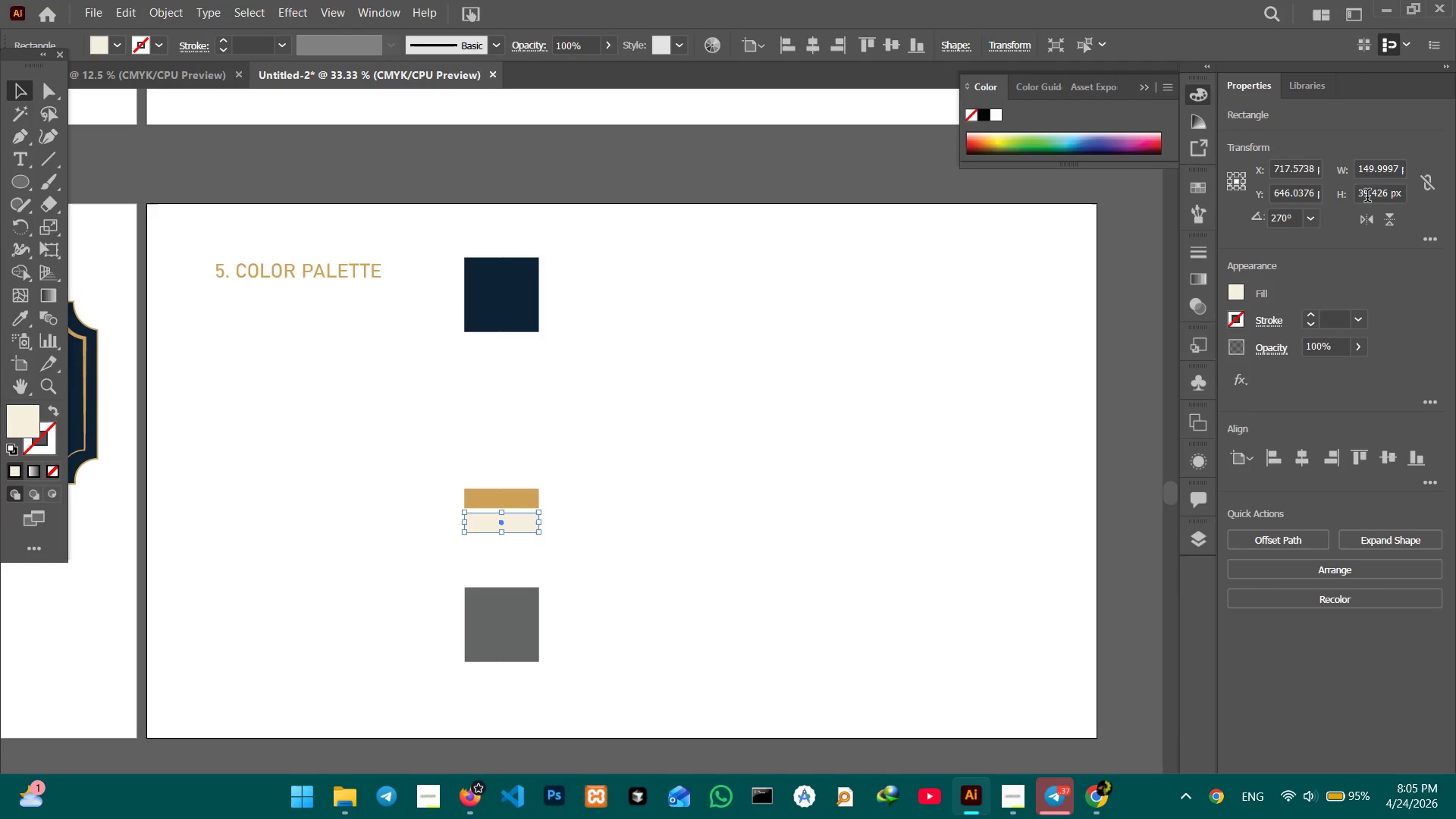 
double_click([1370, 194])
 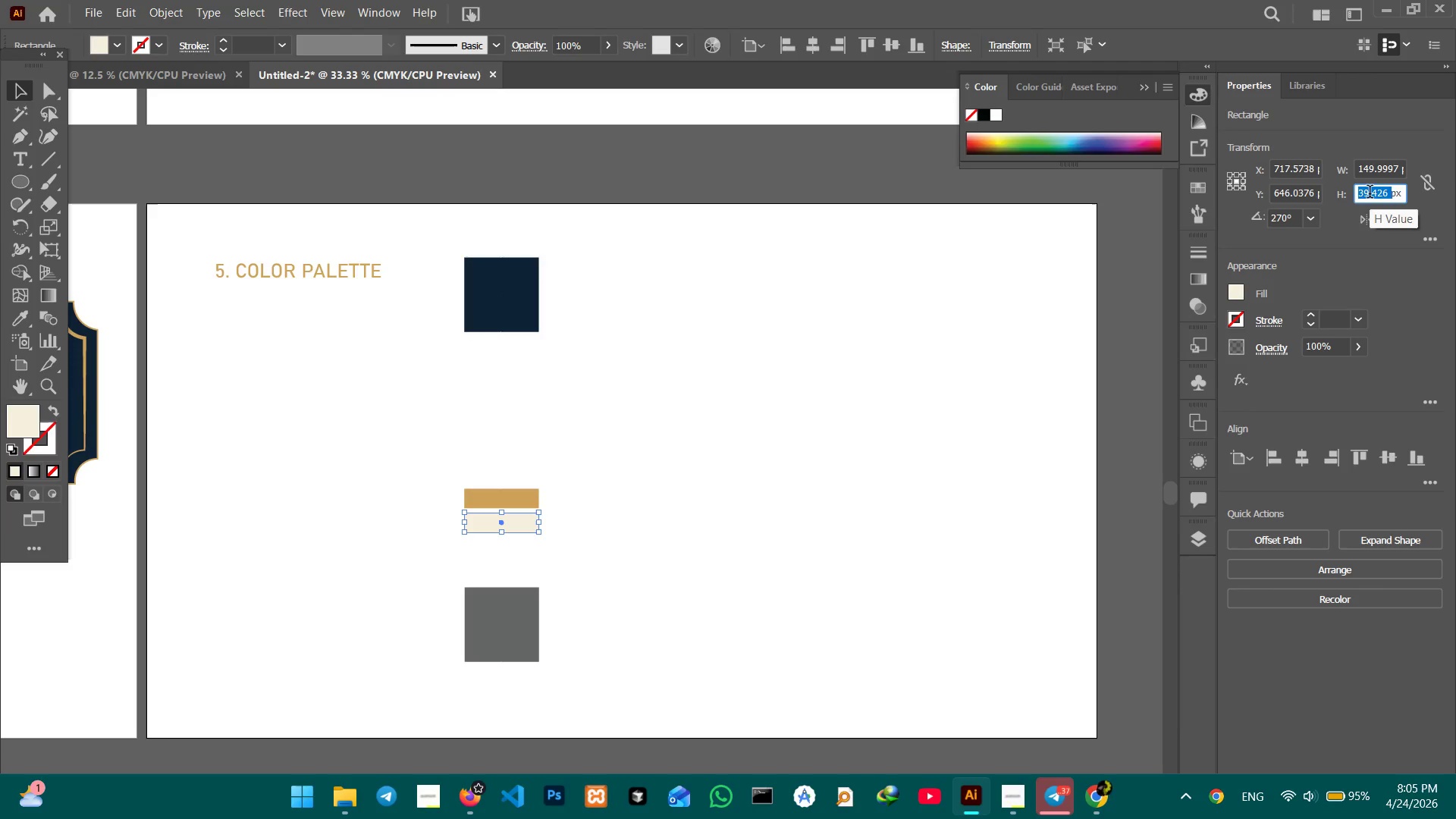 
key(Numpad1)
 